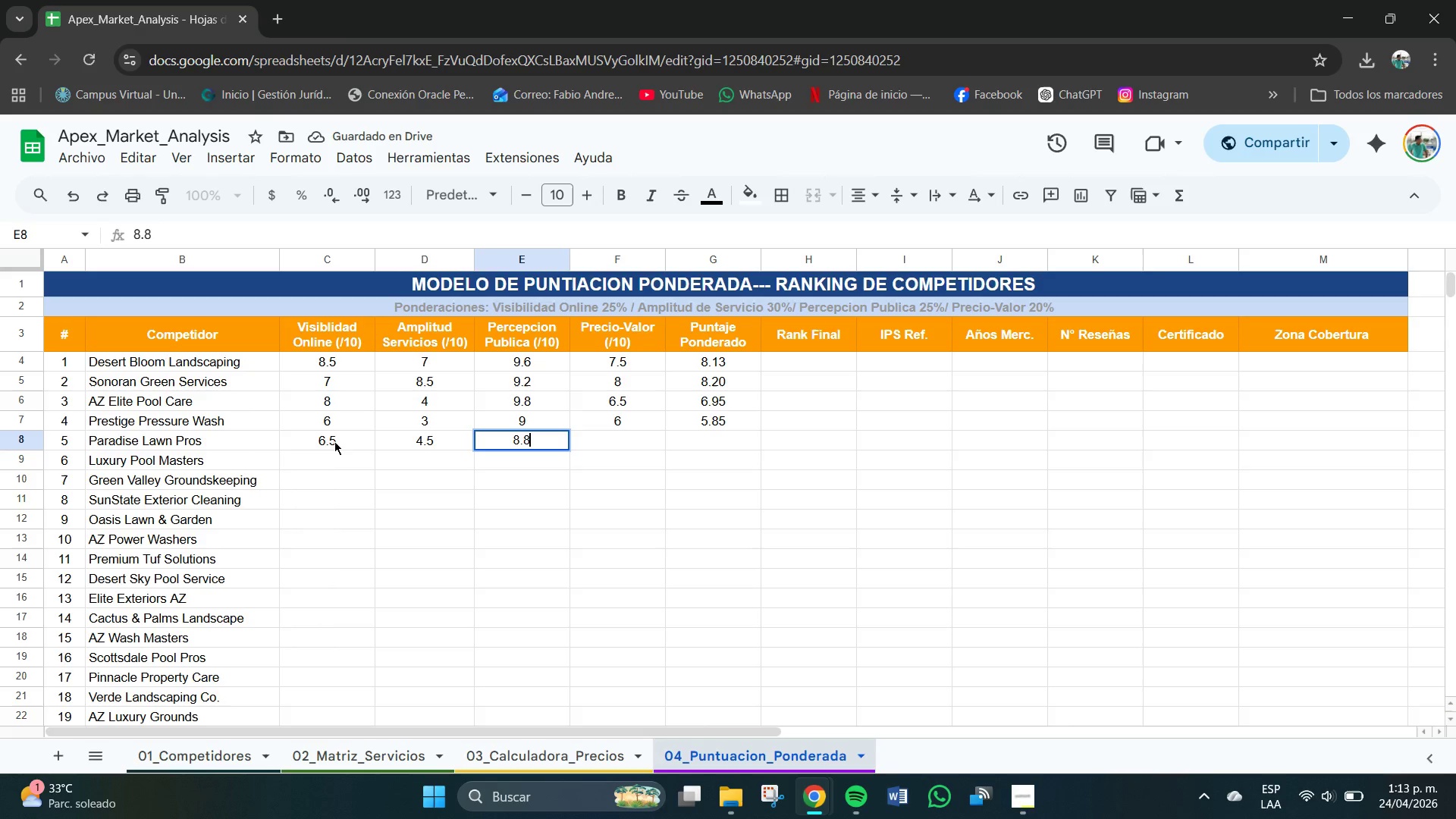 
key(Tab)
 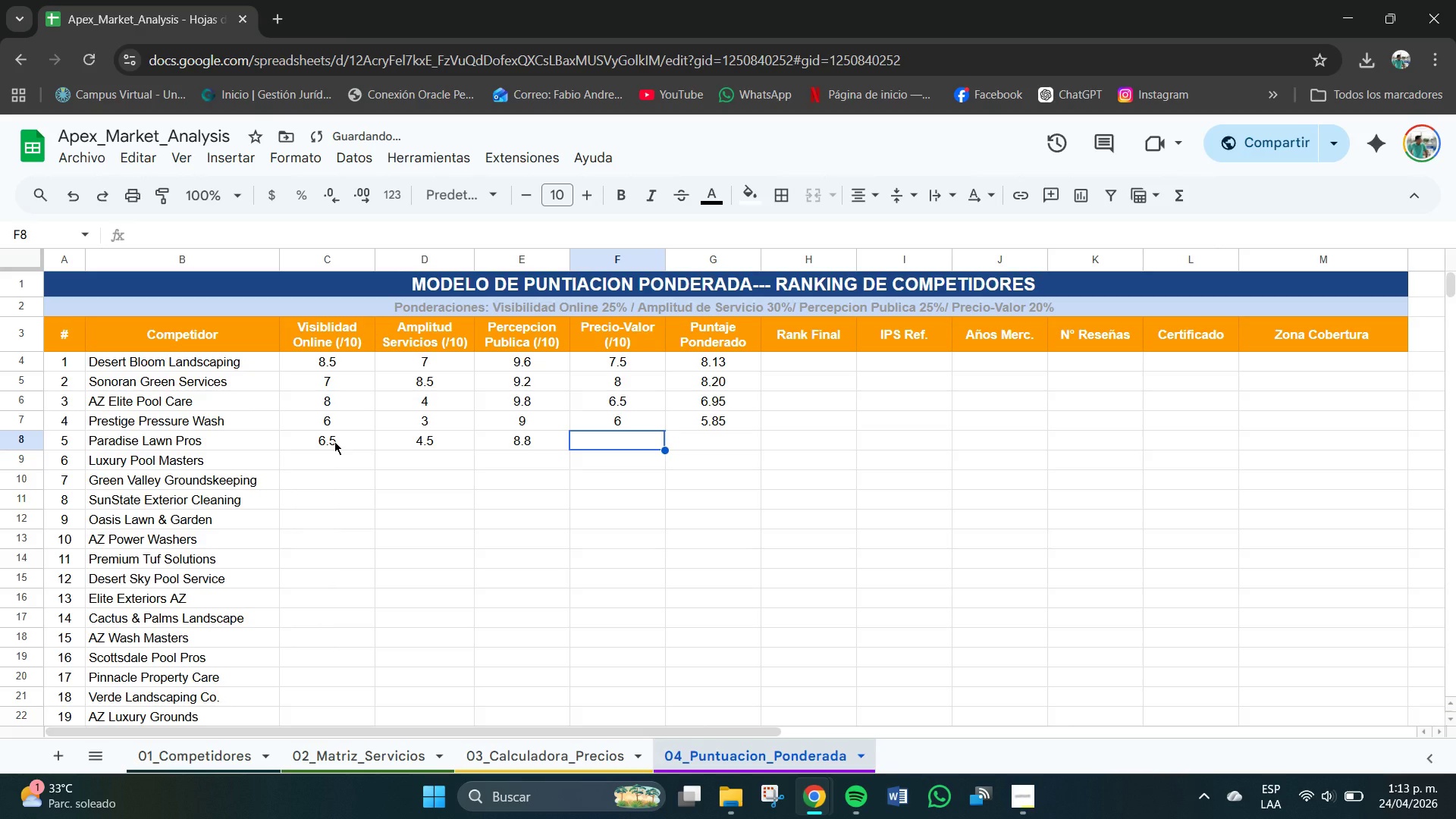 
key(Numpad7)
 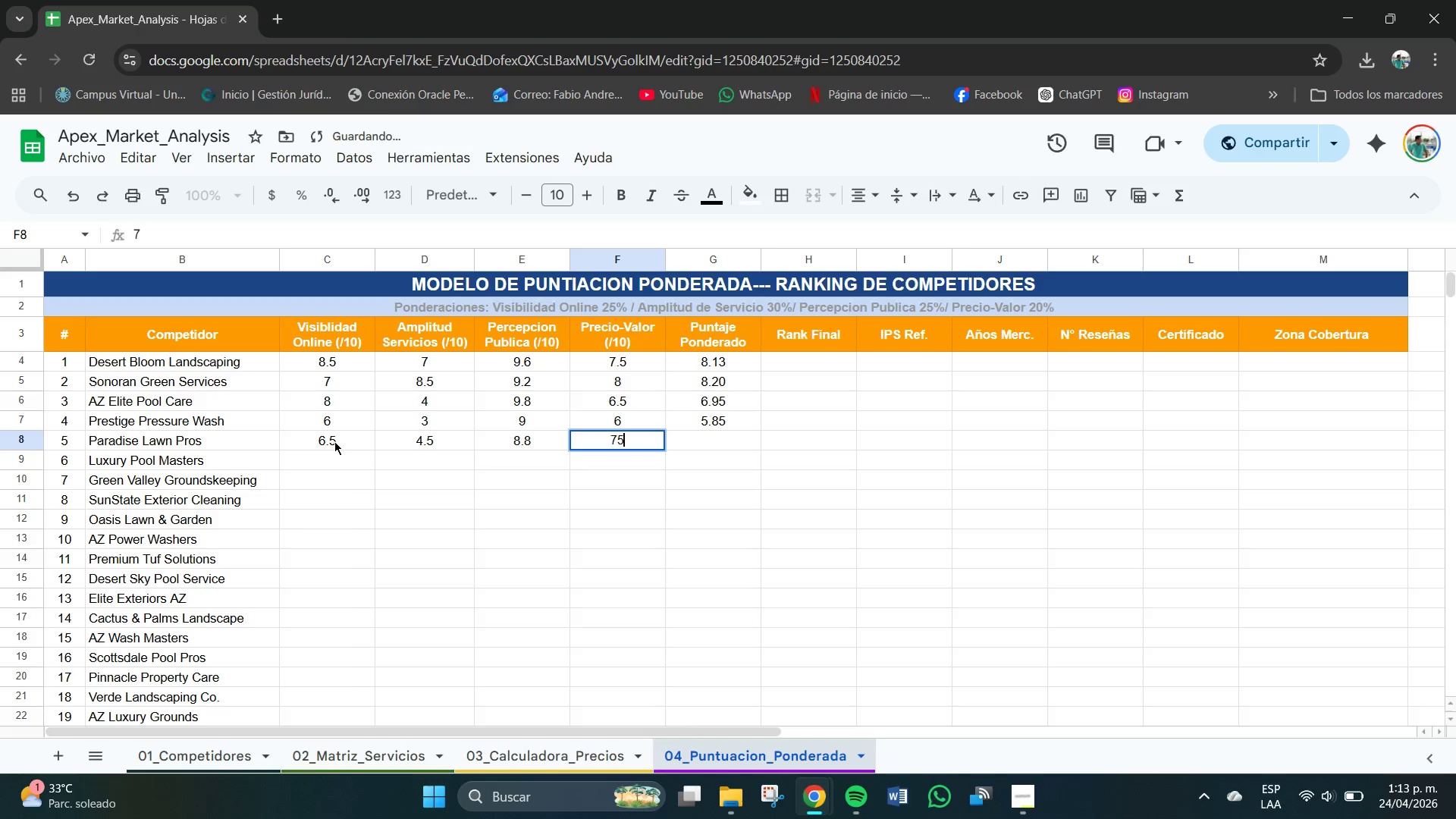 
key(Numpad5)
 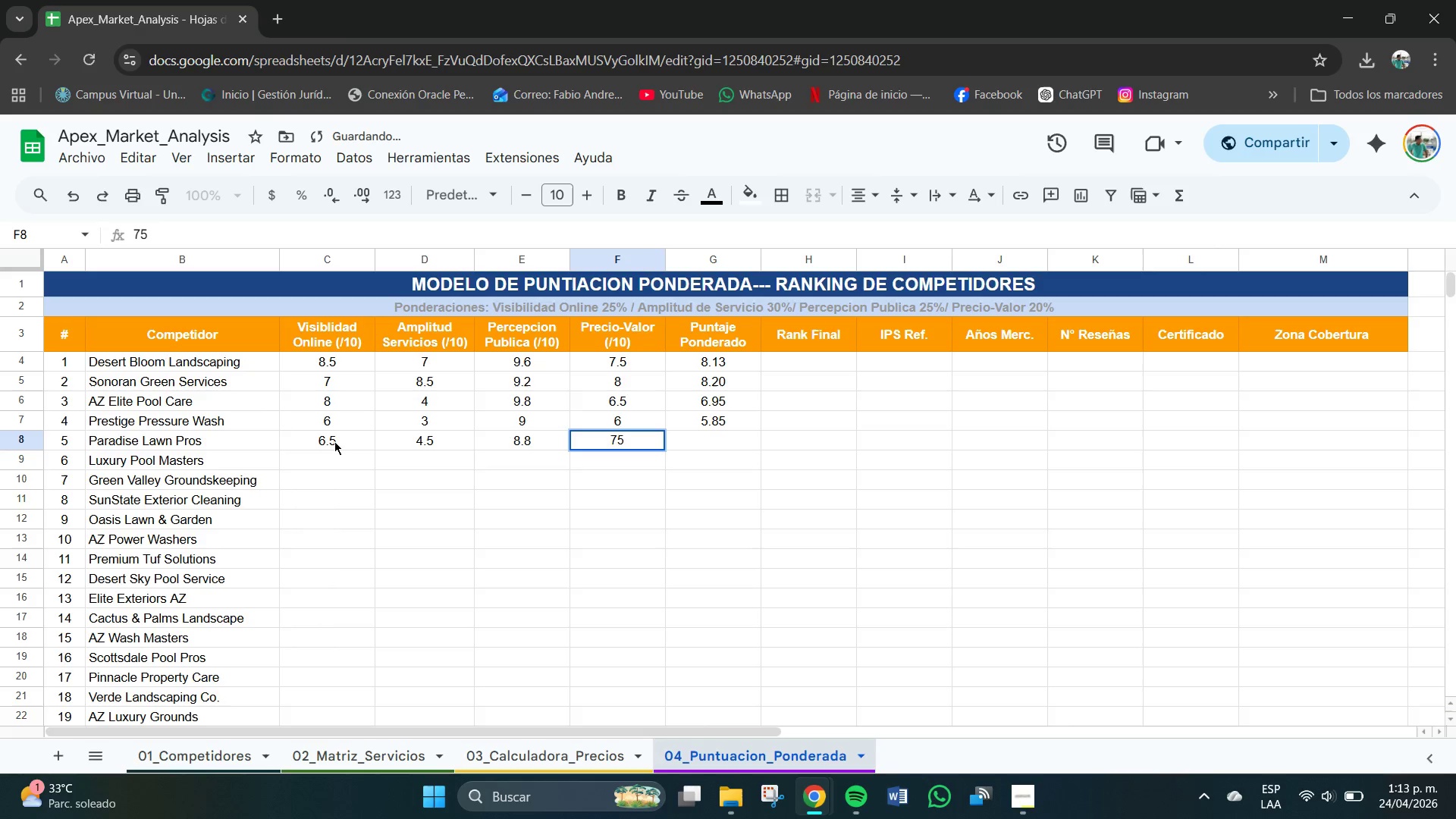 
key(BracketRight)
 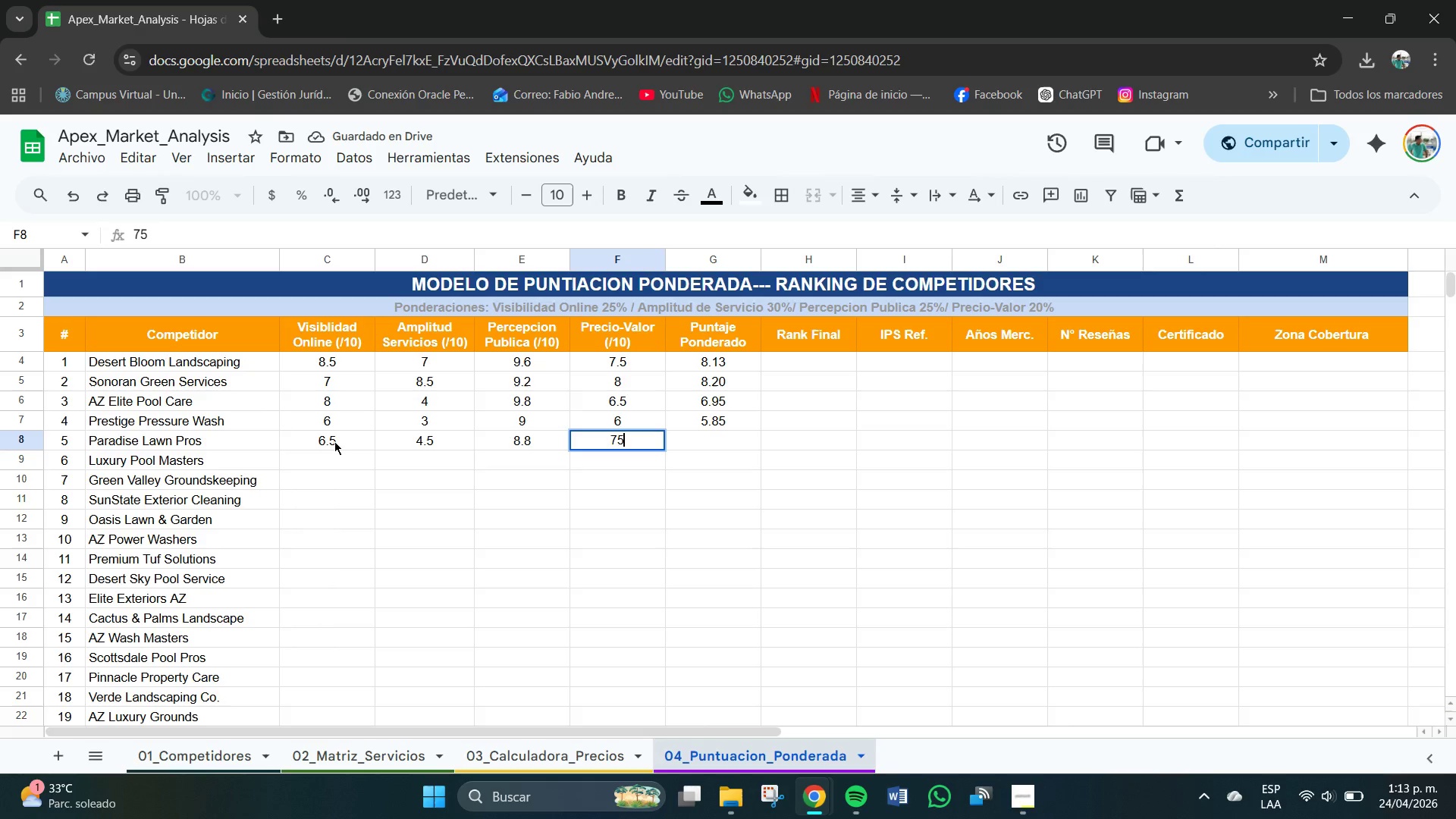 
key(Backspace)
 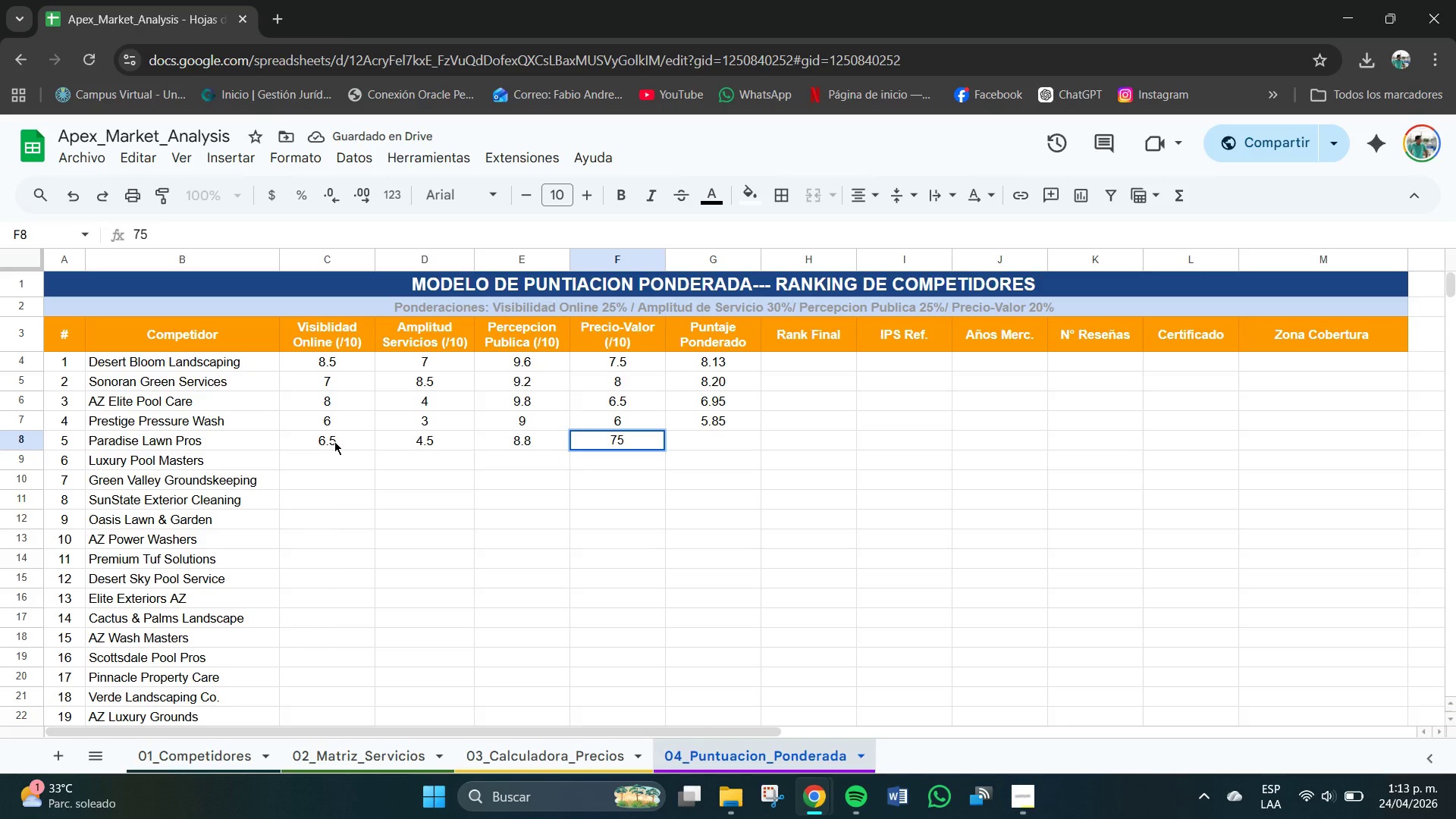 
key(Backspace)
 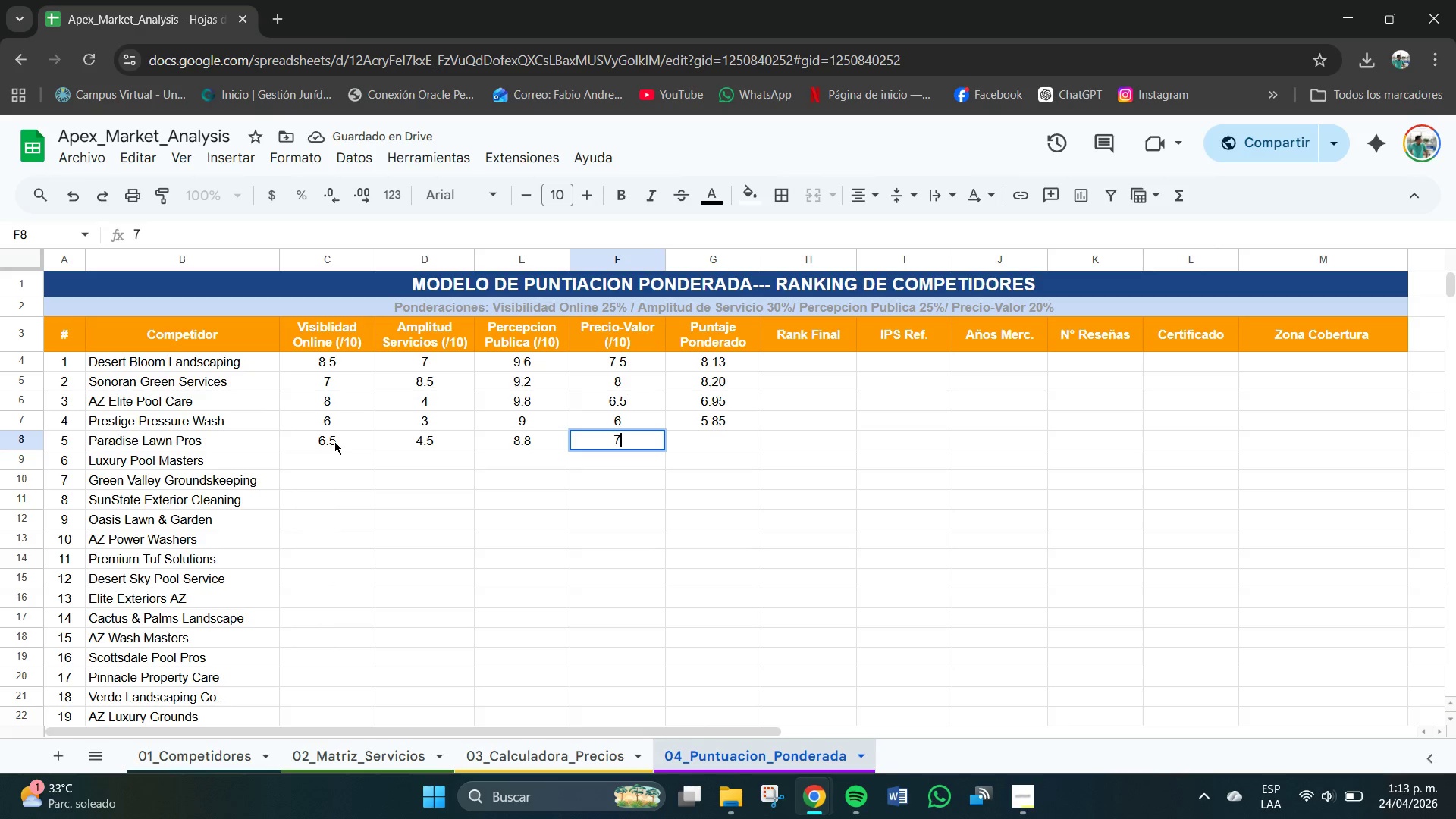 
key(NumpadDecimal)
 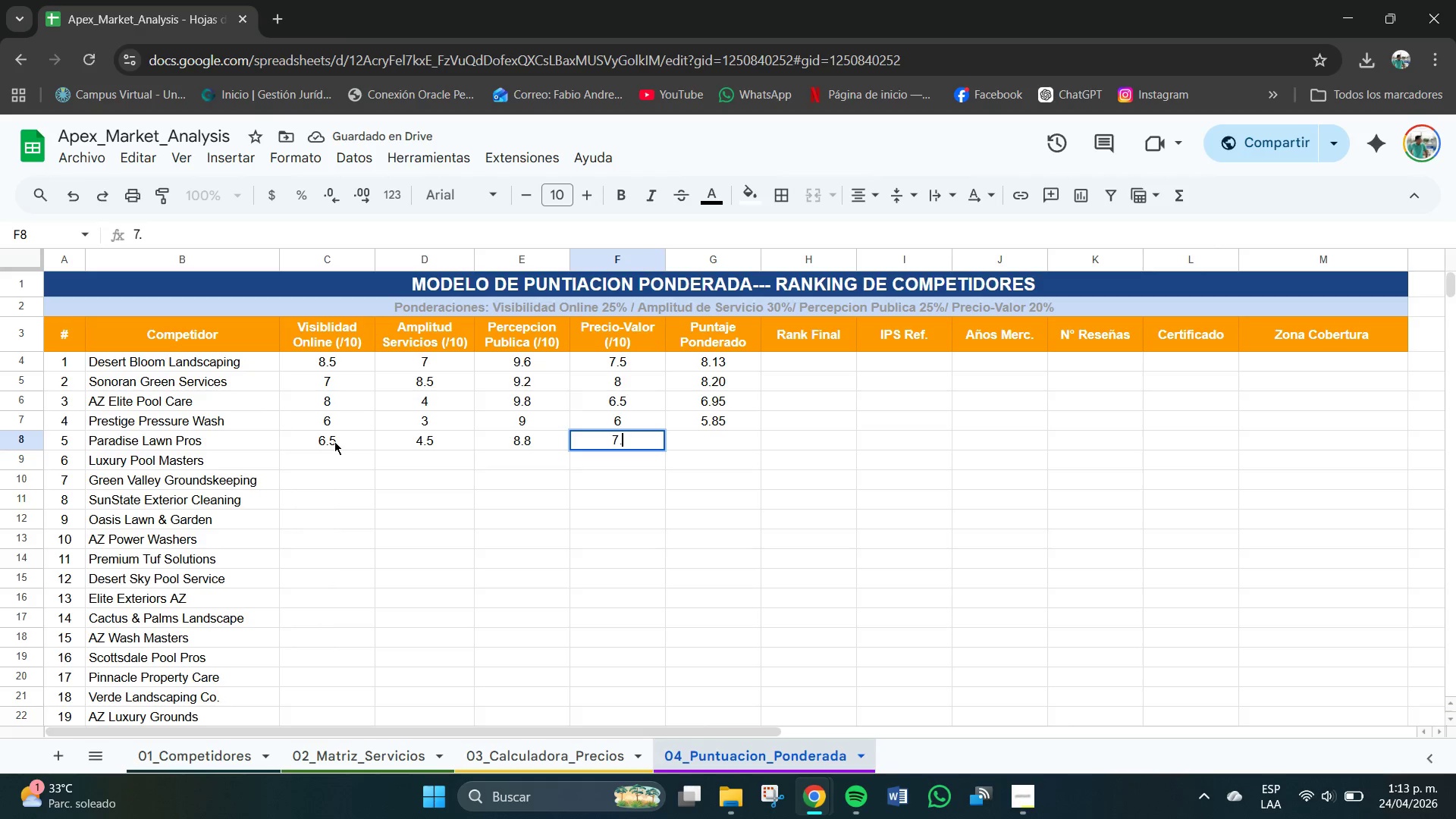 
key(Numpad5)
 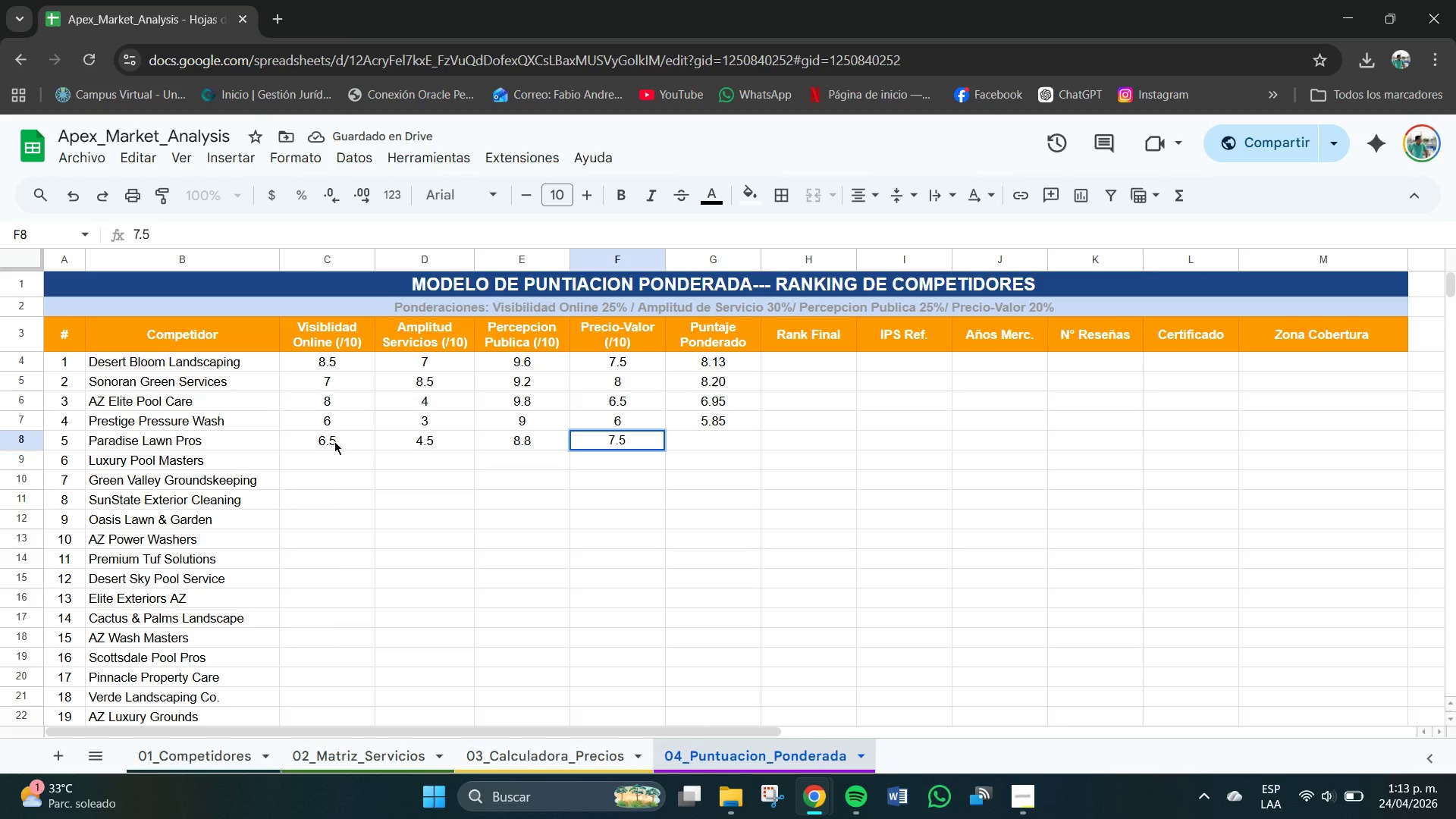 
key(Tab)
 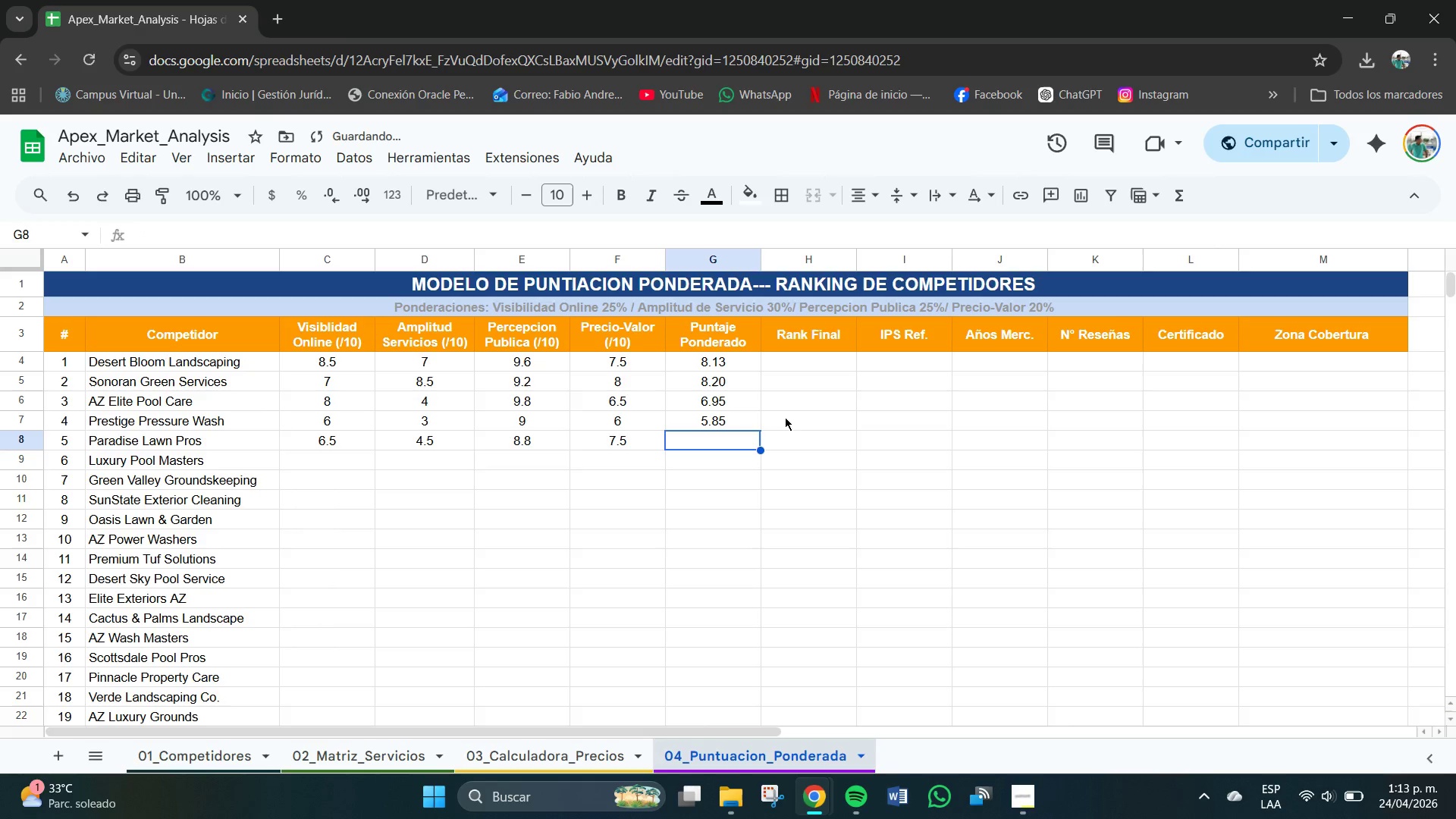 
left_click_drag(start_coordinate=[723, 422], to_coordinate=[726, 422])
 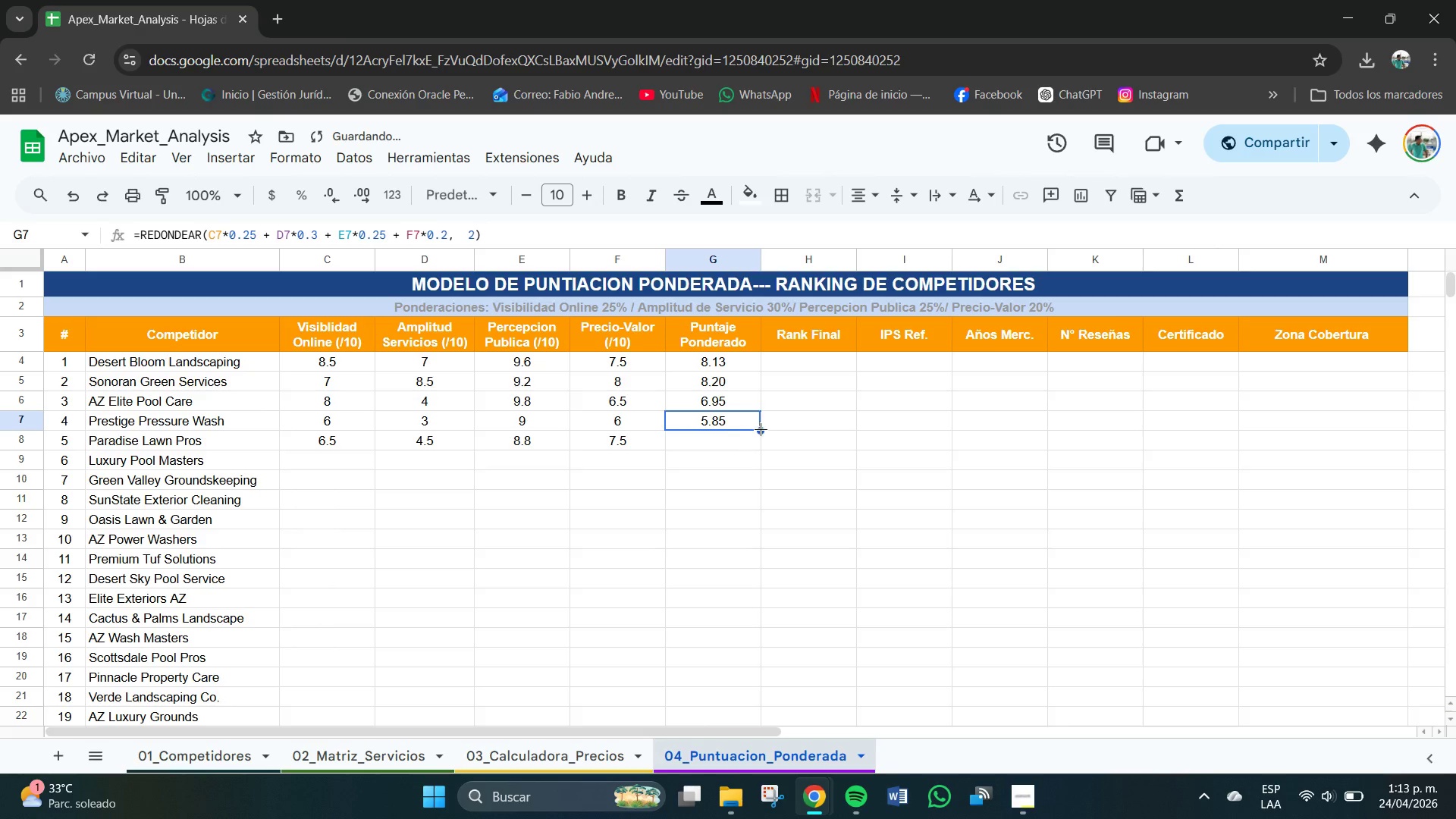 
left_click_drag(start_coordinate=[761, 429], to_coordinate=[763, 439])
 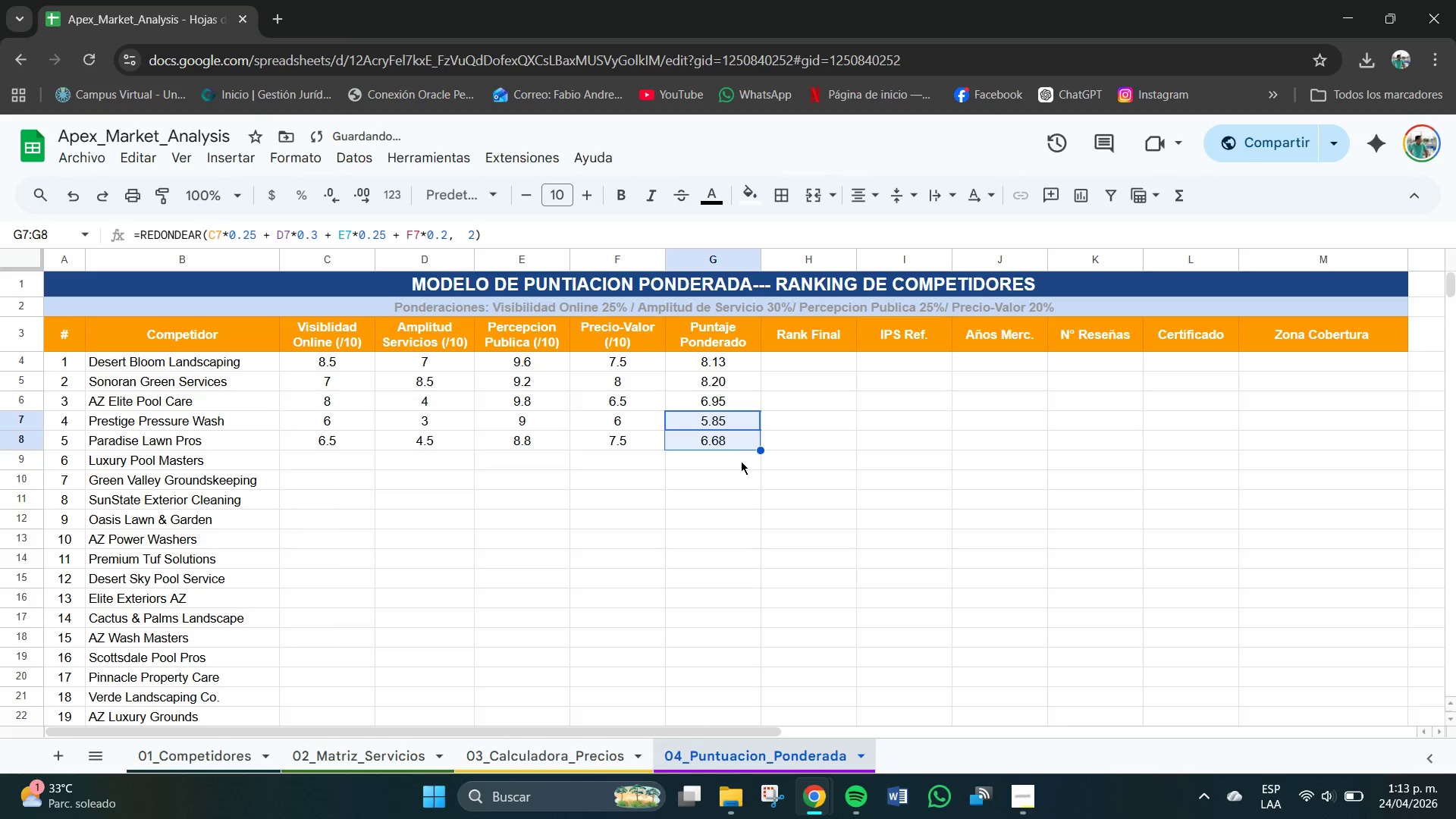 
left_click([739, 461])
 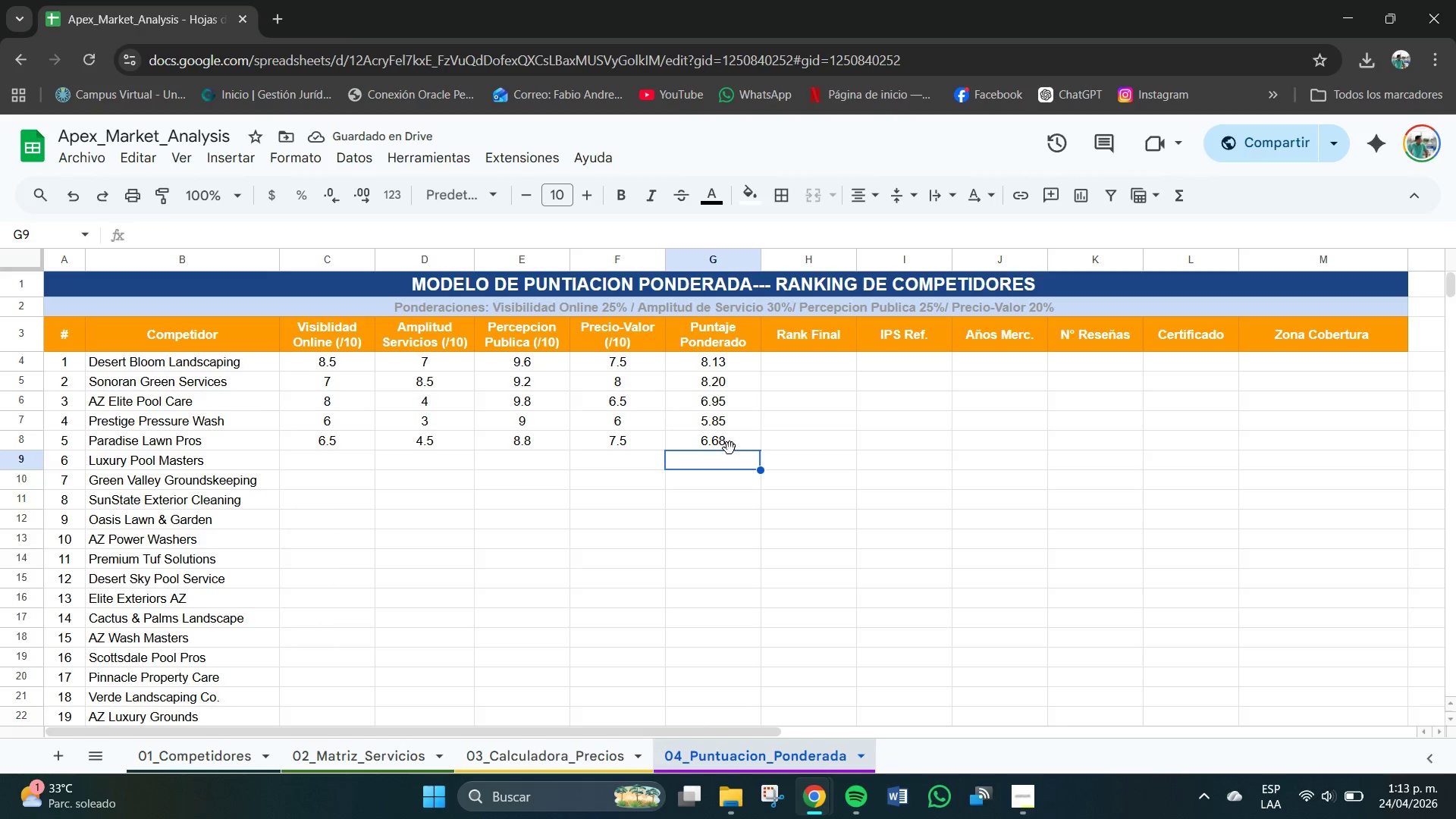 
left_click([321, 466])
 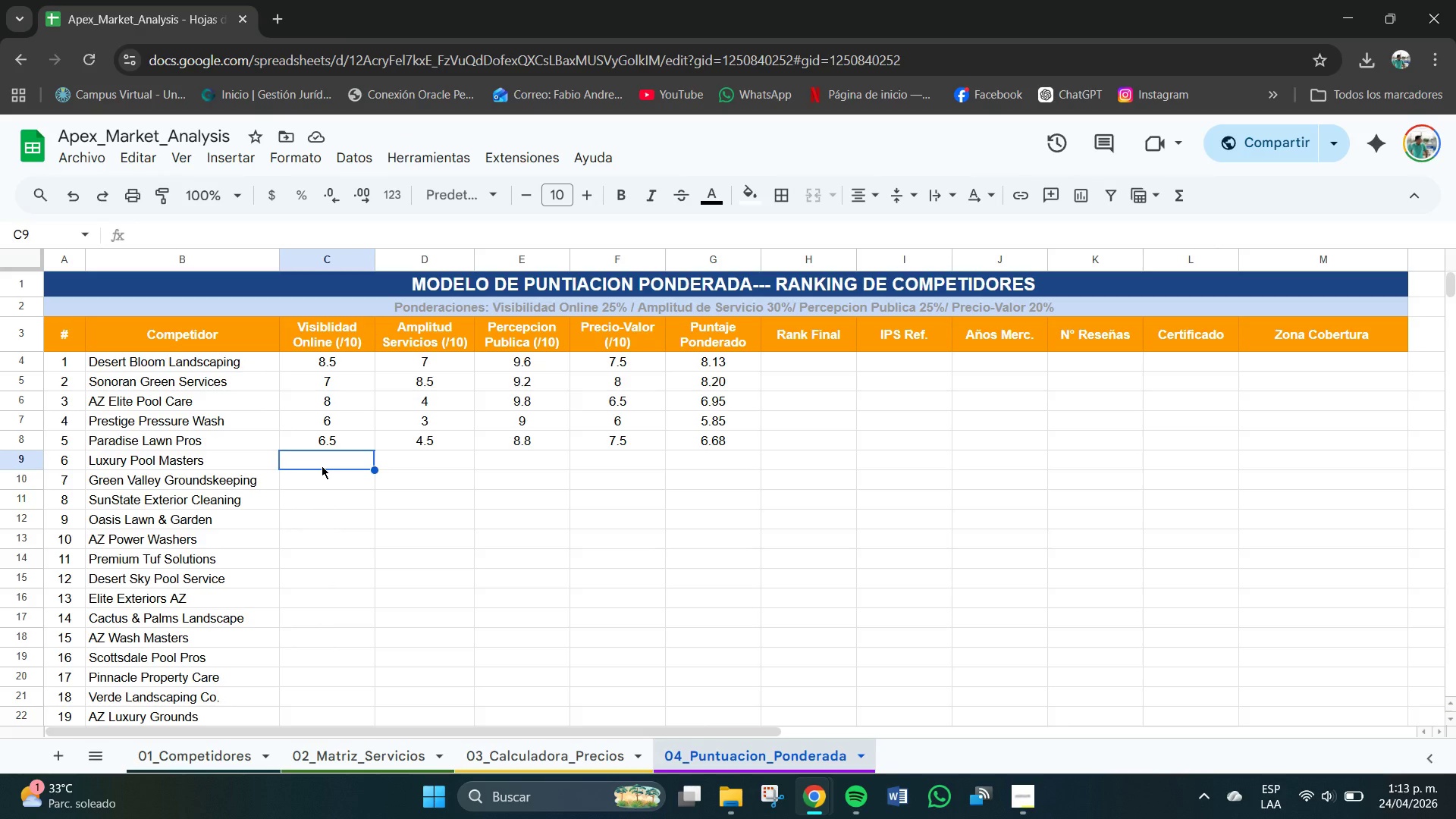 
key(Numpad7)
 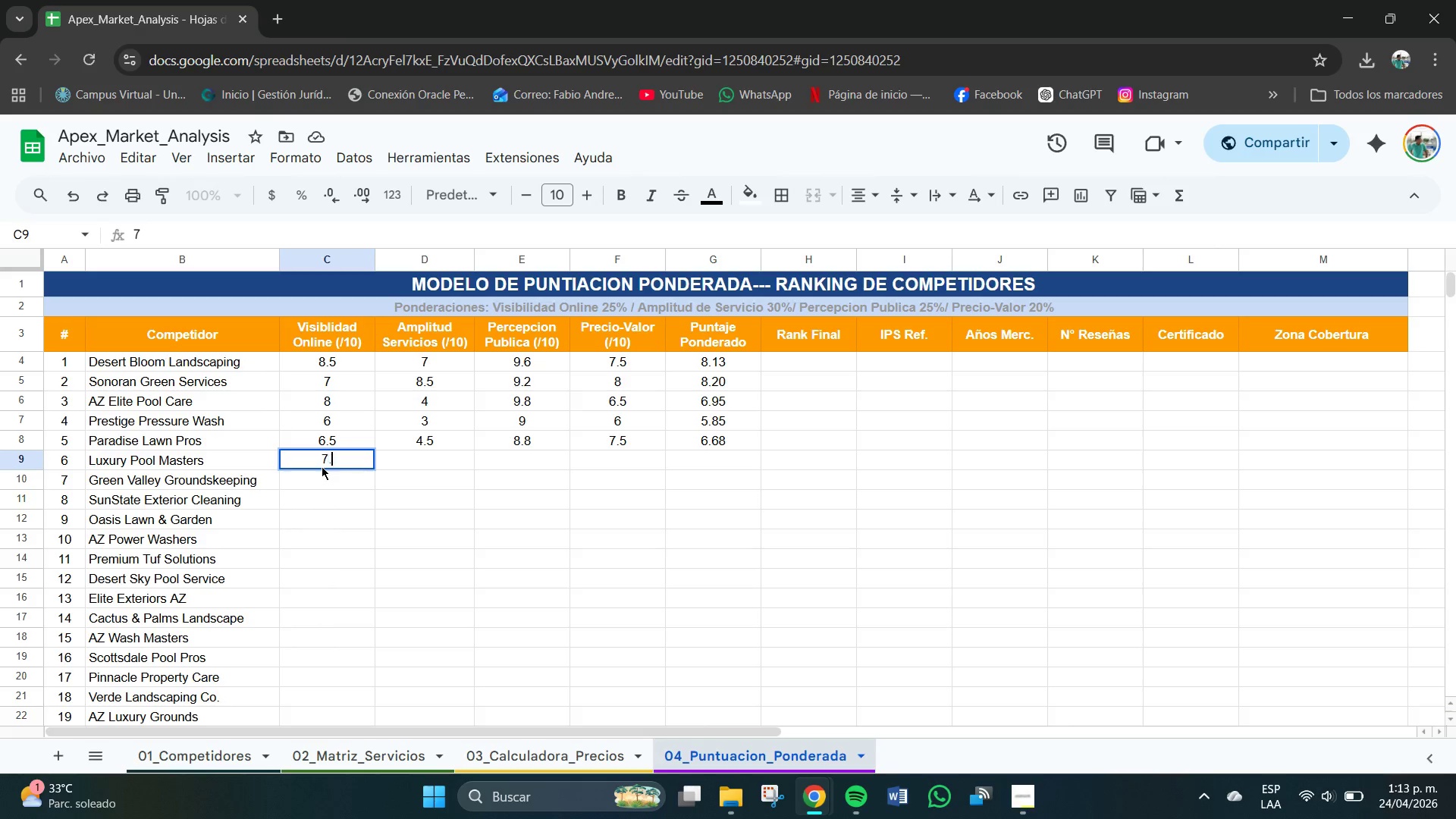 
key(NumpadDecimal)
 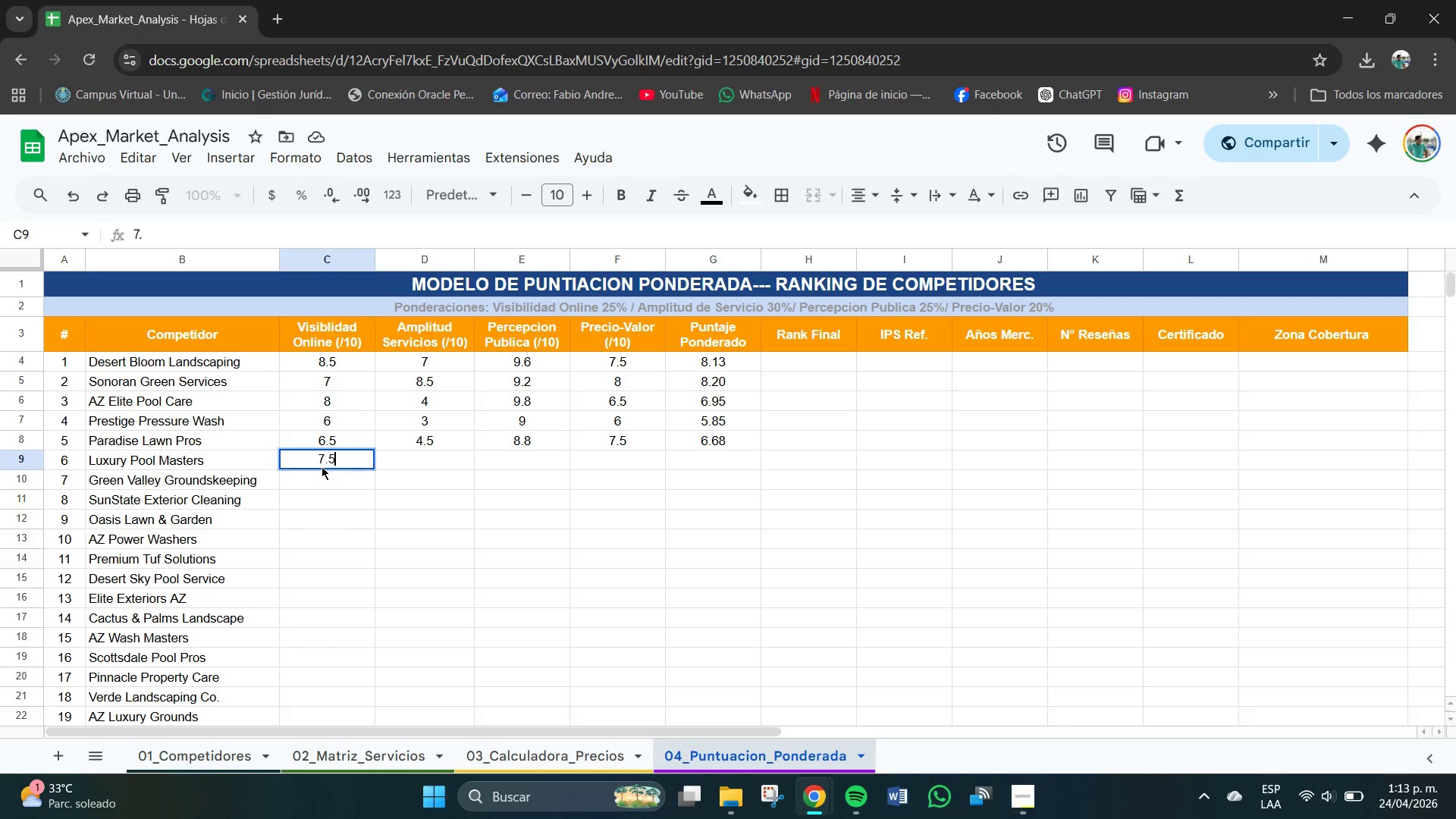 
key(Numpad5)
 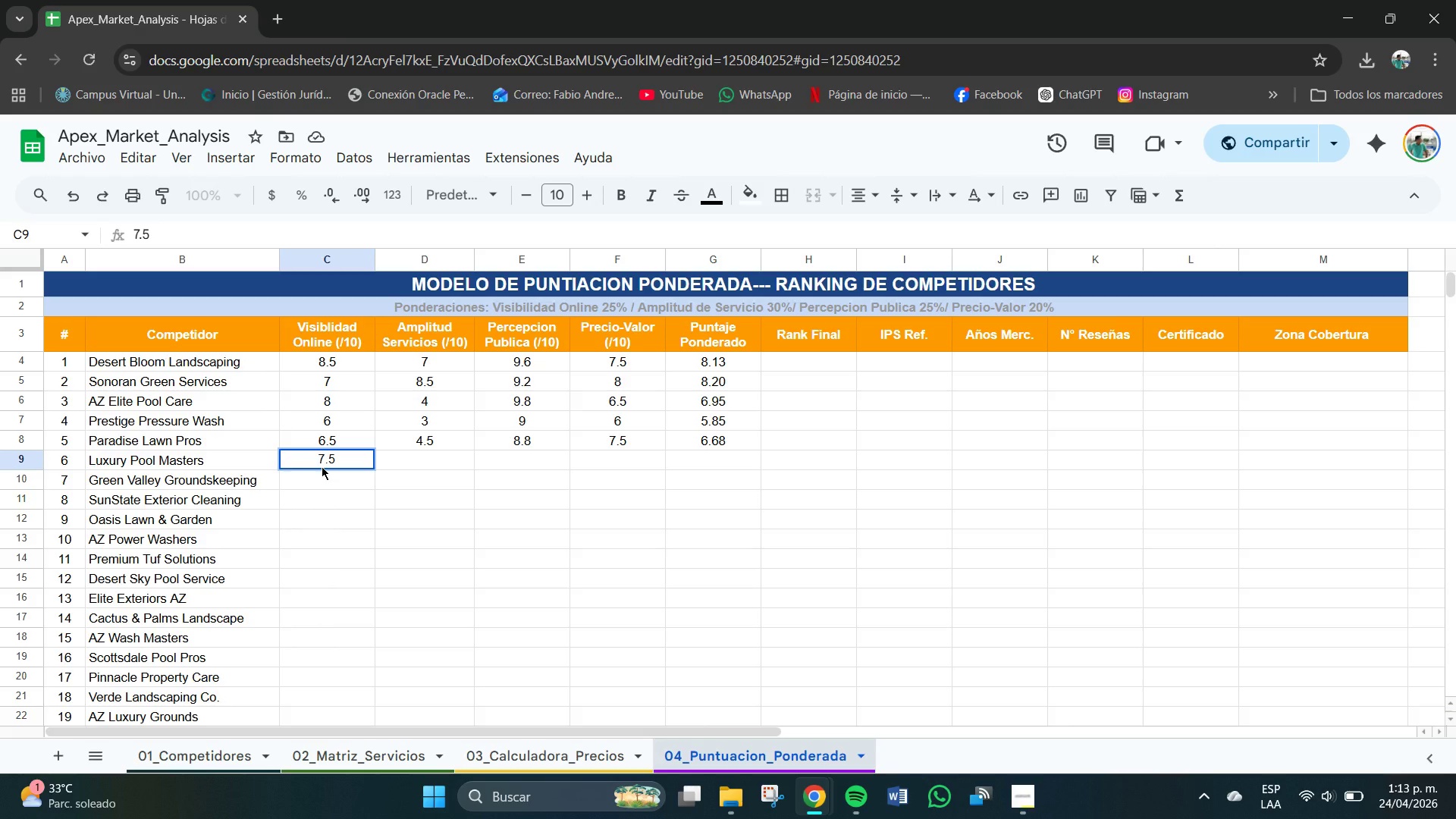 
key(Tab)
 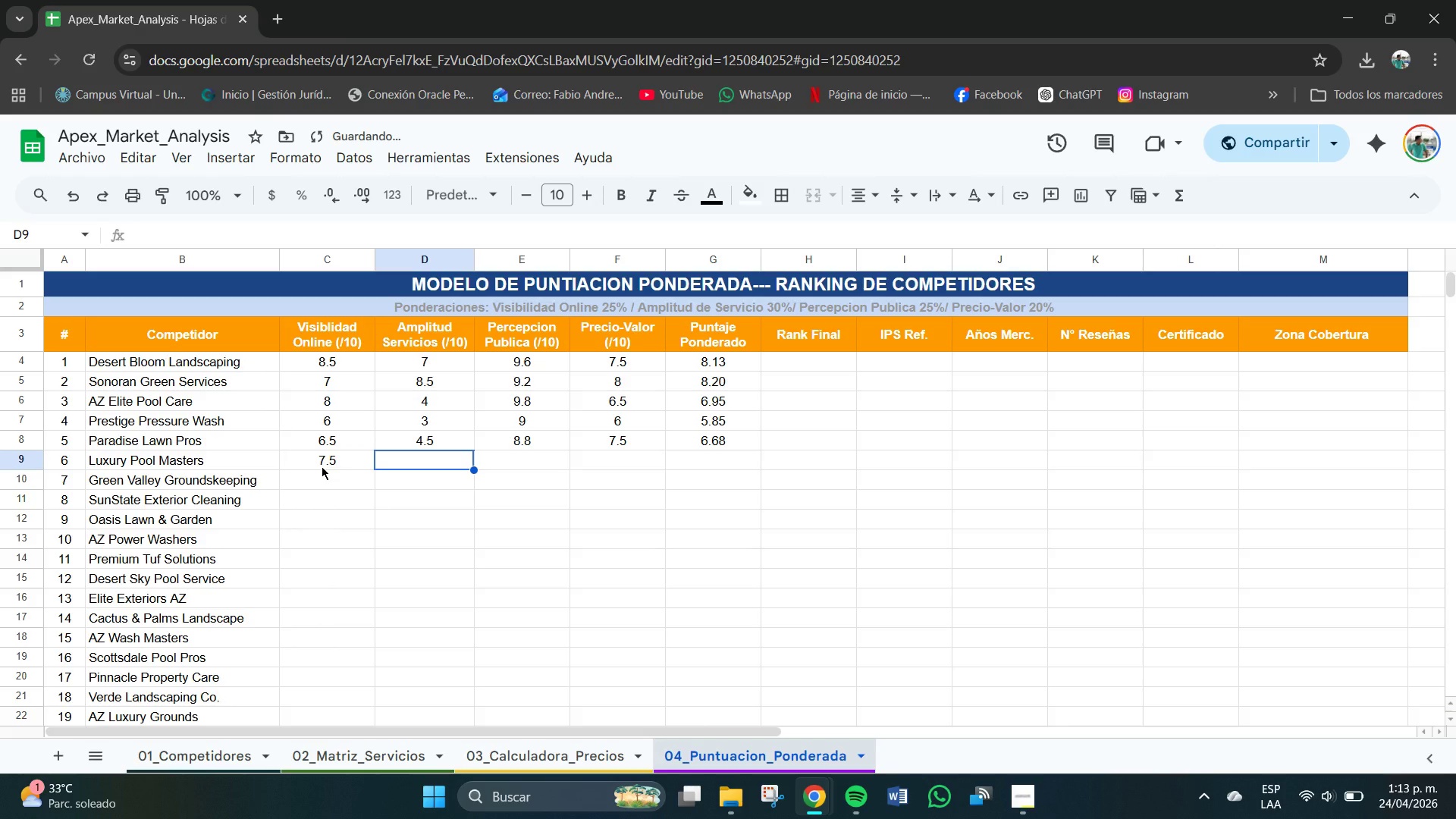 
key(Numpad4)
 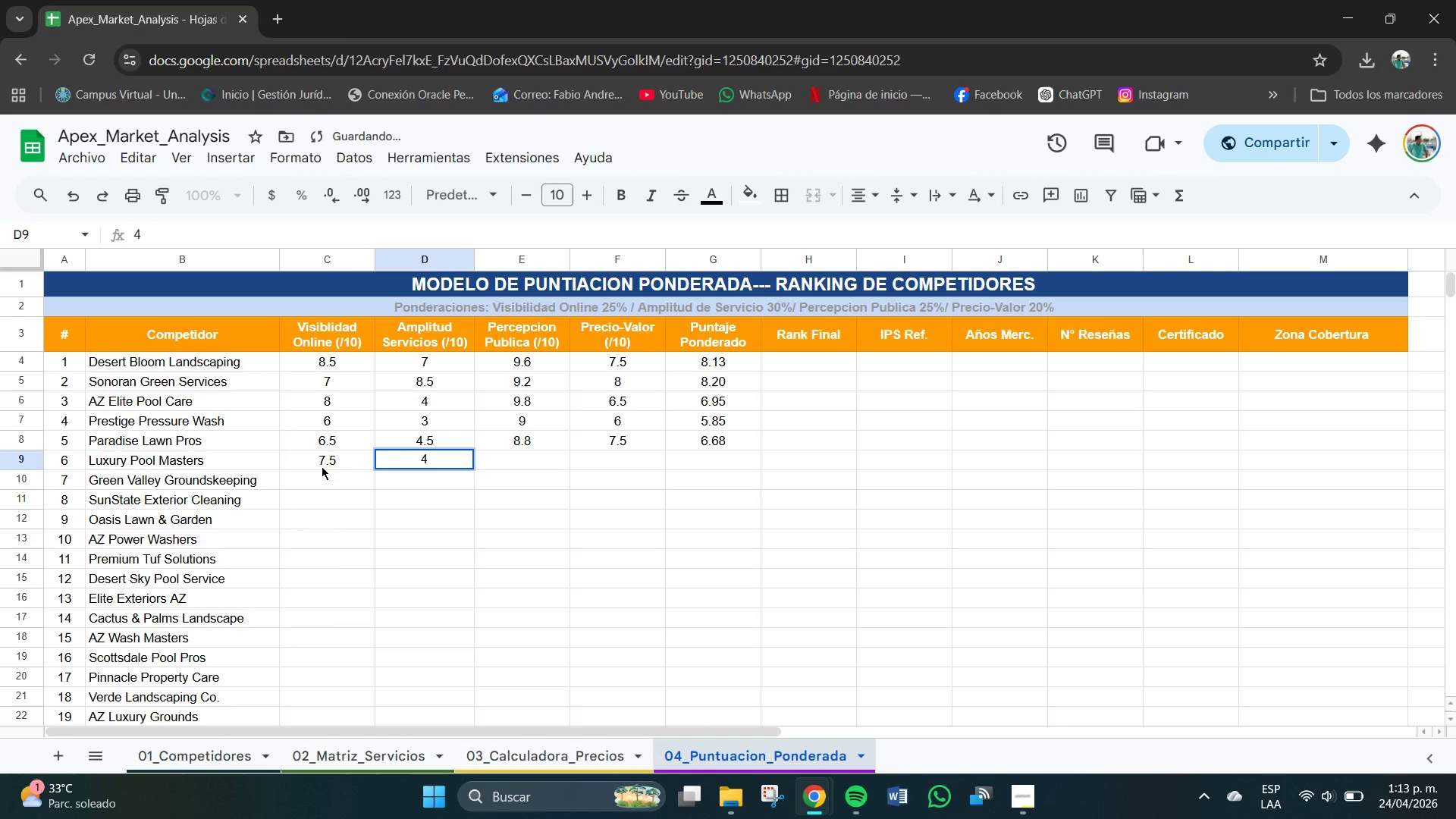 
key(Tab)
 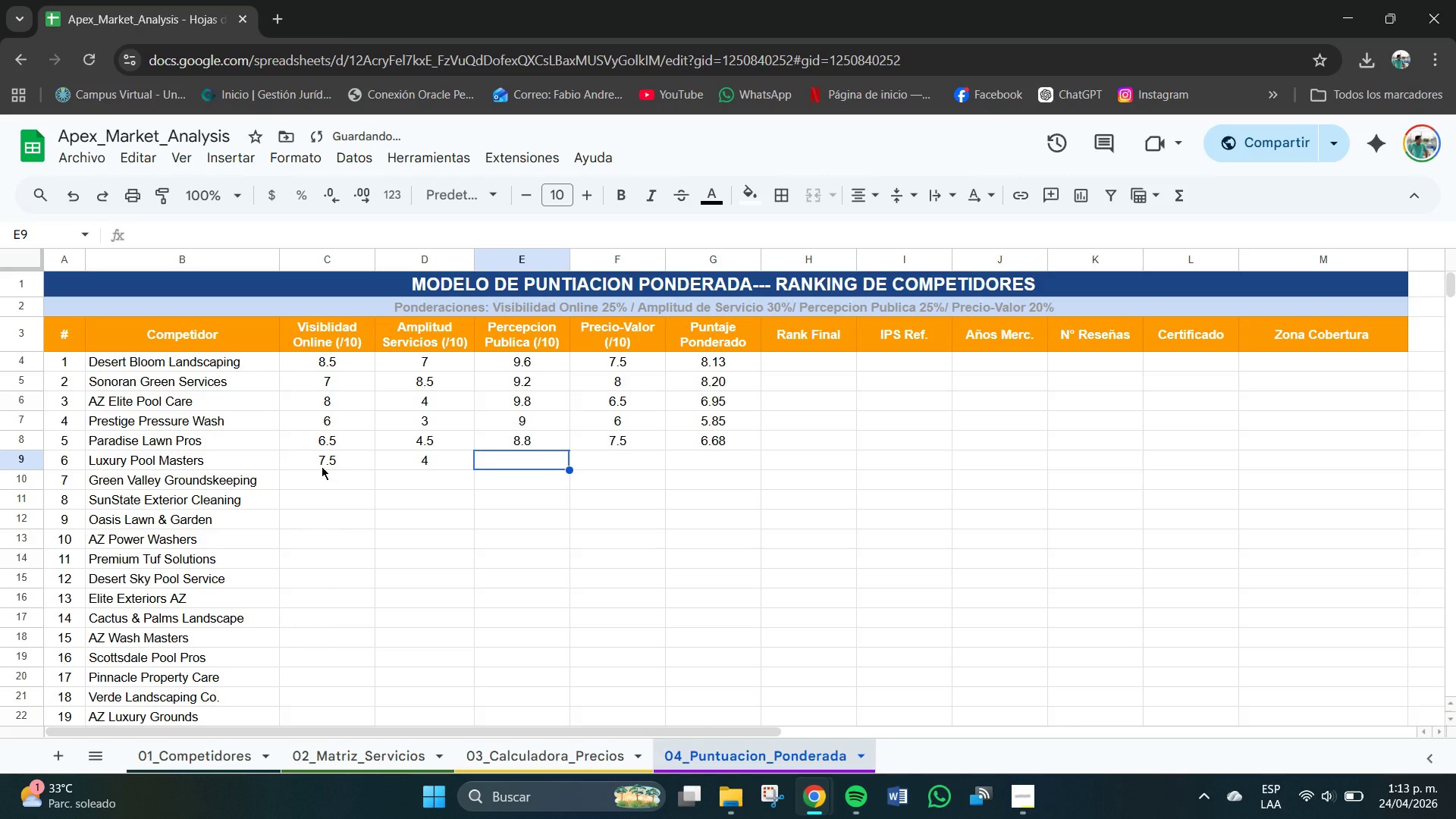 
key(Numpad9)
 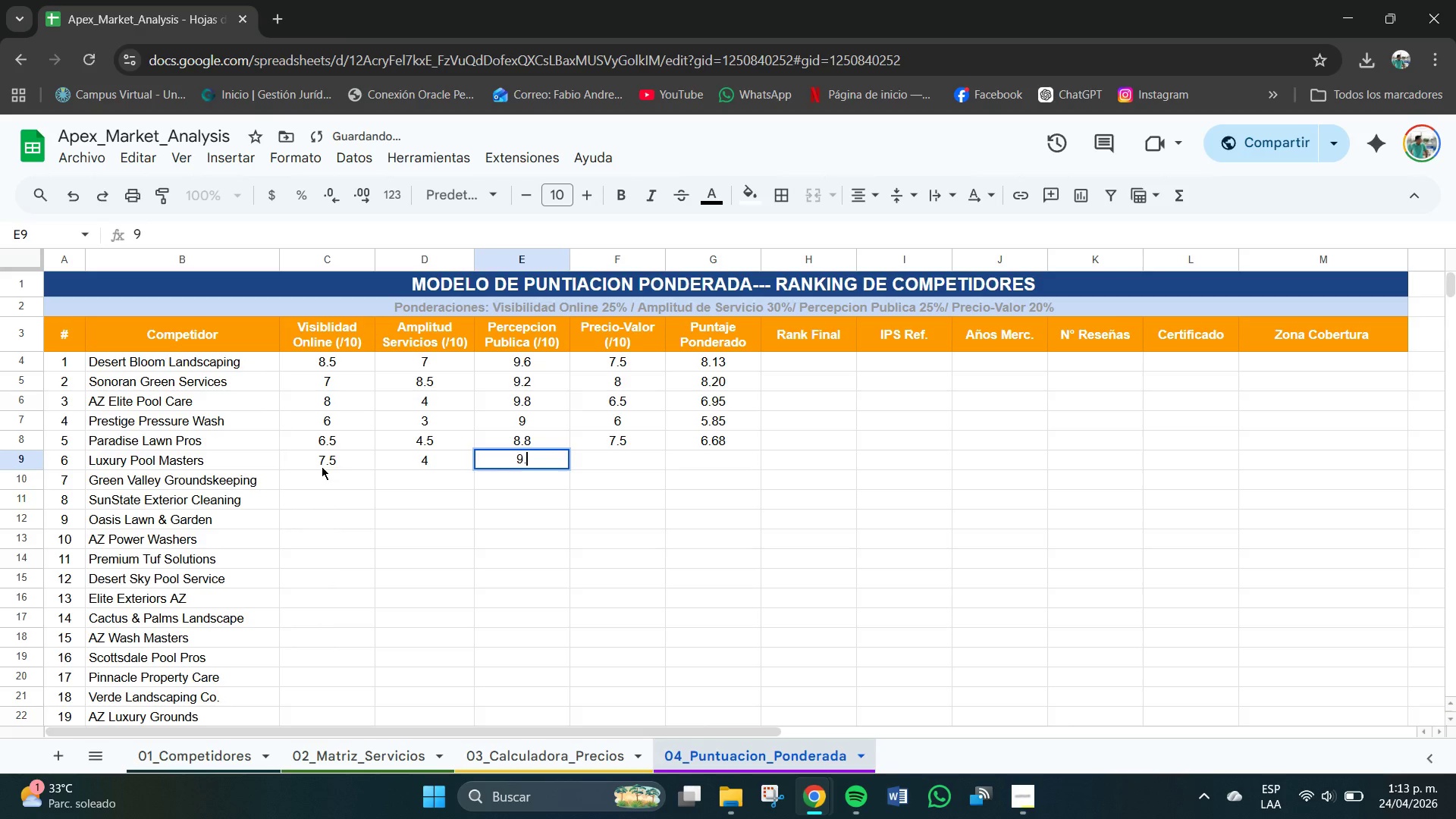 
key(NumpadDecimal)
 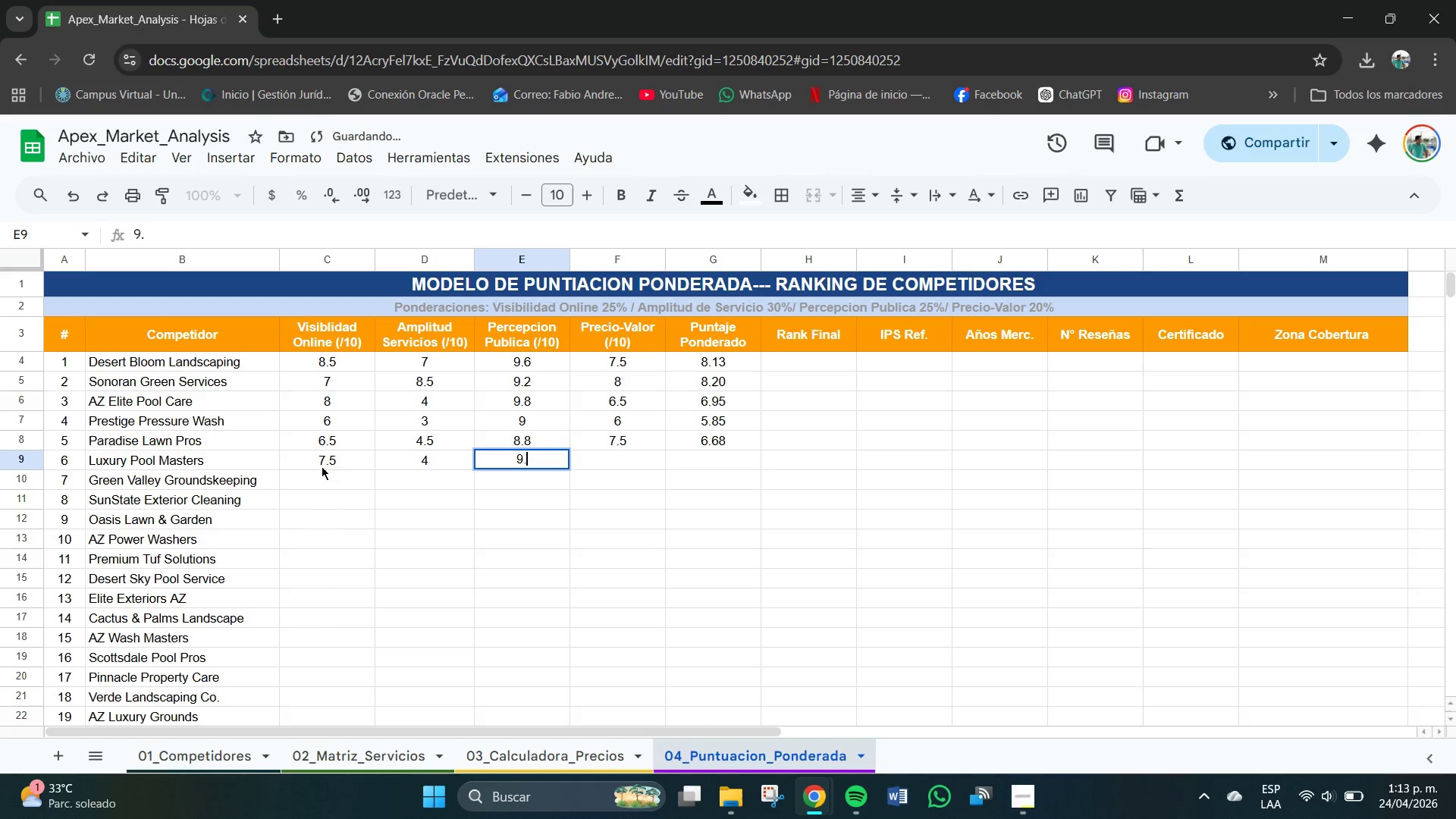 
key(Numpad4)
 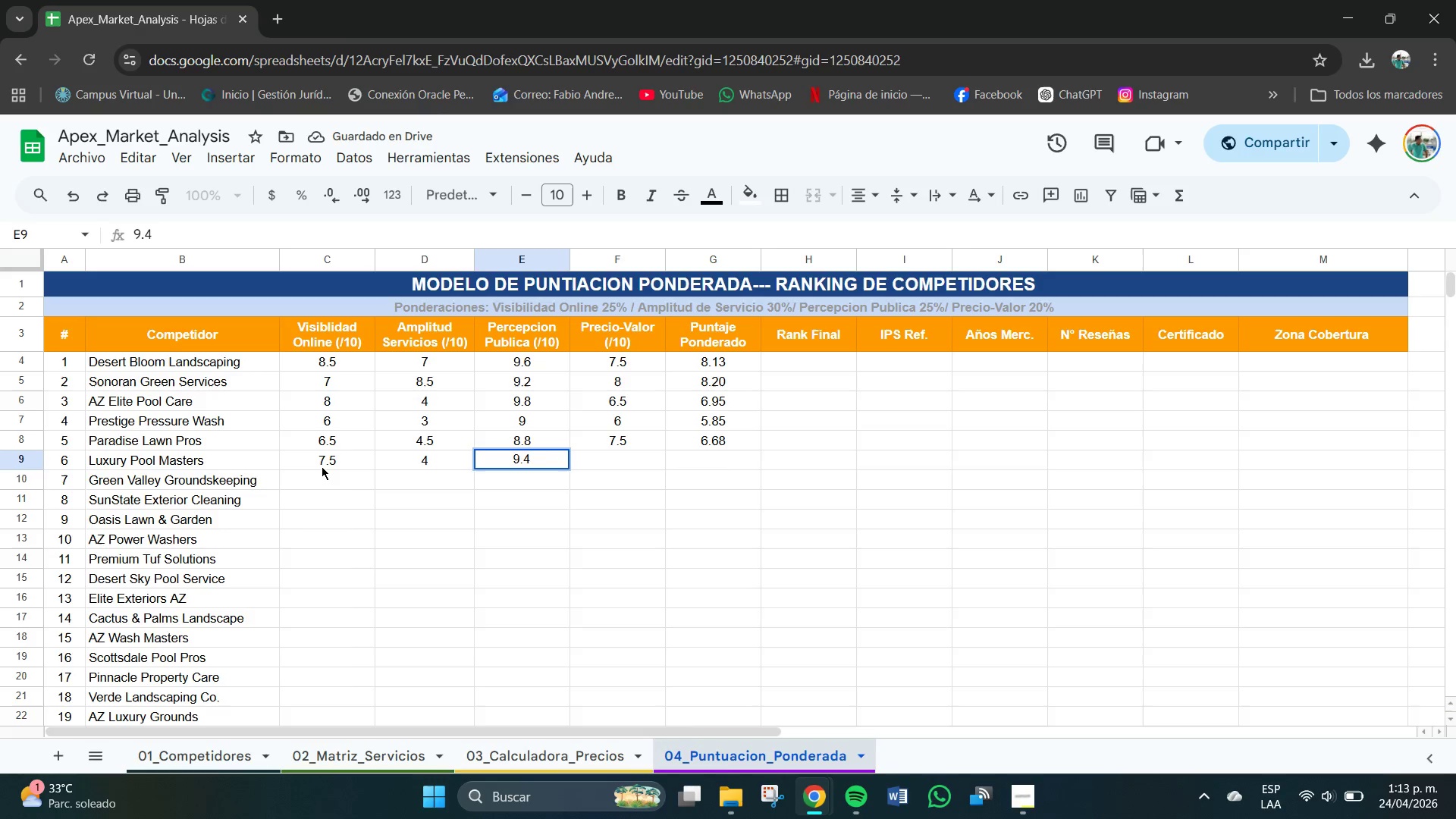 
key(Tab)
 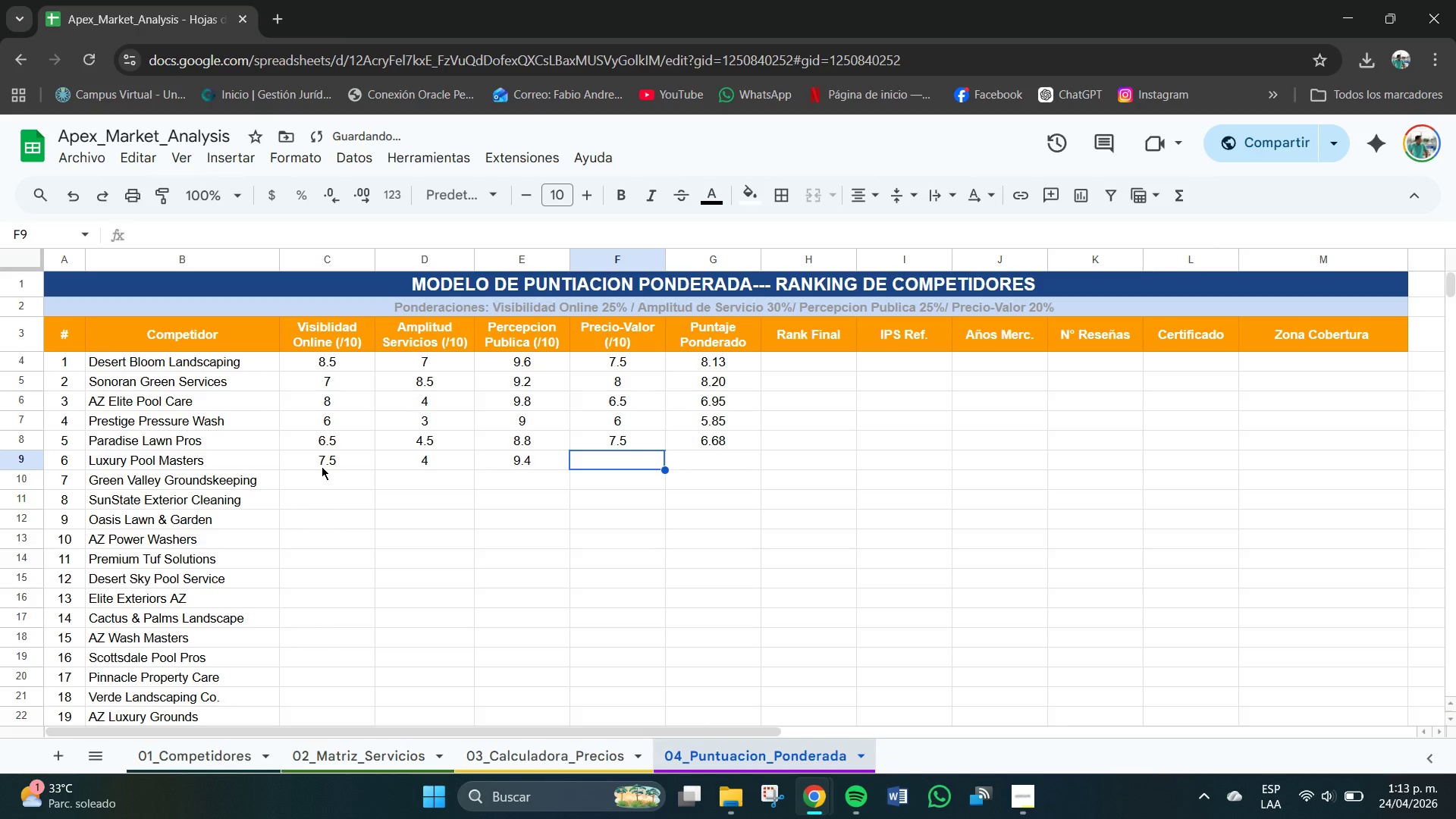 
key(Numpad7)
 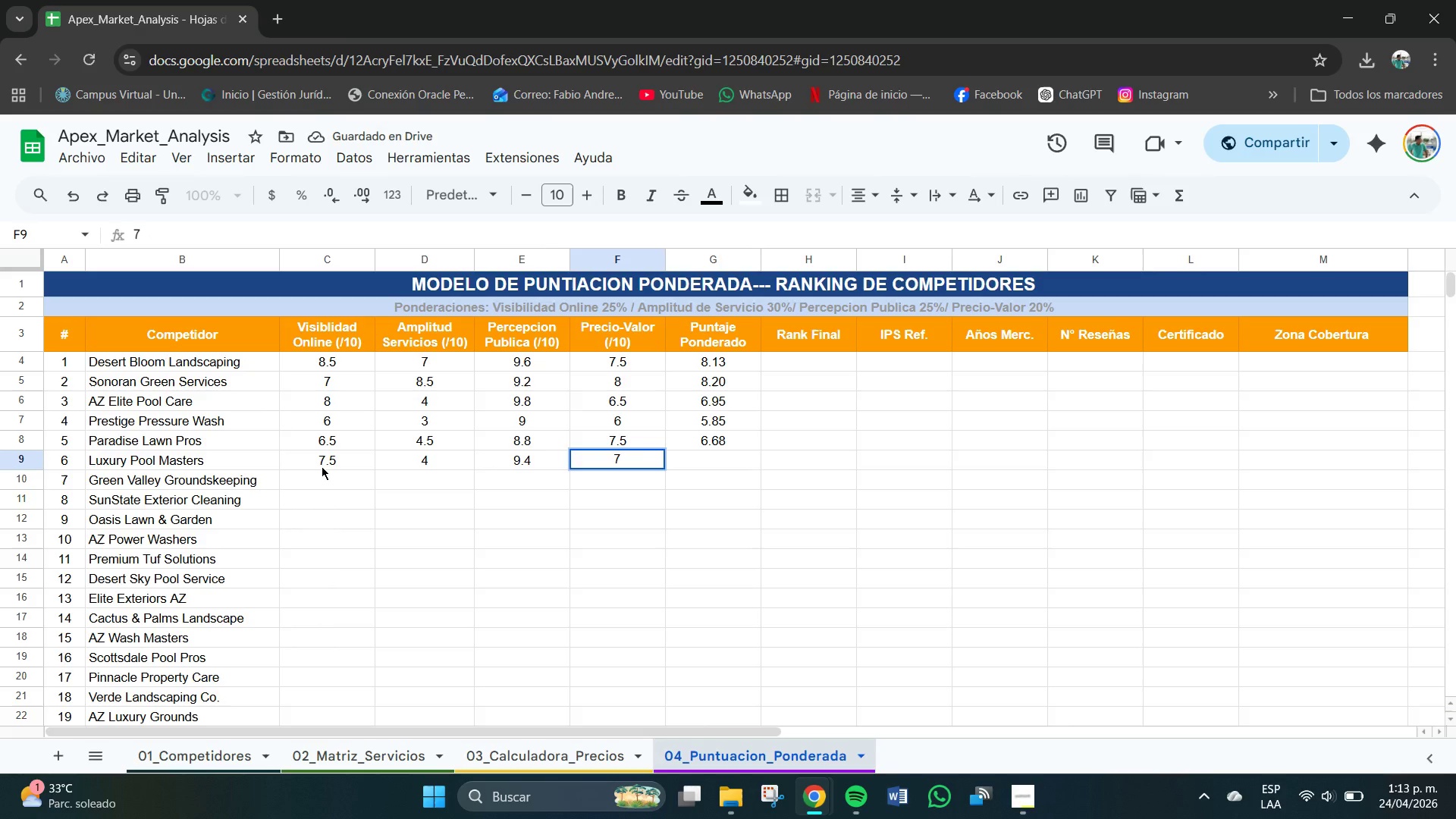 
key(Tab)
 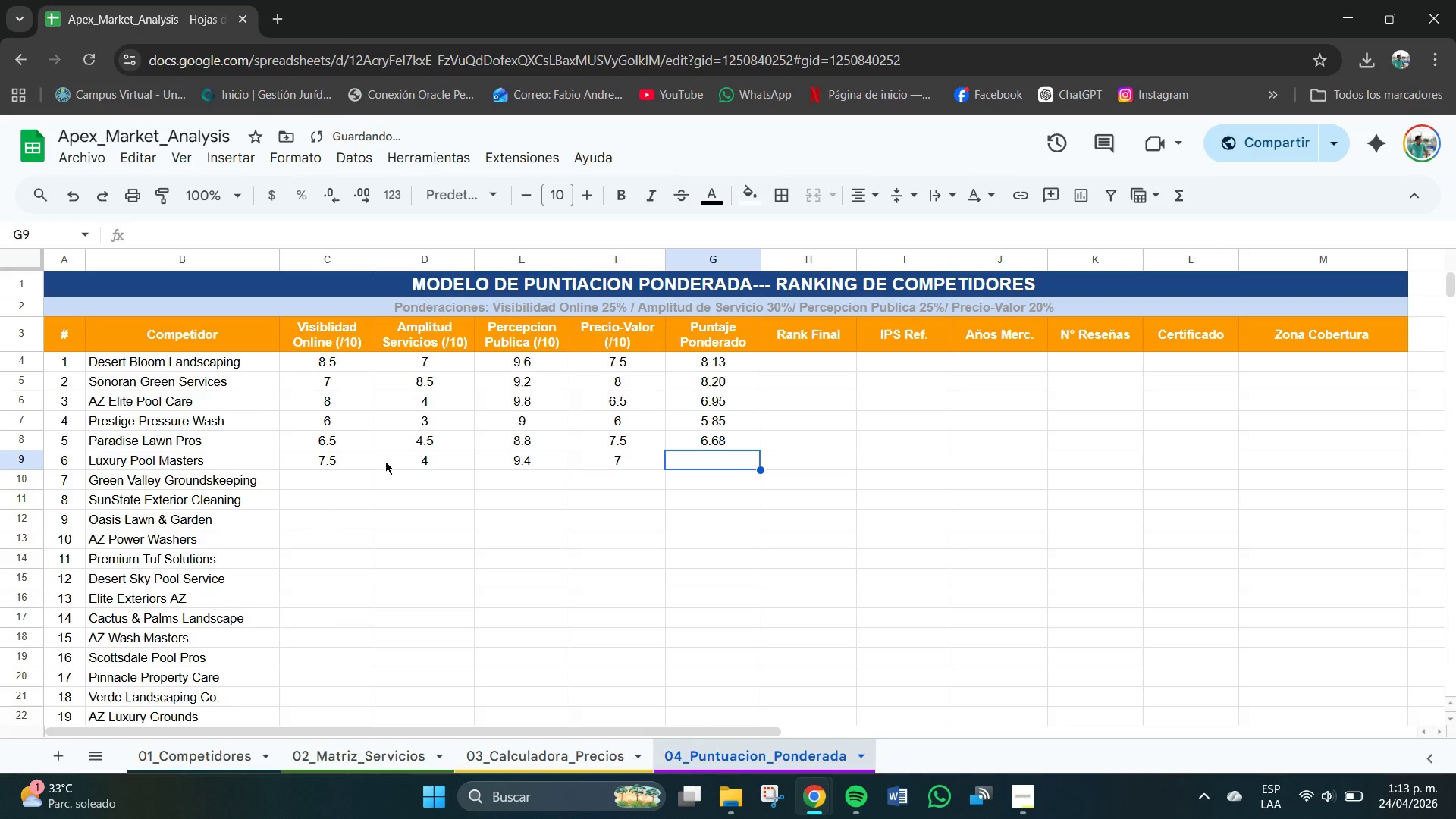 
left_click([730, 441])
 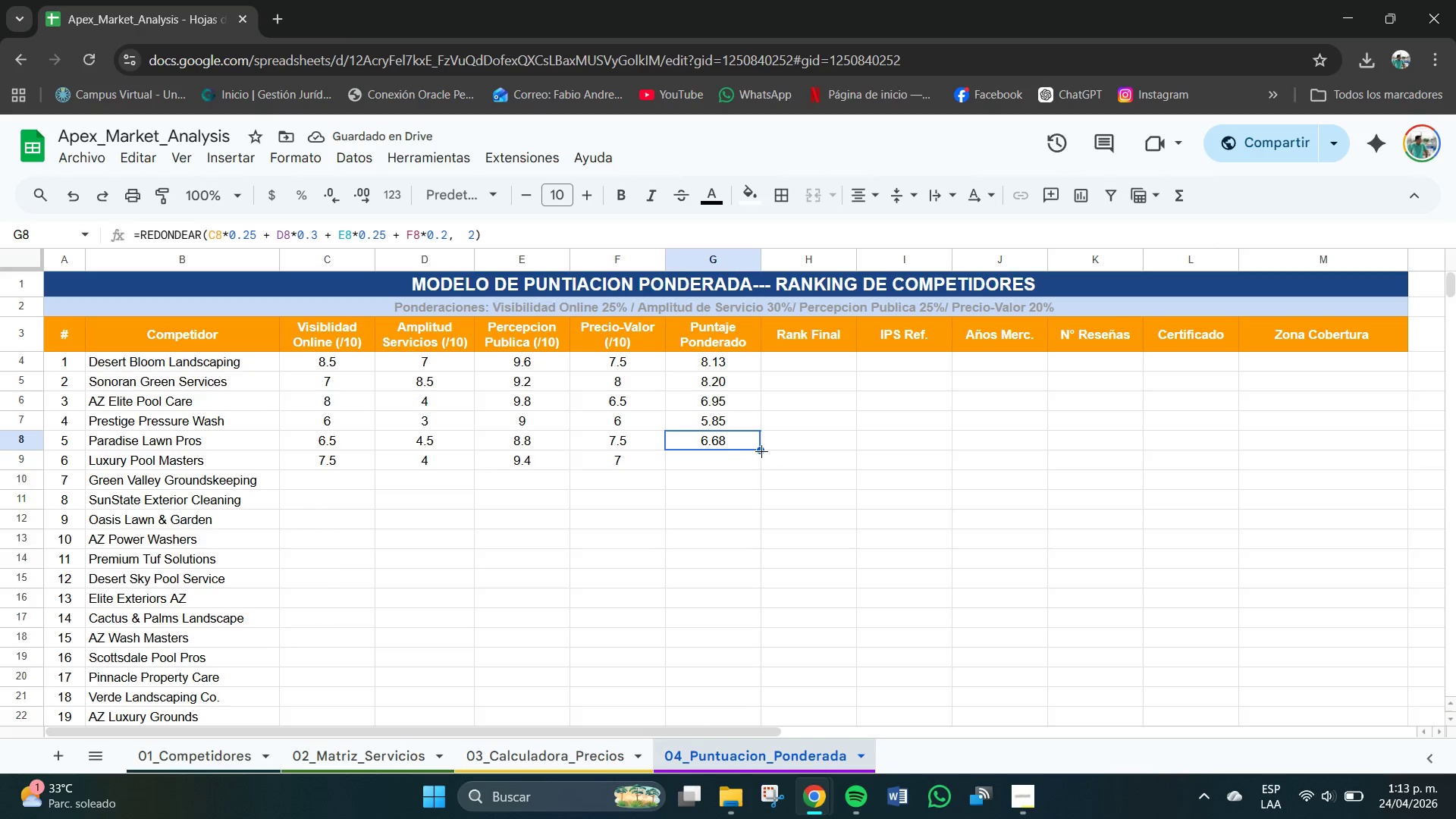 
left_click_drag(start_coordinate=[760, 449], to_coordinate=[761, 463])
 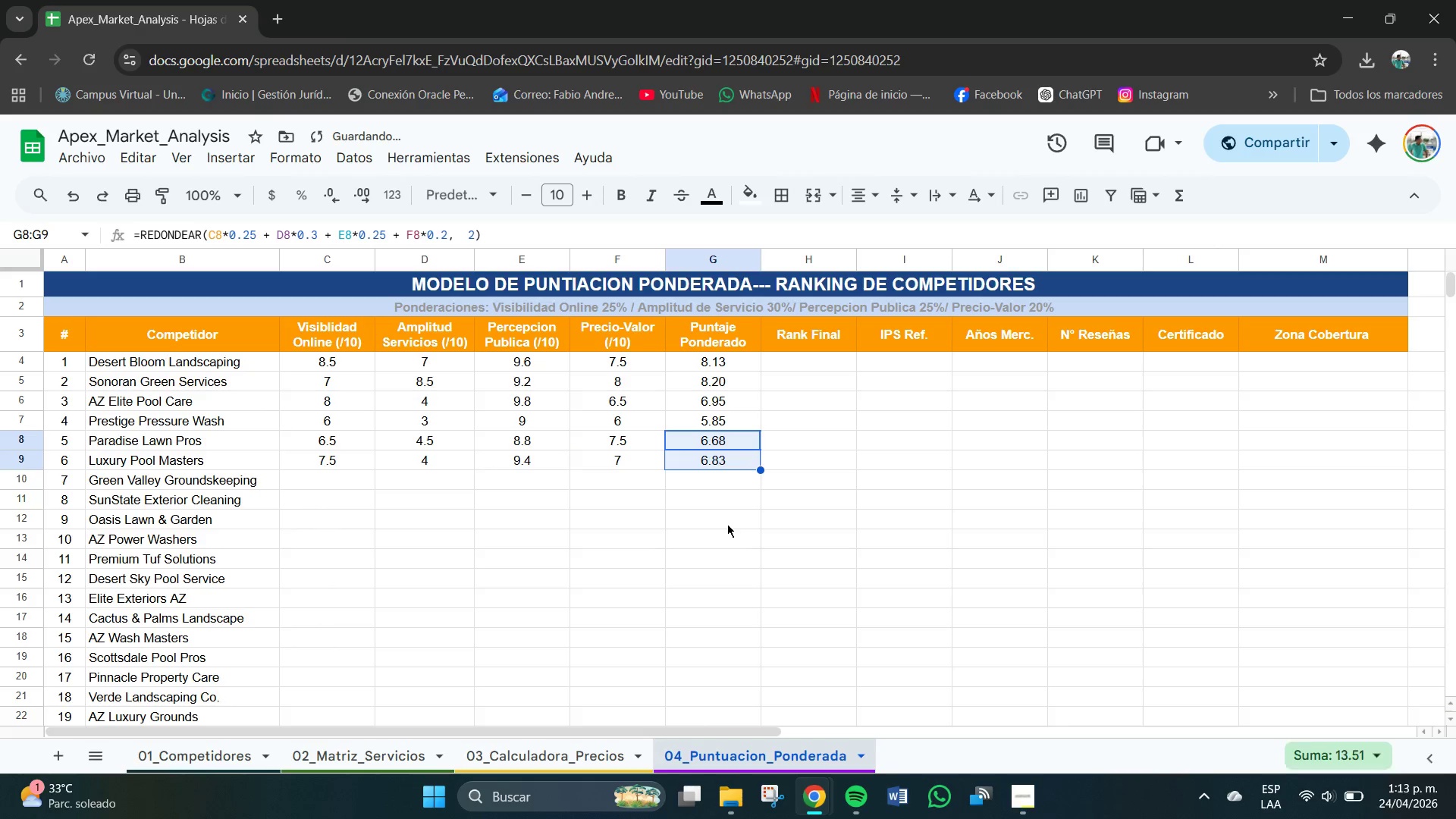 
left_click([727, 524])
 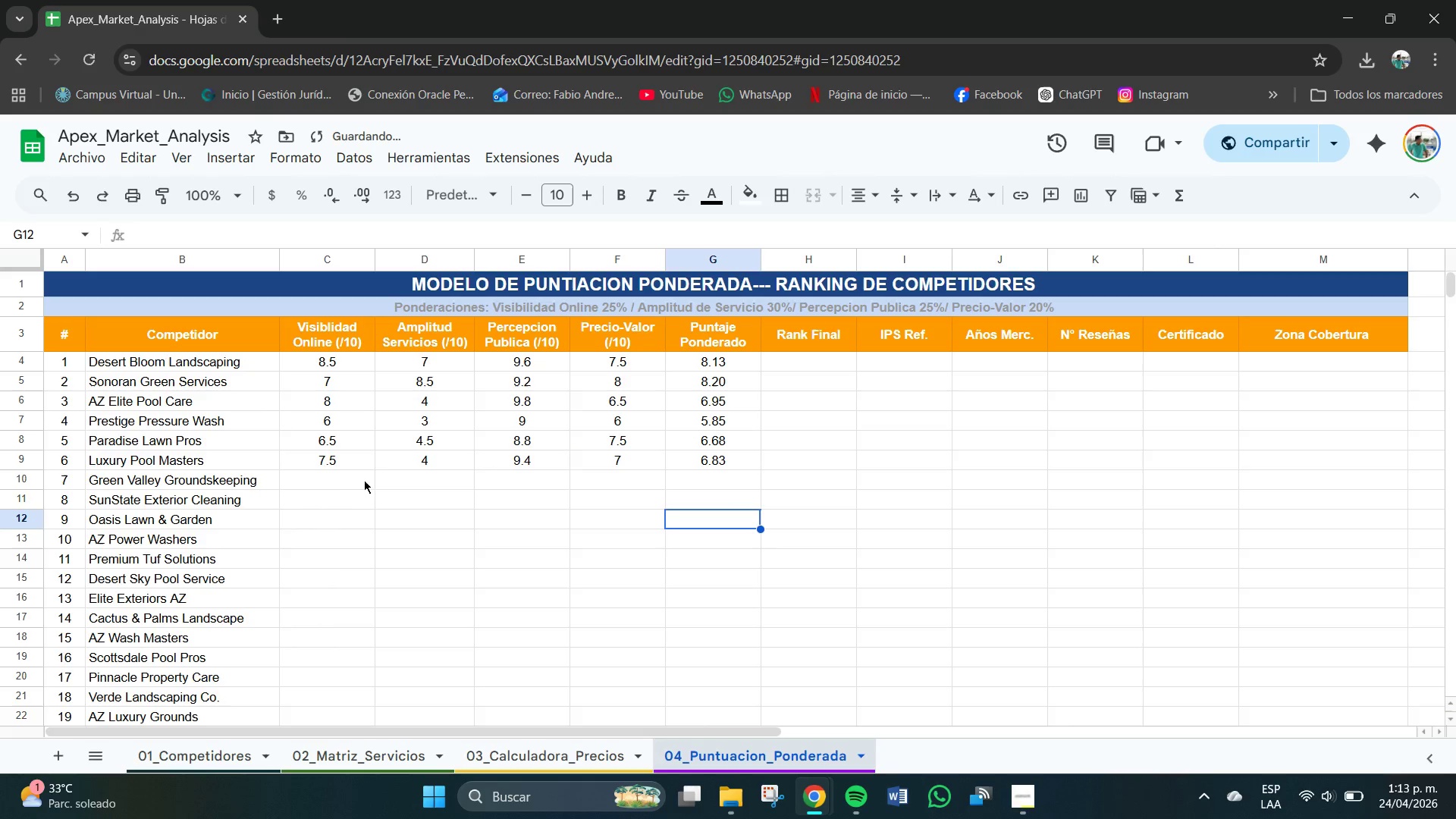 
left_click([341, 473])
 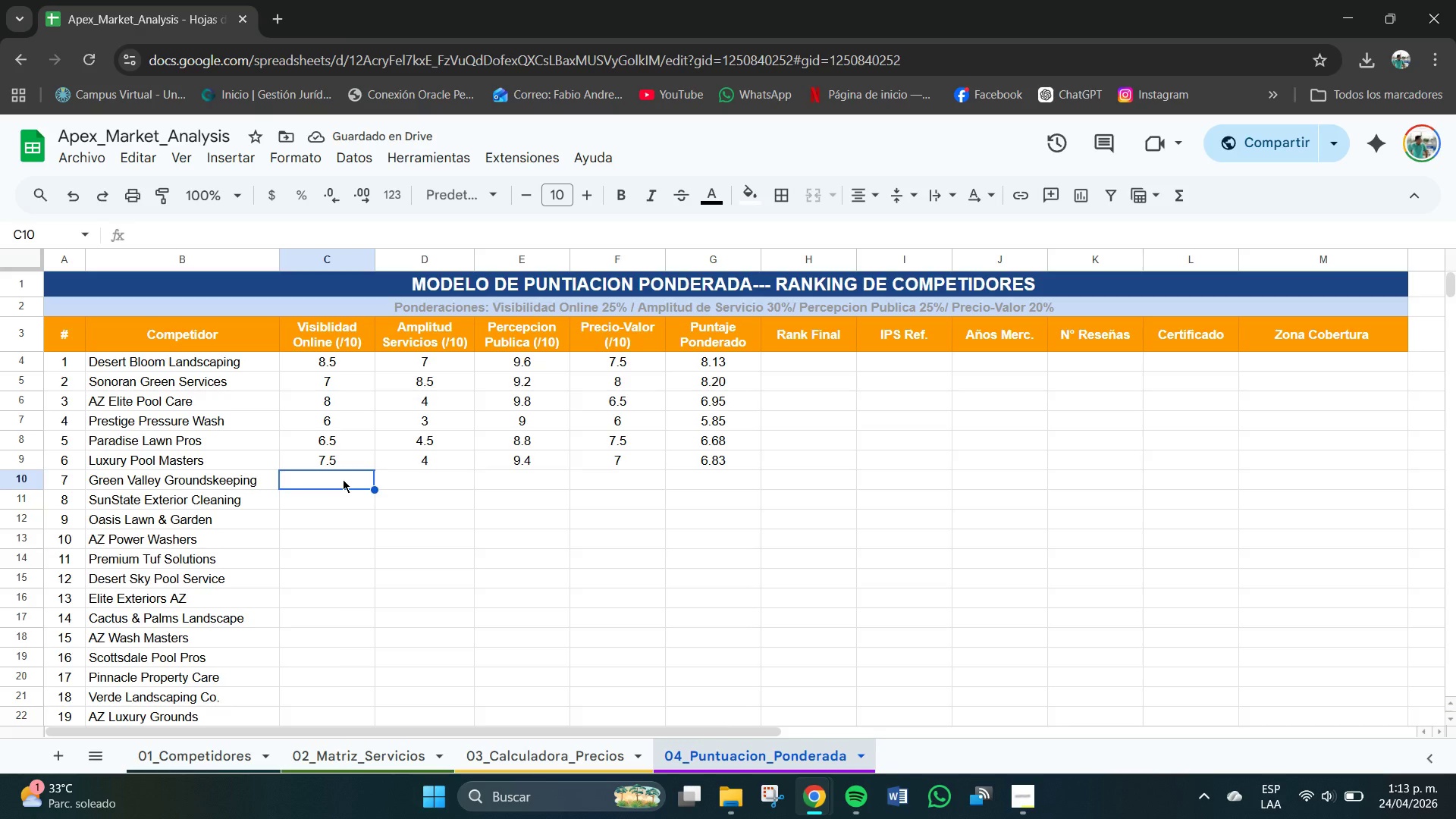 
key(Numpad5)
 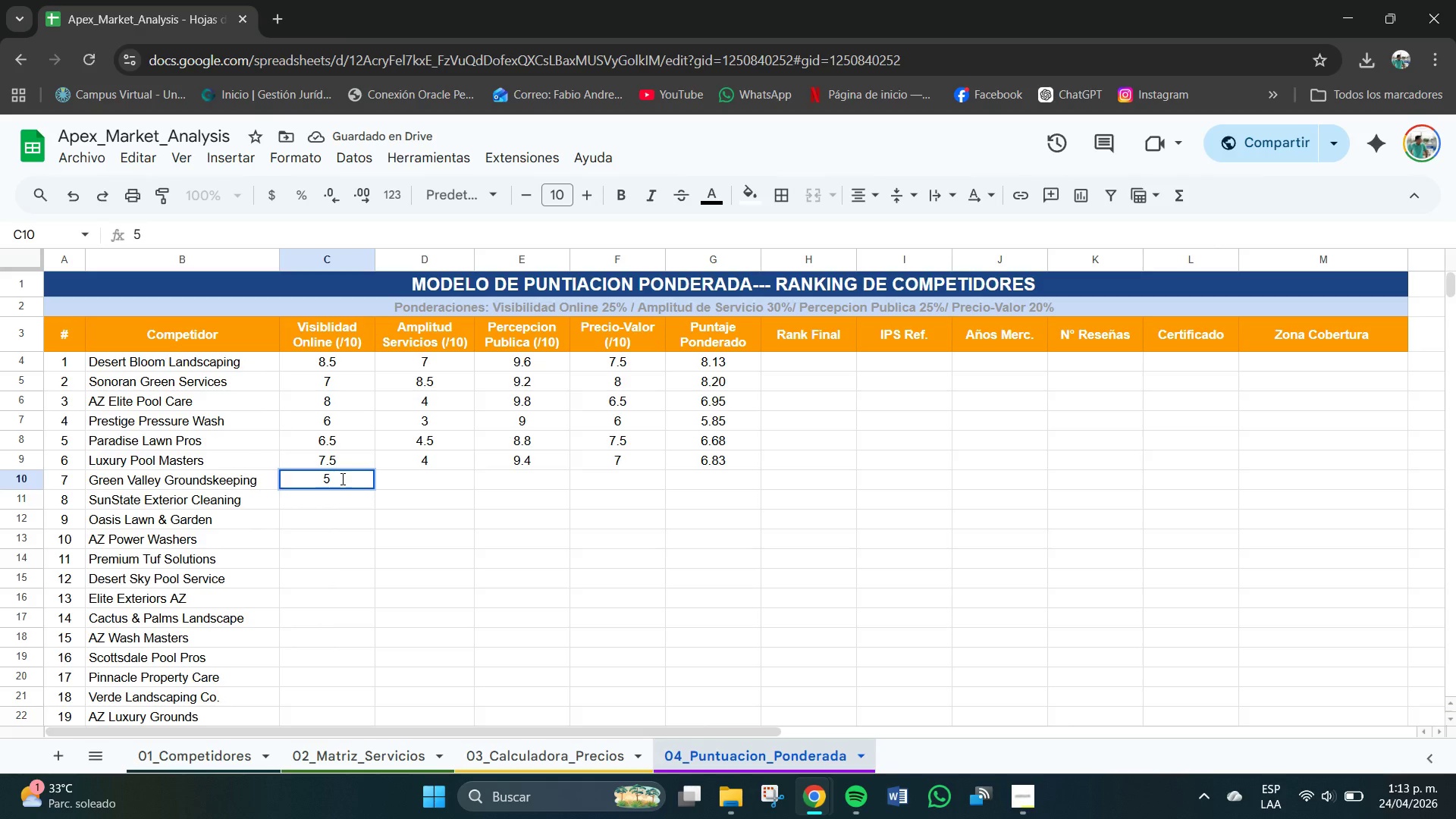 
key(Tab)
 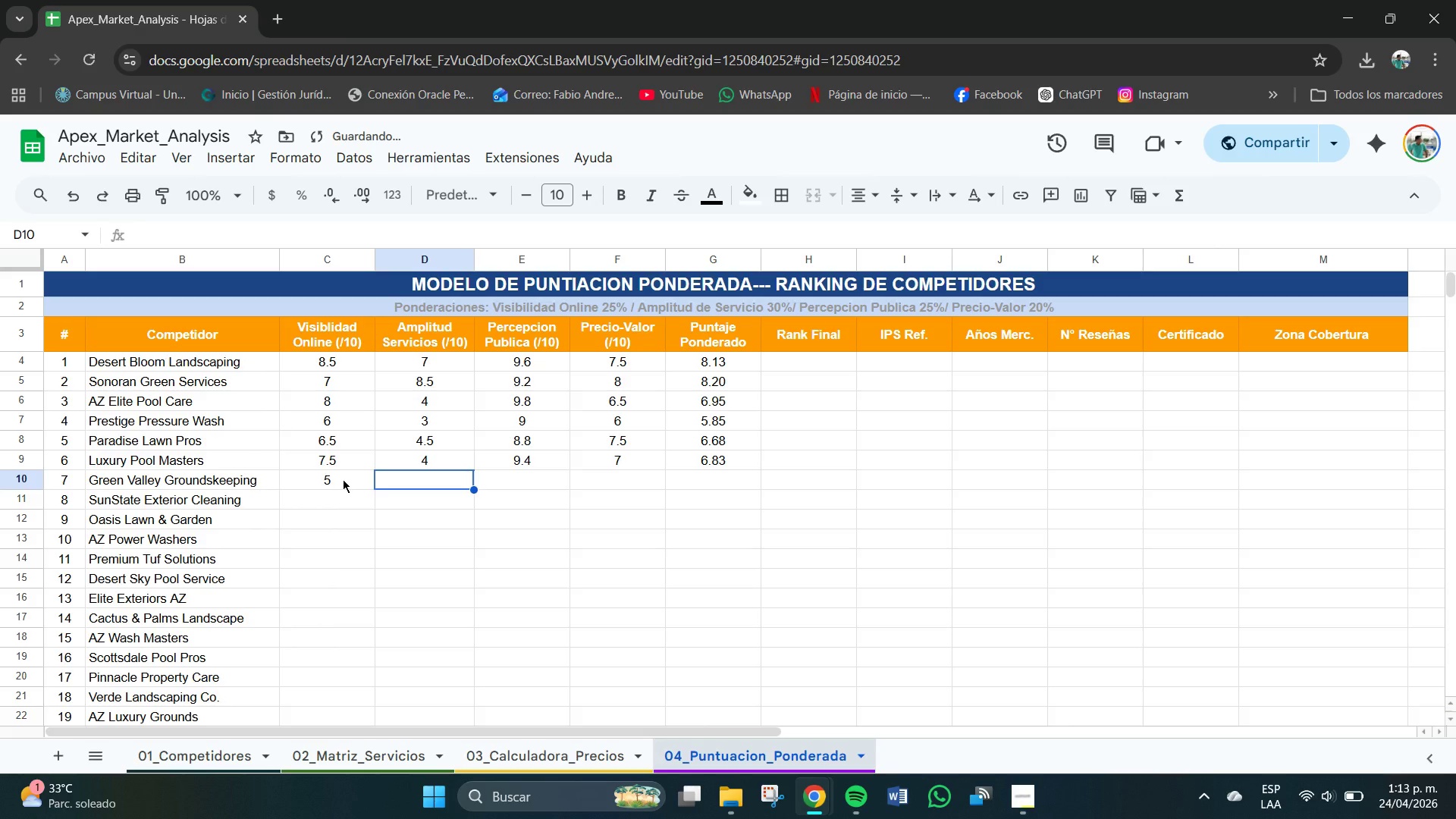 
key(Numpad3)
 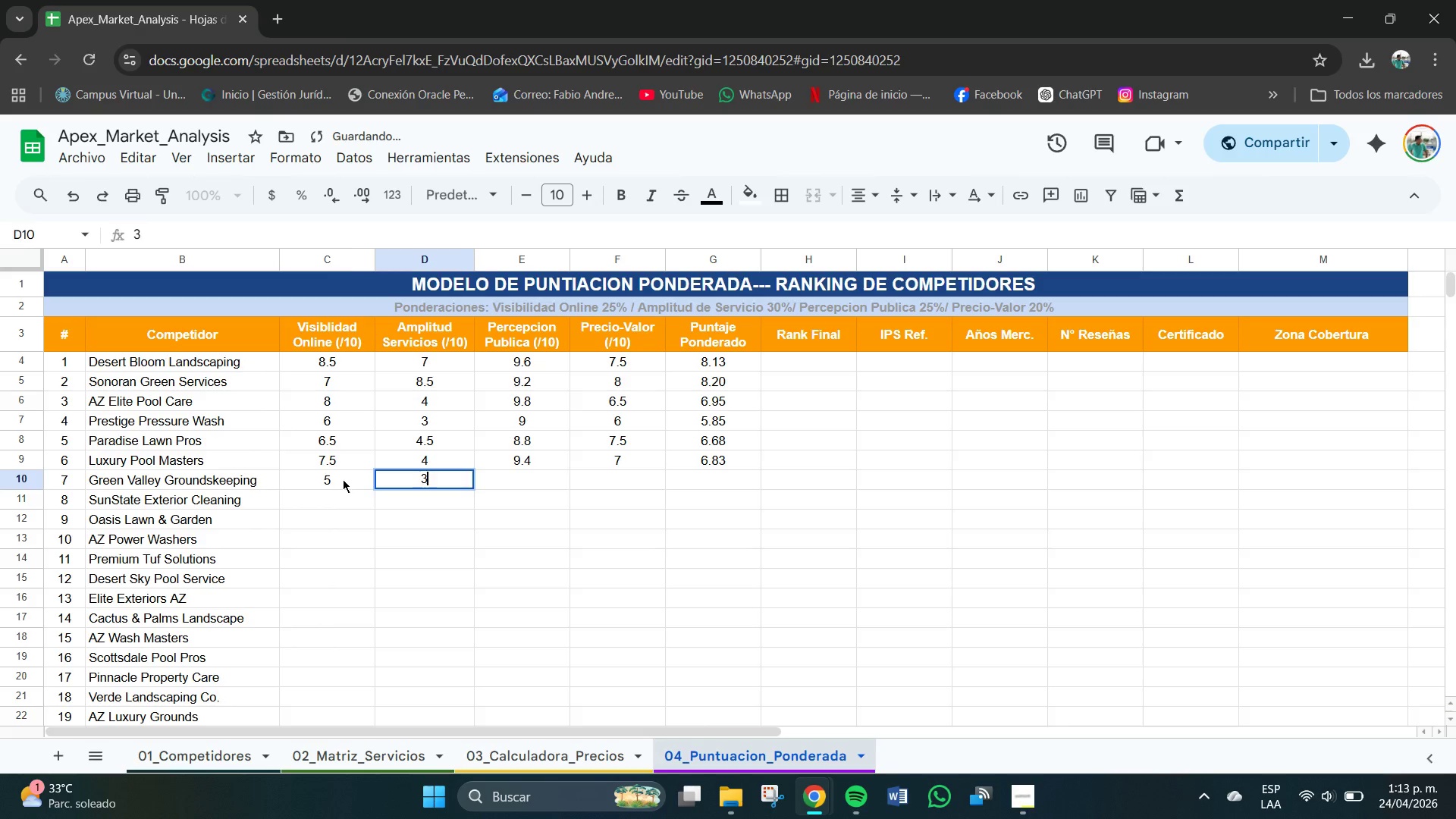 
key(Tab)
 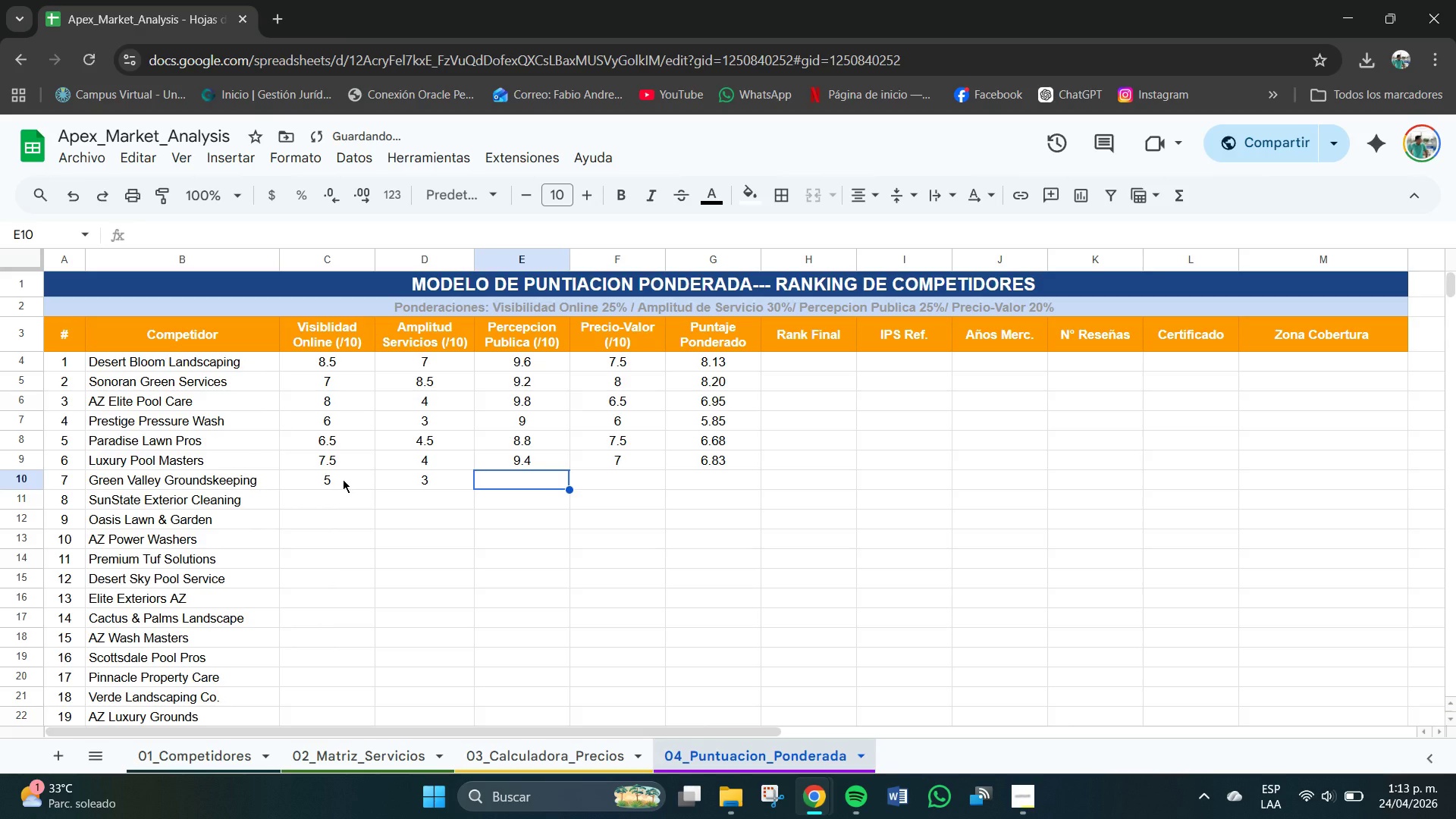 
key(Numpad8)
 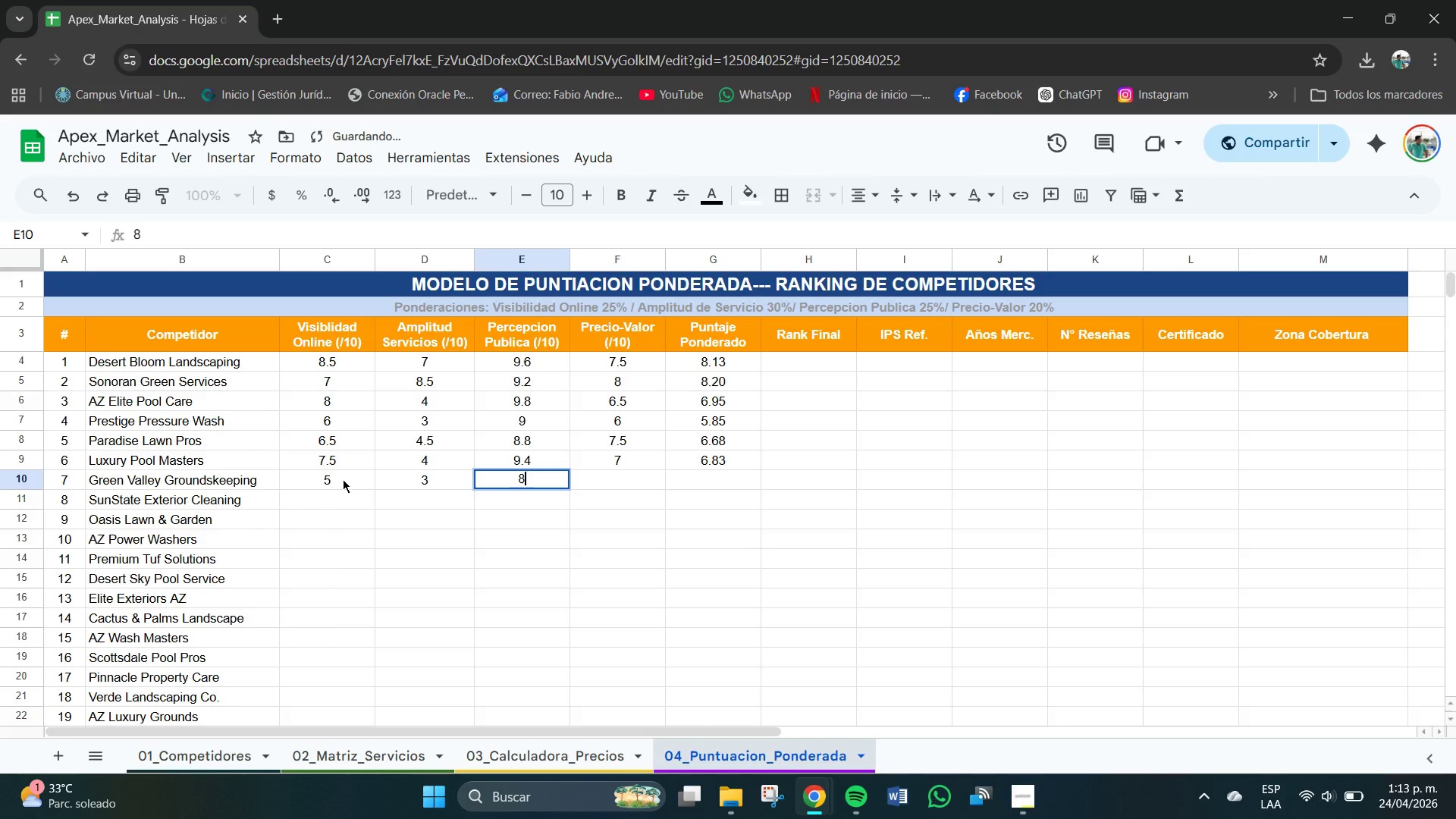 
key(NumpadDecimal)
 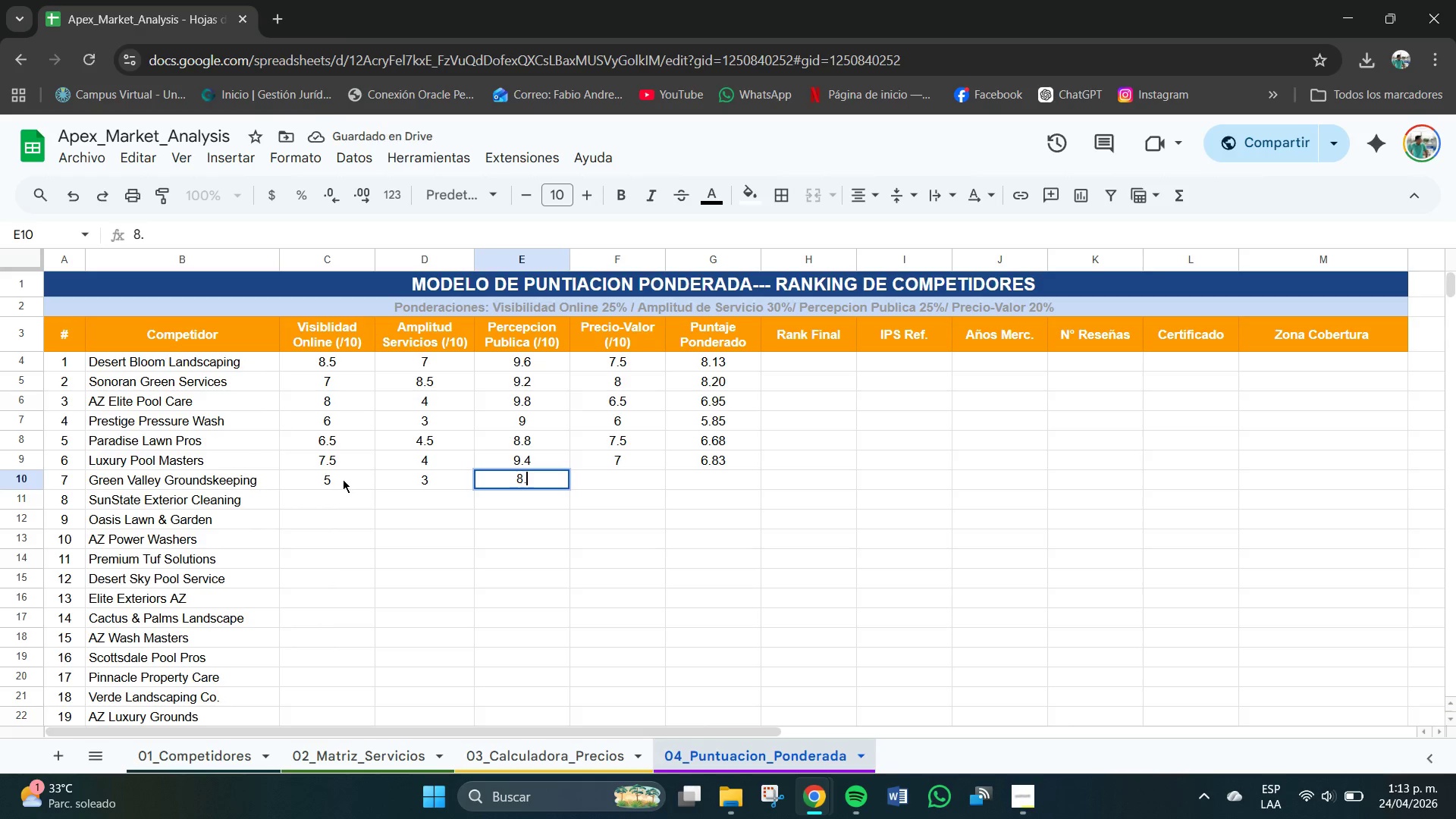 
key(Numpad6)
 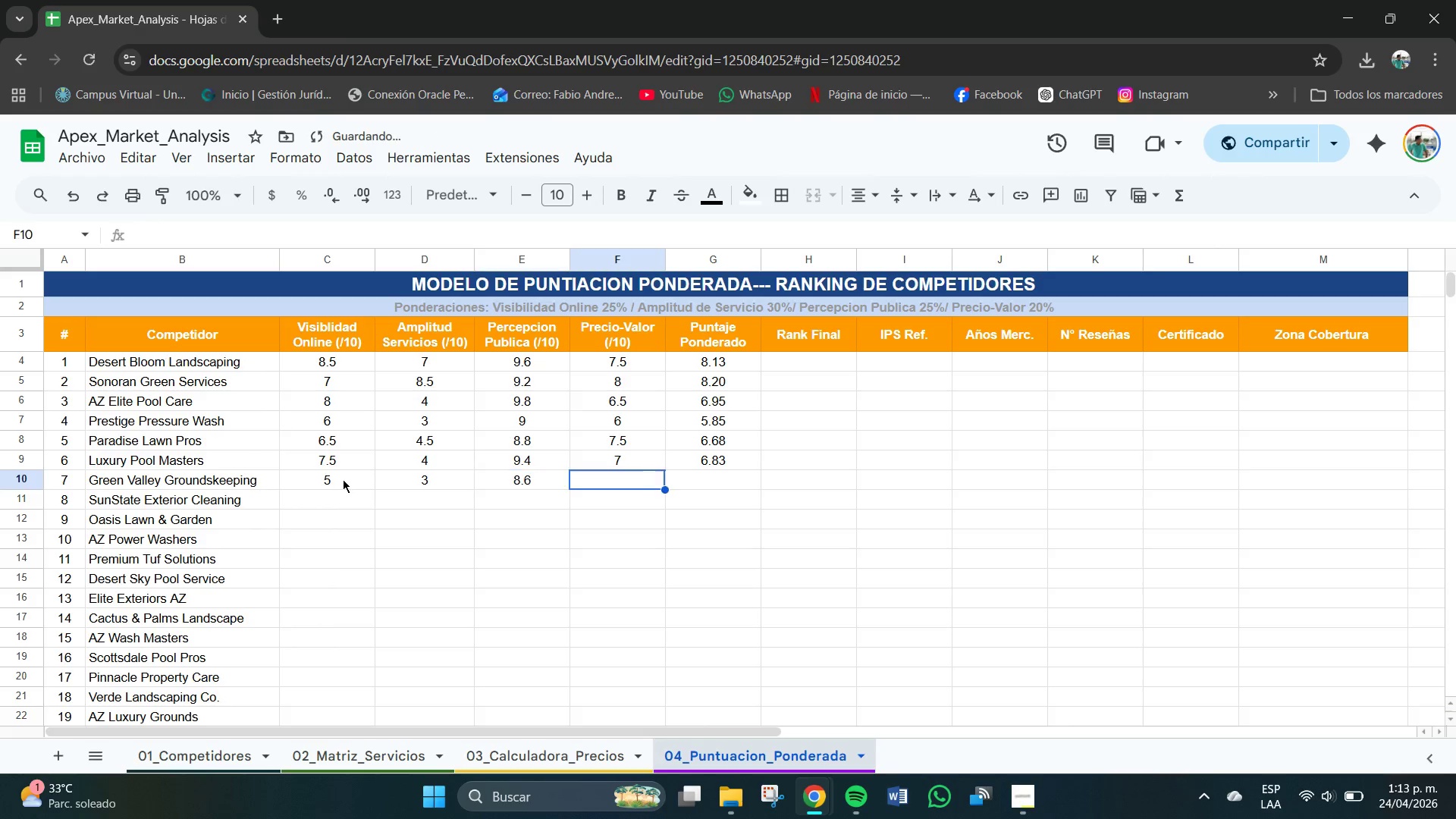 
key(Tab)
 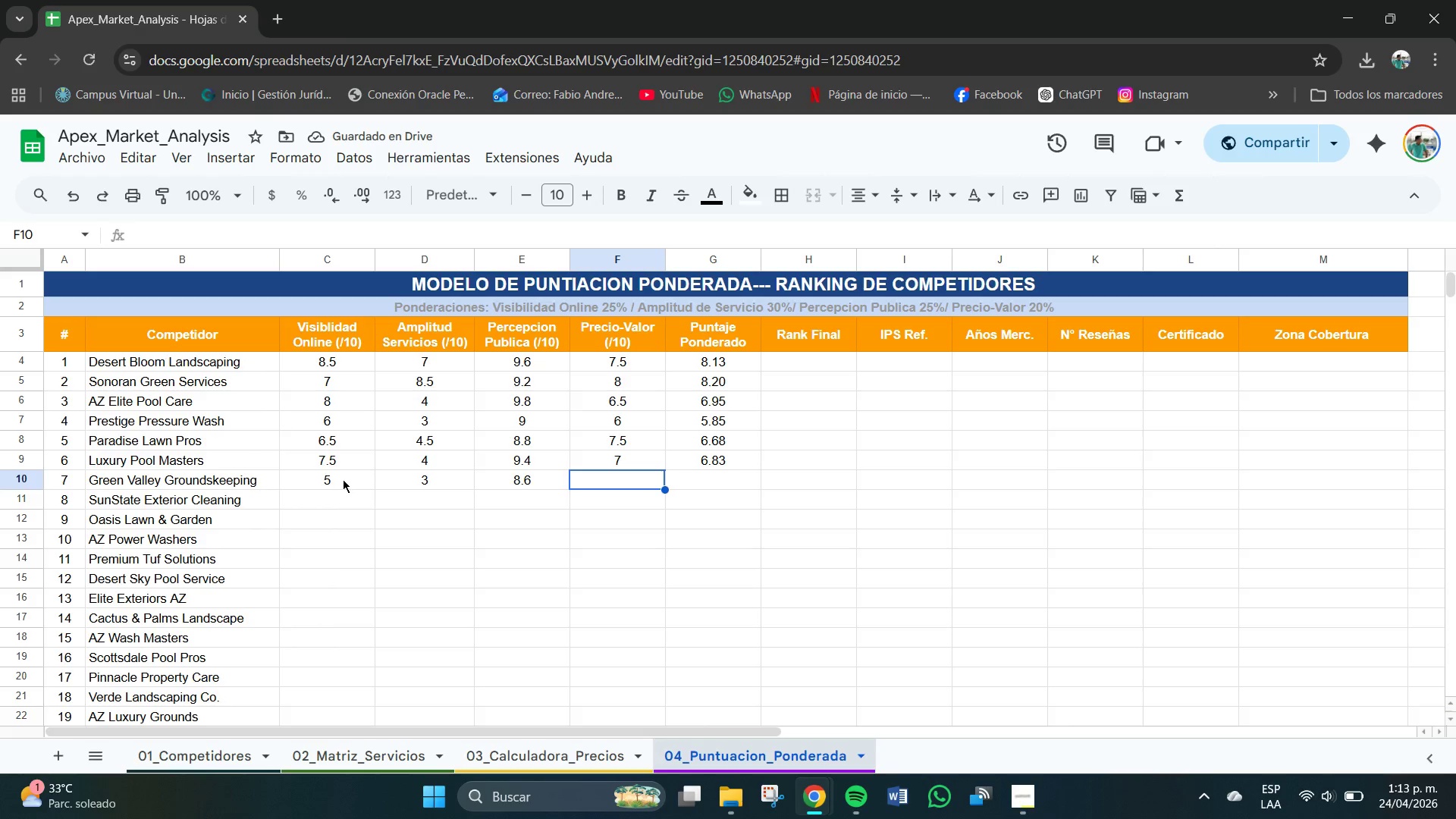 
key(Numpad8)
 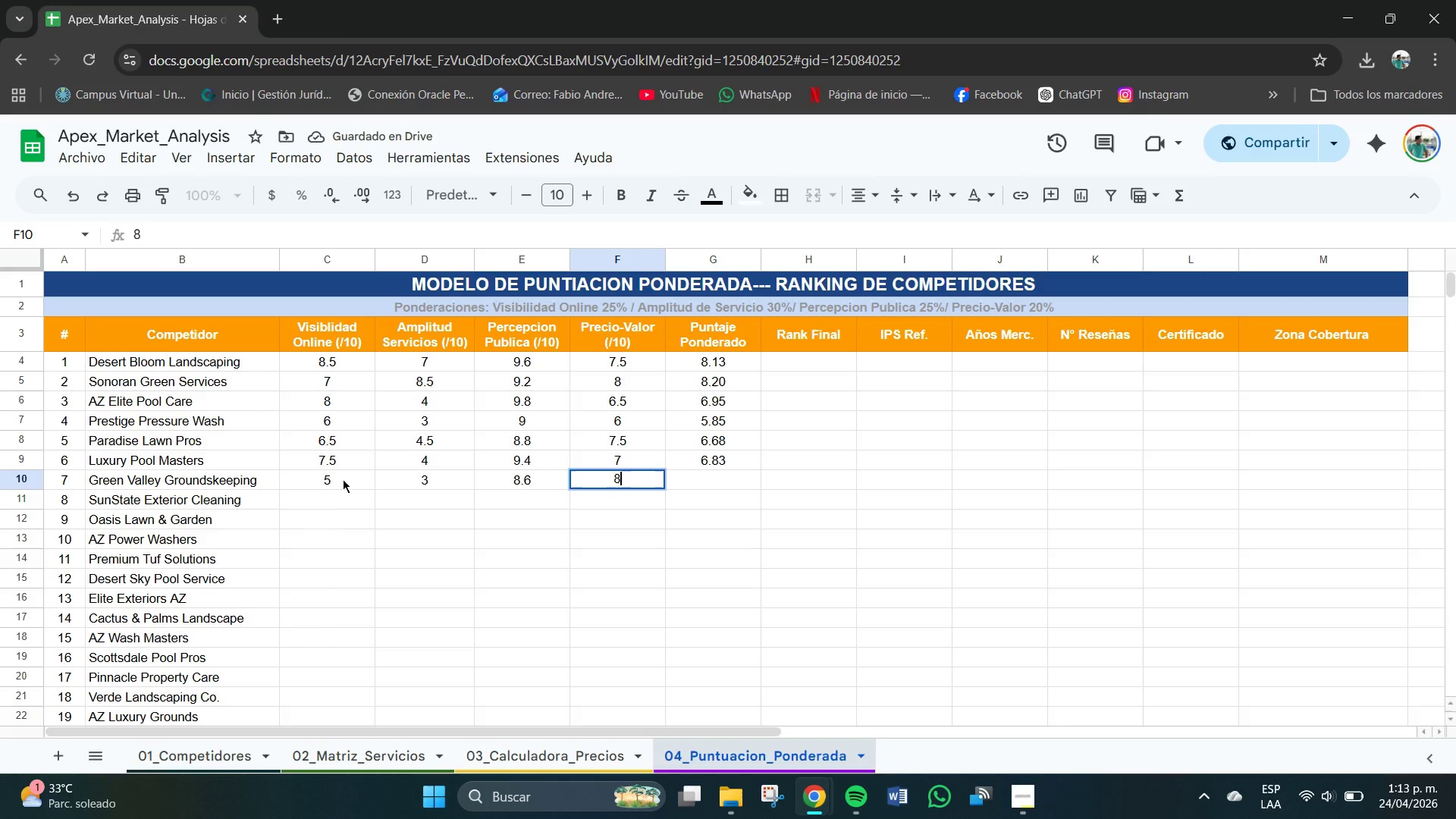 
key(NumpadDecimal)
 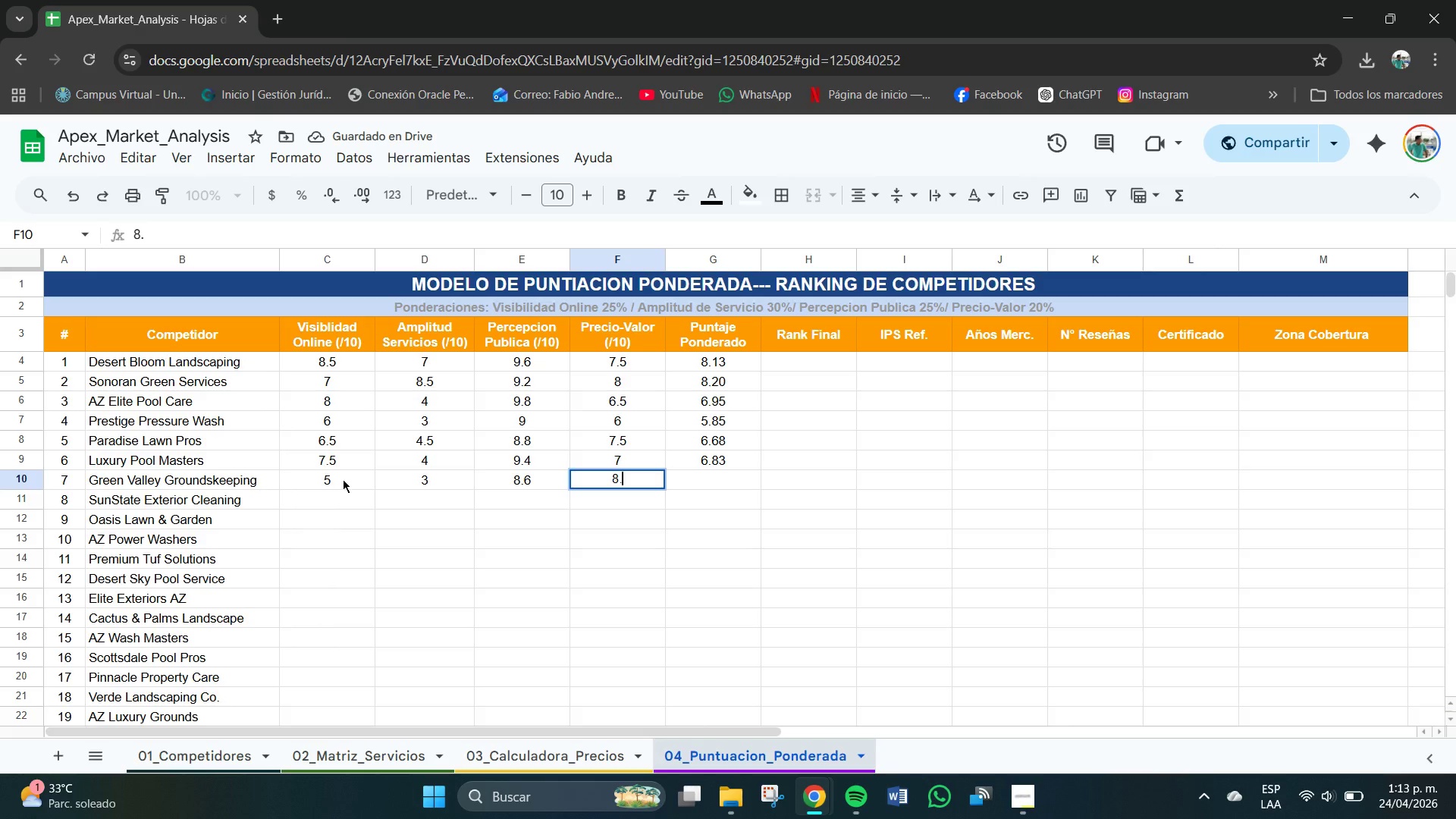 
key(Numpad5)
 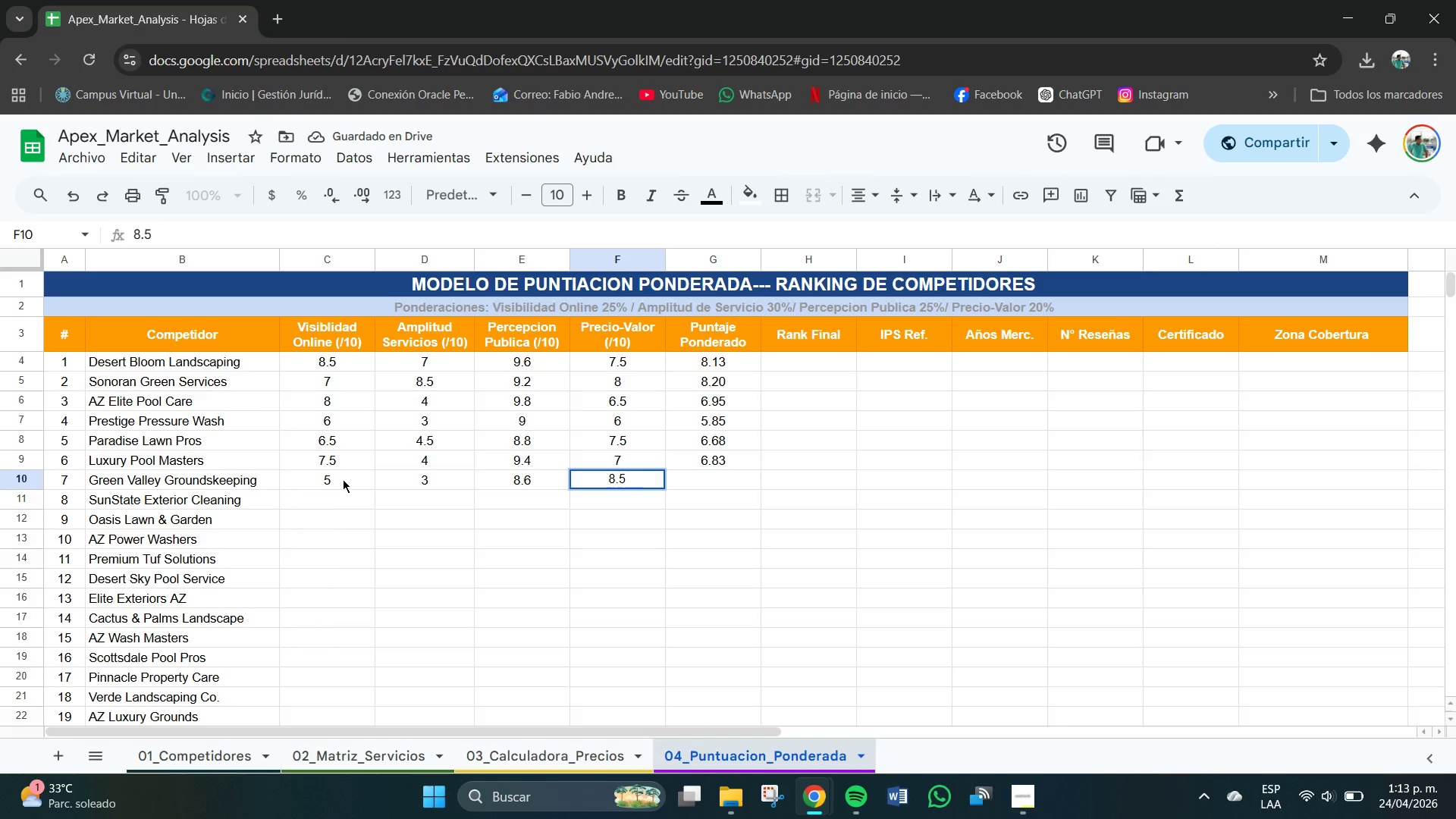 
key(Tab)
 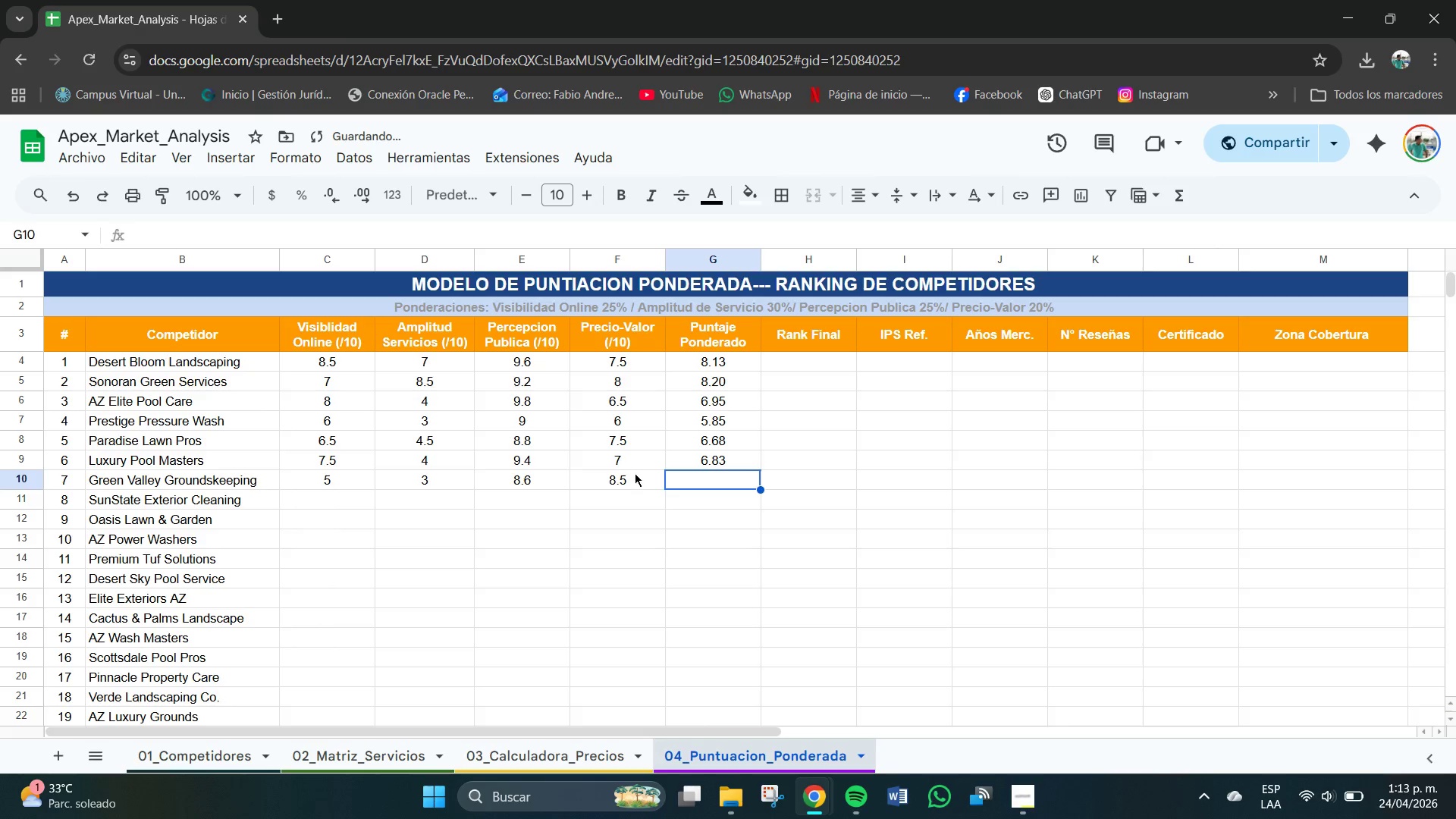 
left_click([718, 449])
 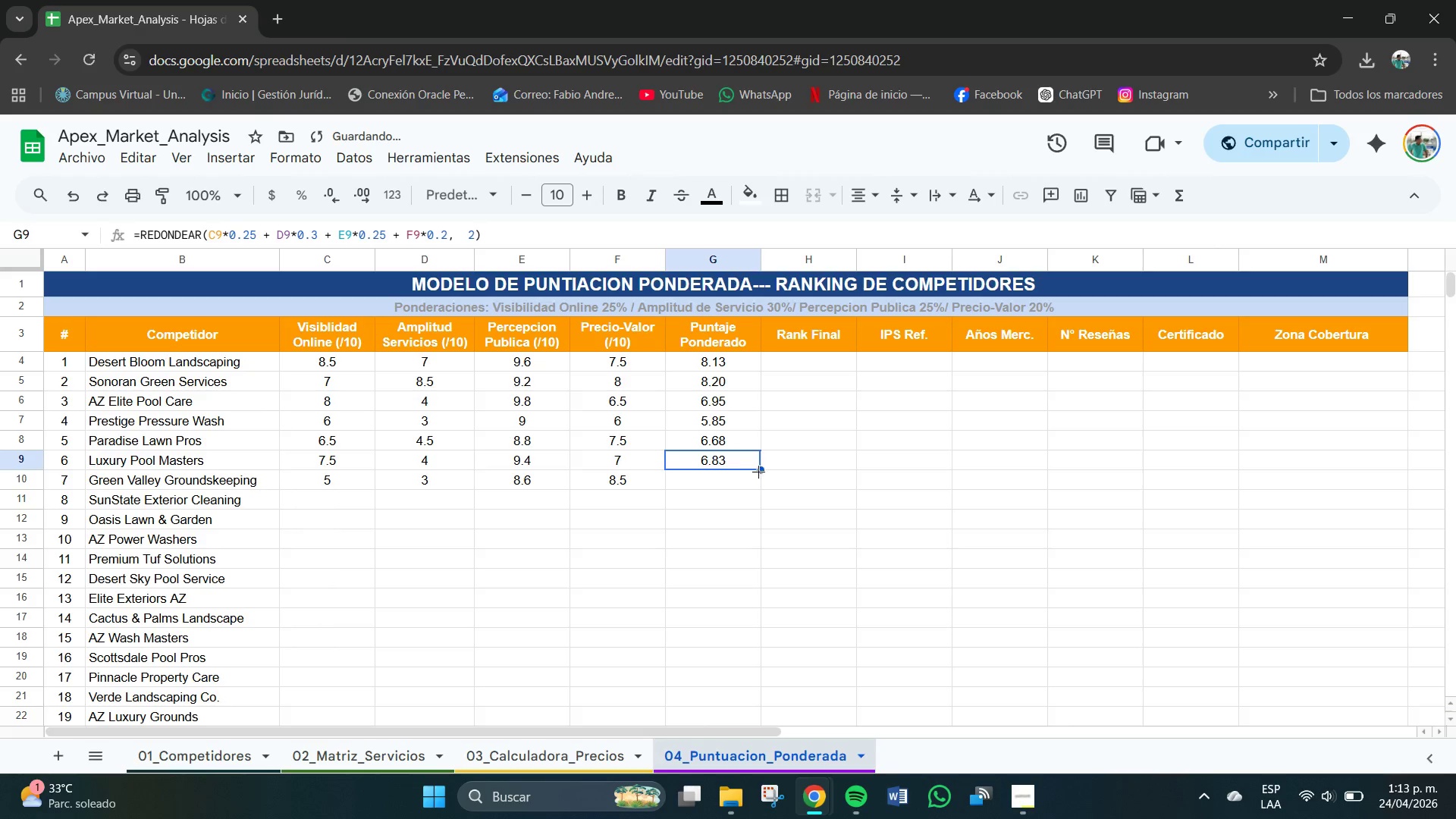 
left_click_drag(start_coordinate=[762, 474], to_coordinate=[764, 478])
 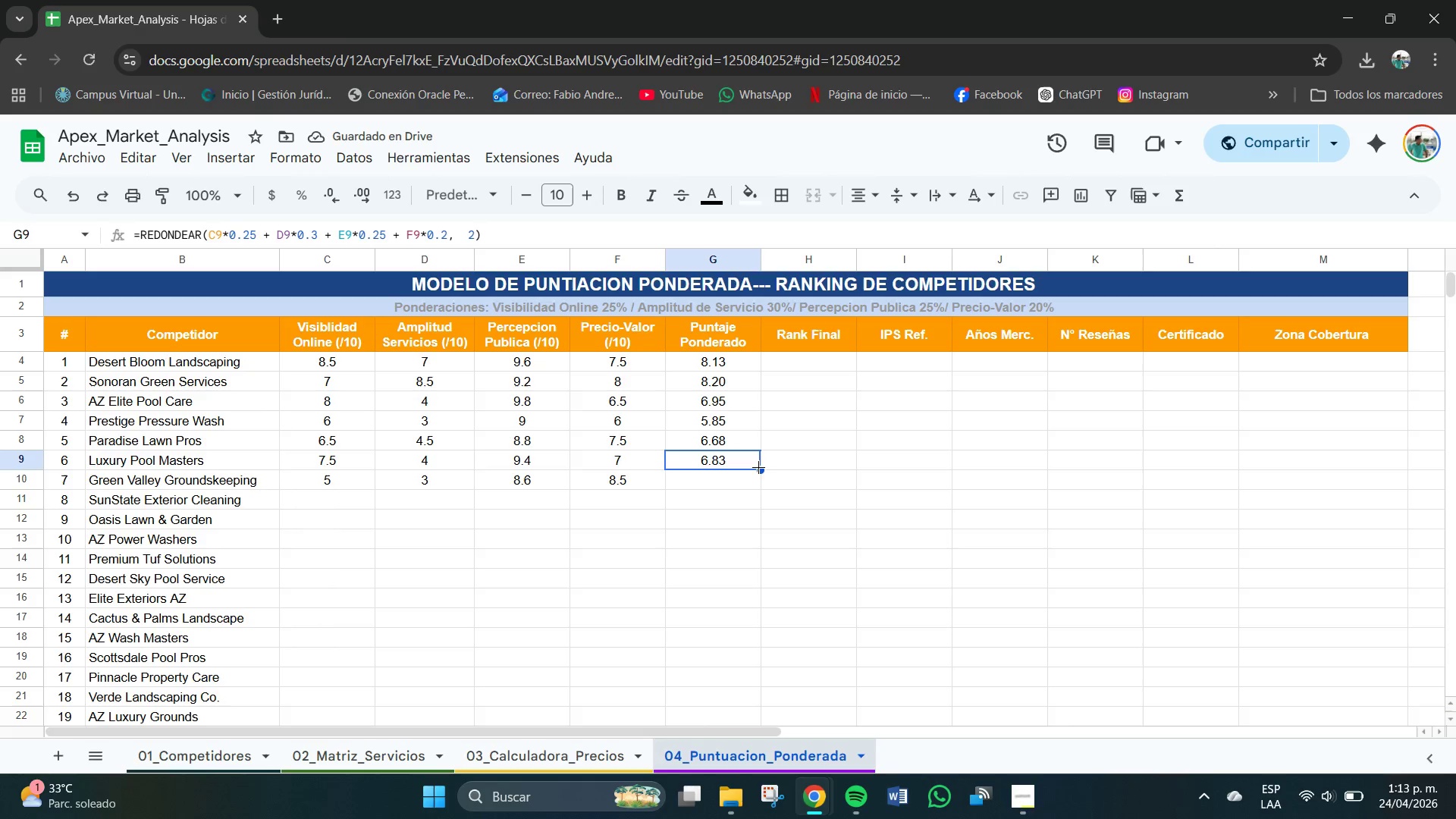 
left_click_drag(start_coordinate=[758, 467], to_coordinate=[762, 480])
 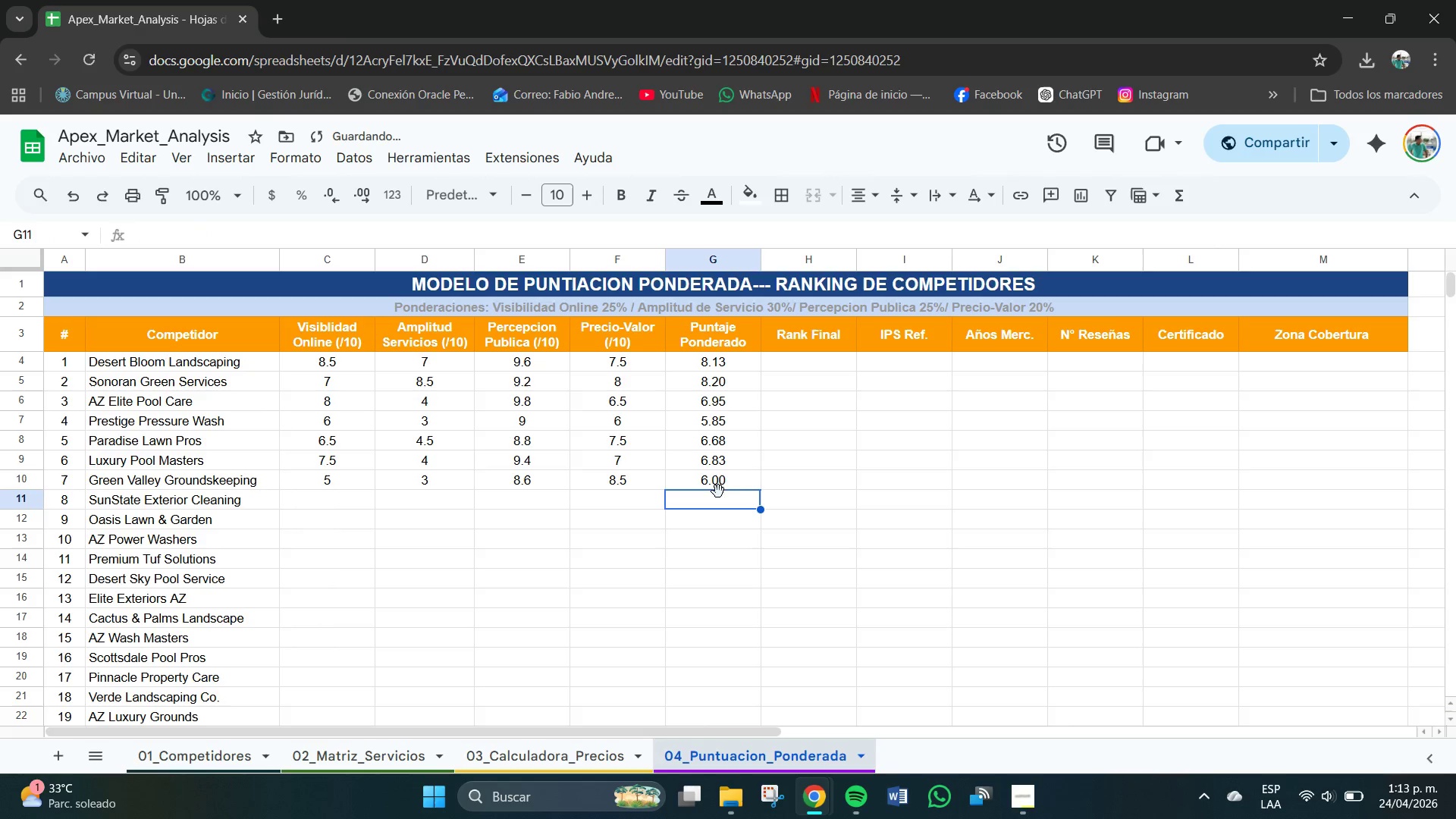 
double_click([716, 482])
 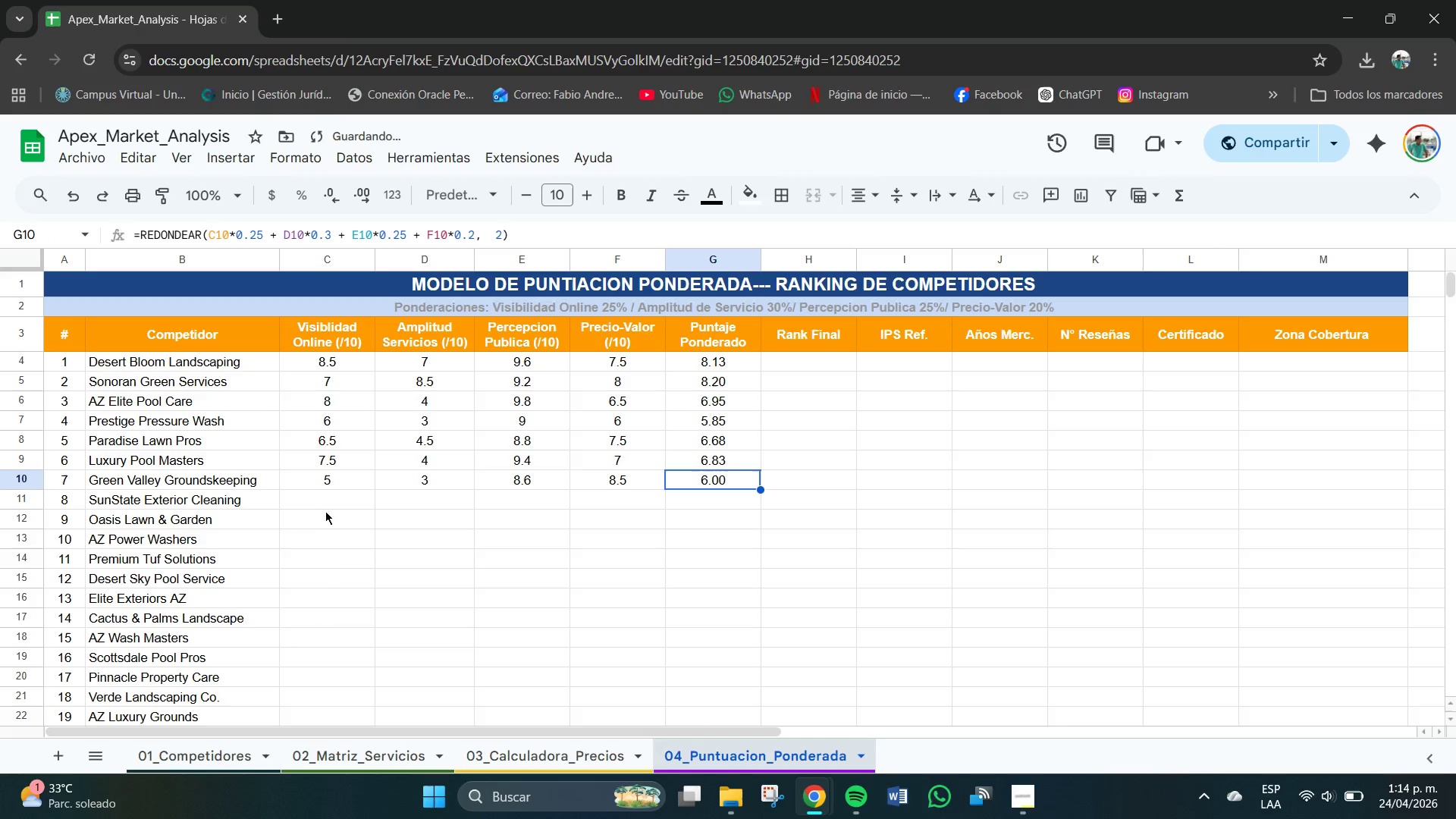 
left_click([328, 500])
 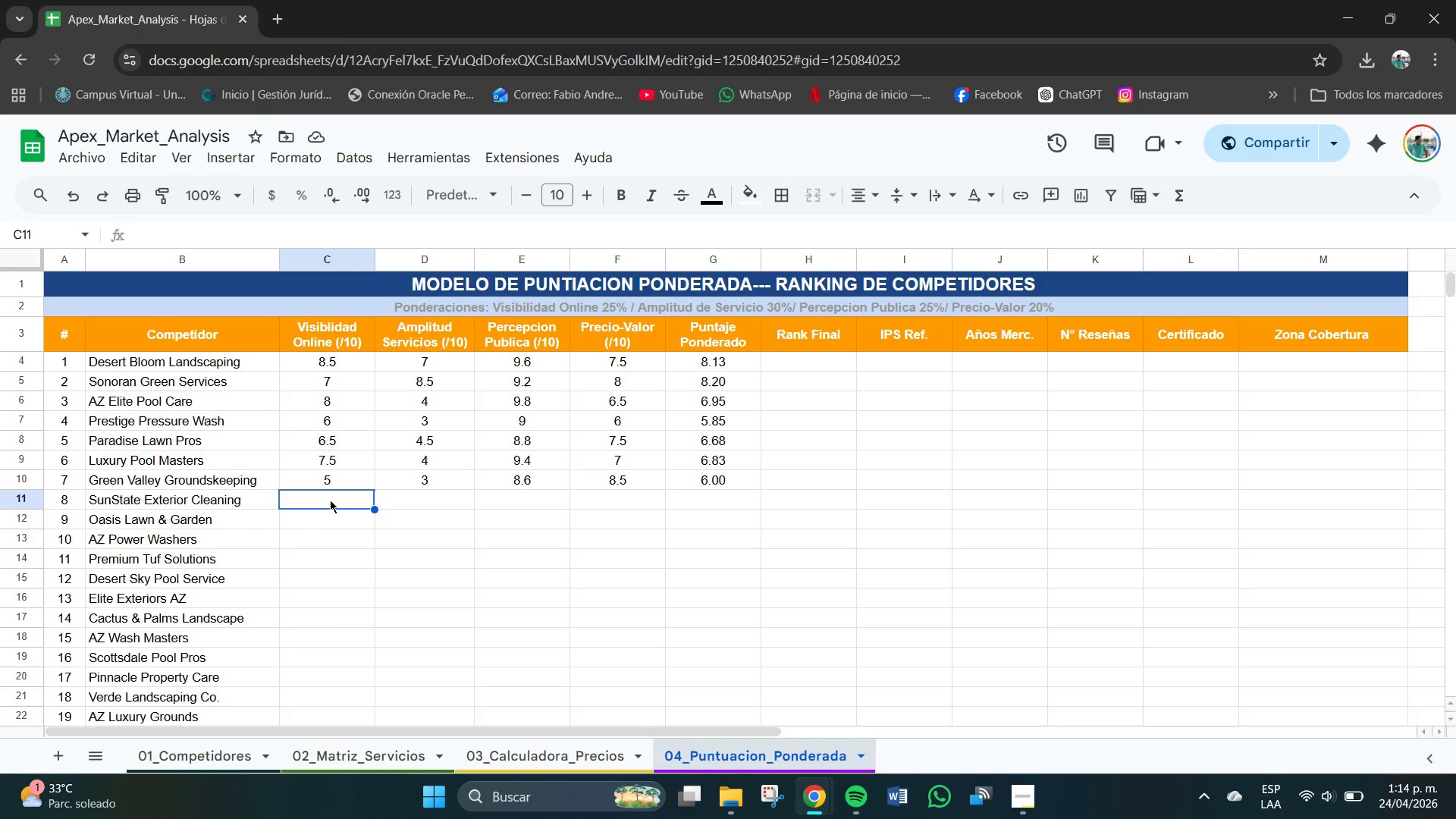 
wait(7.12)
 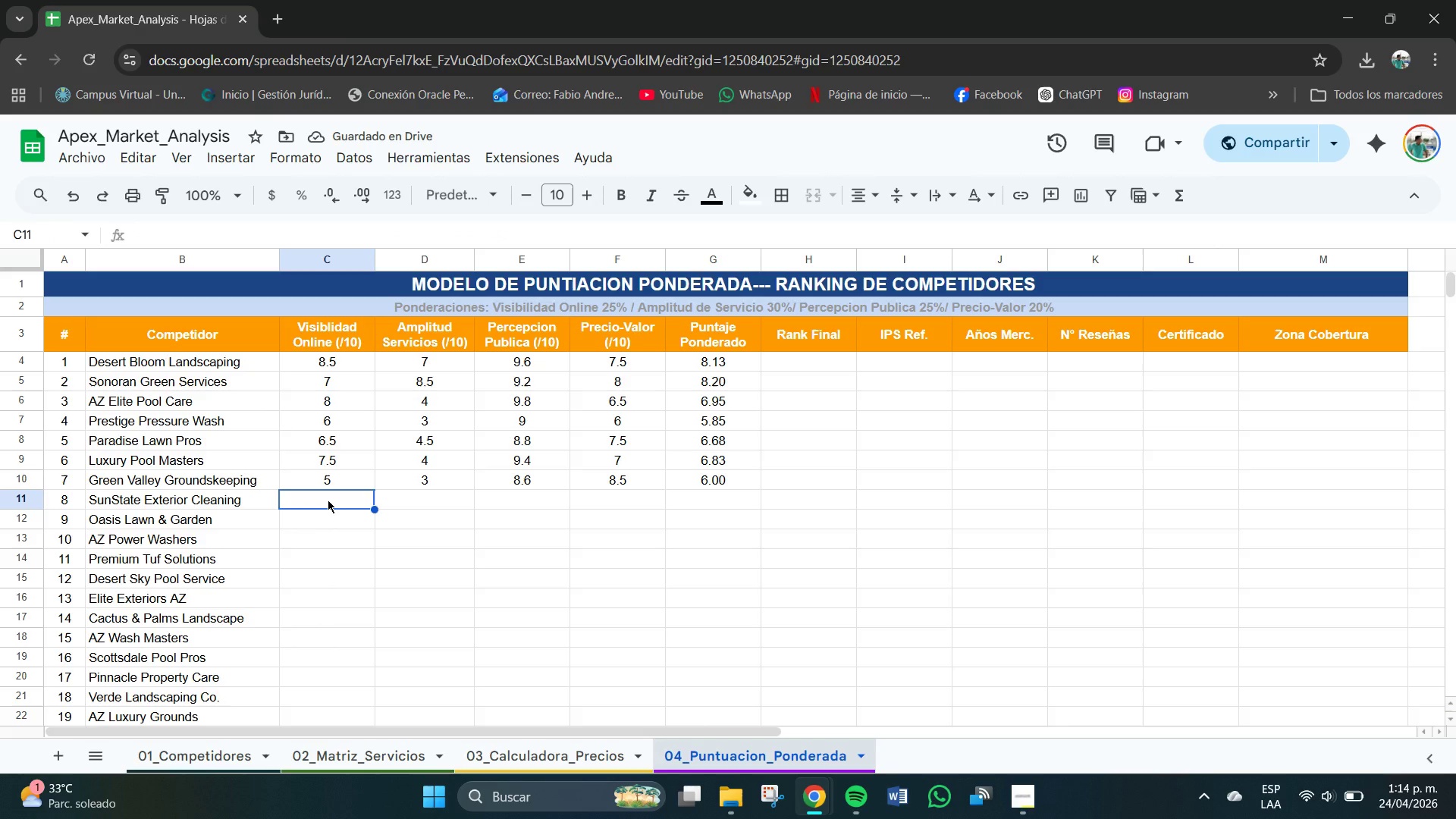 
key(Numpad6)
 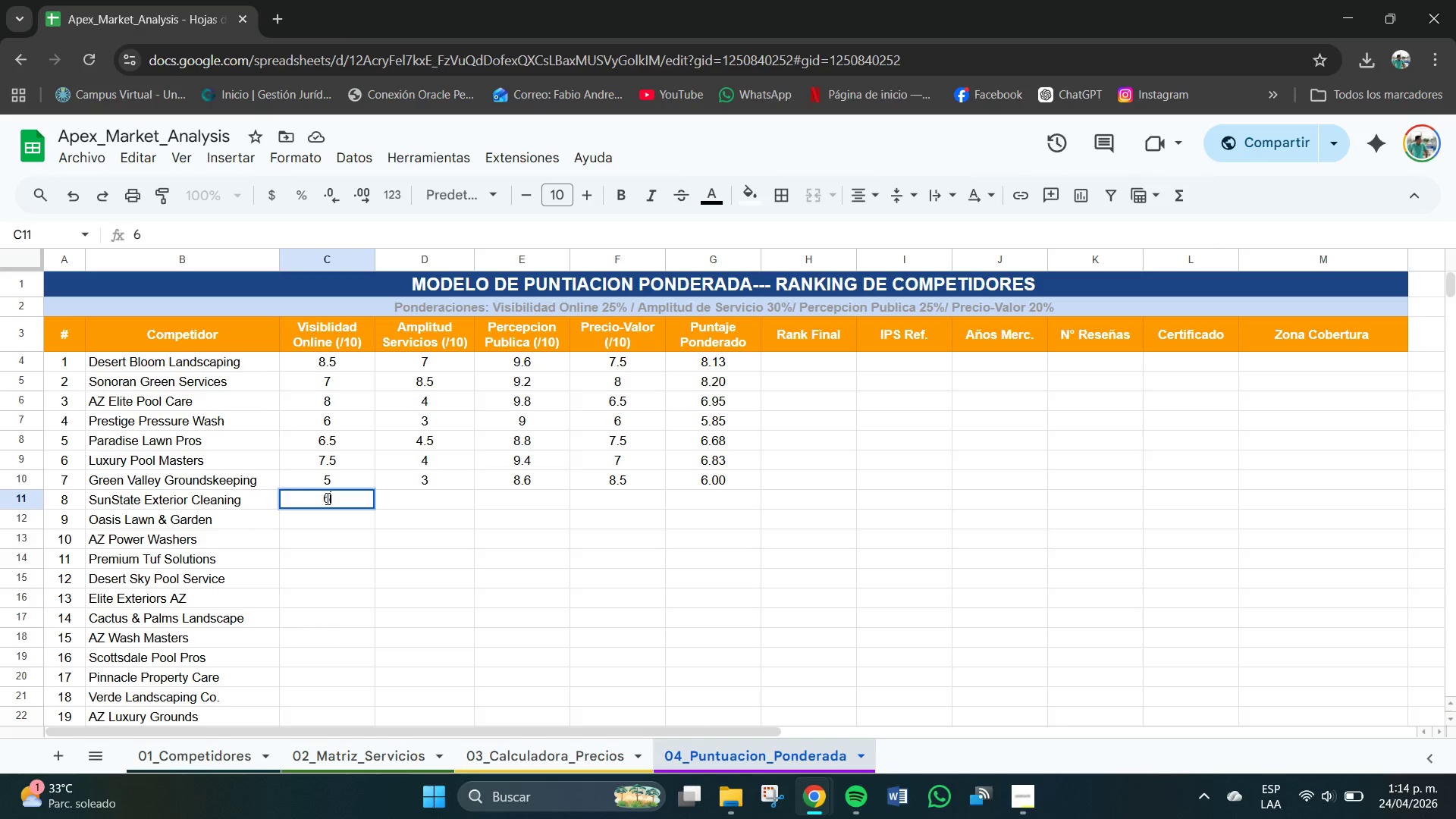 
key(NumpadDecimal)
 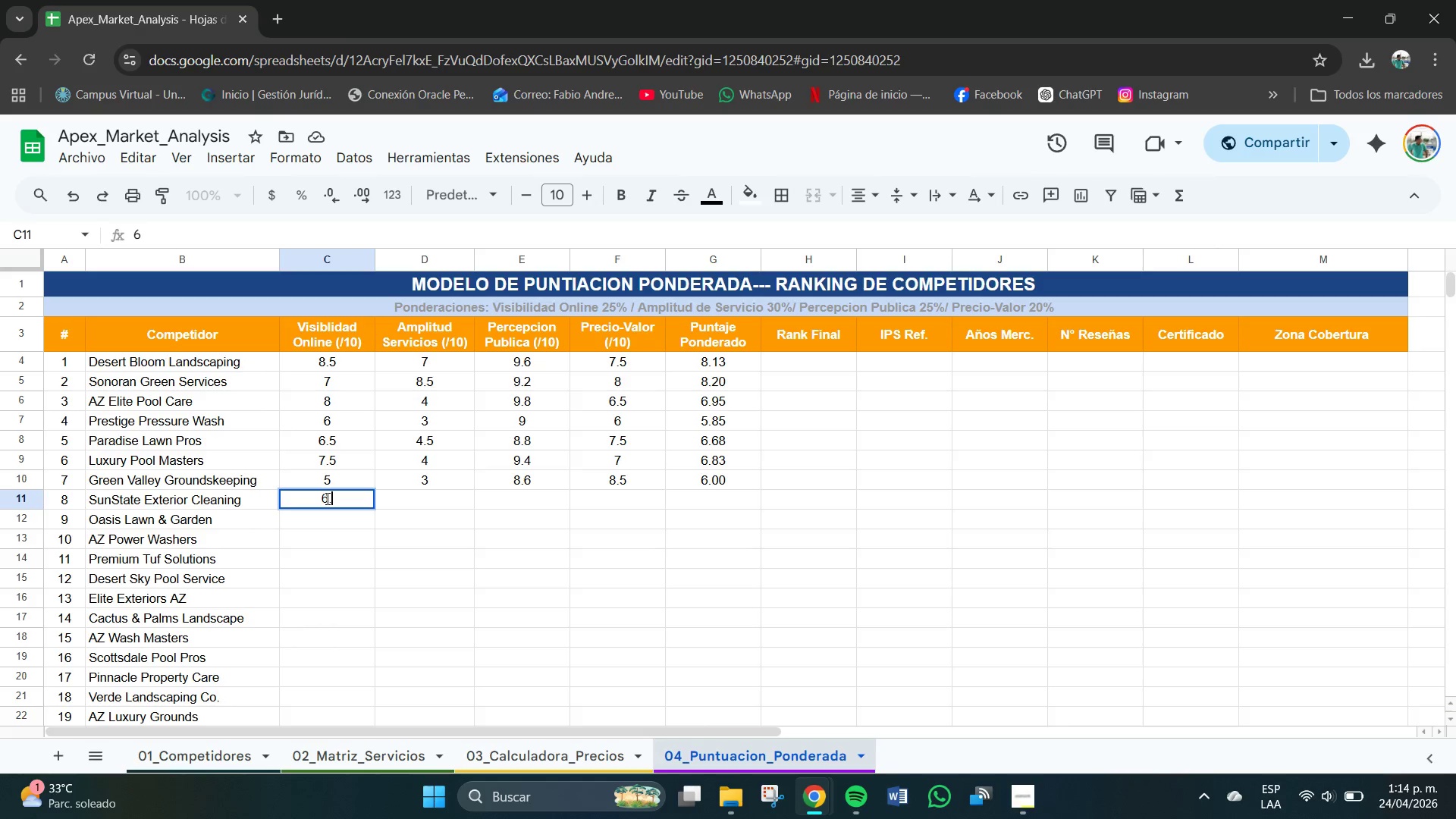 
key(Numpad5)
 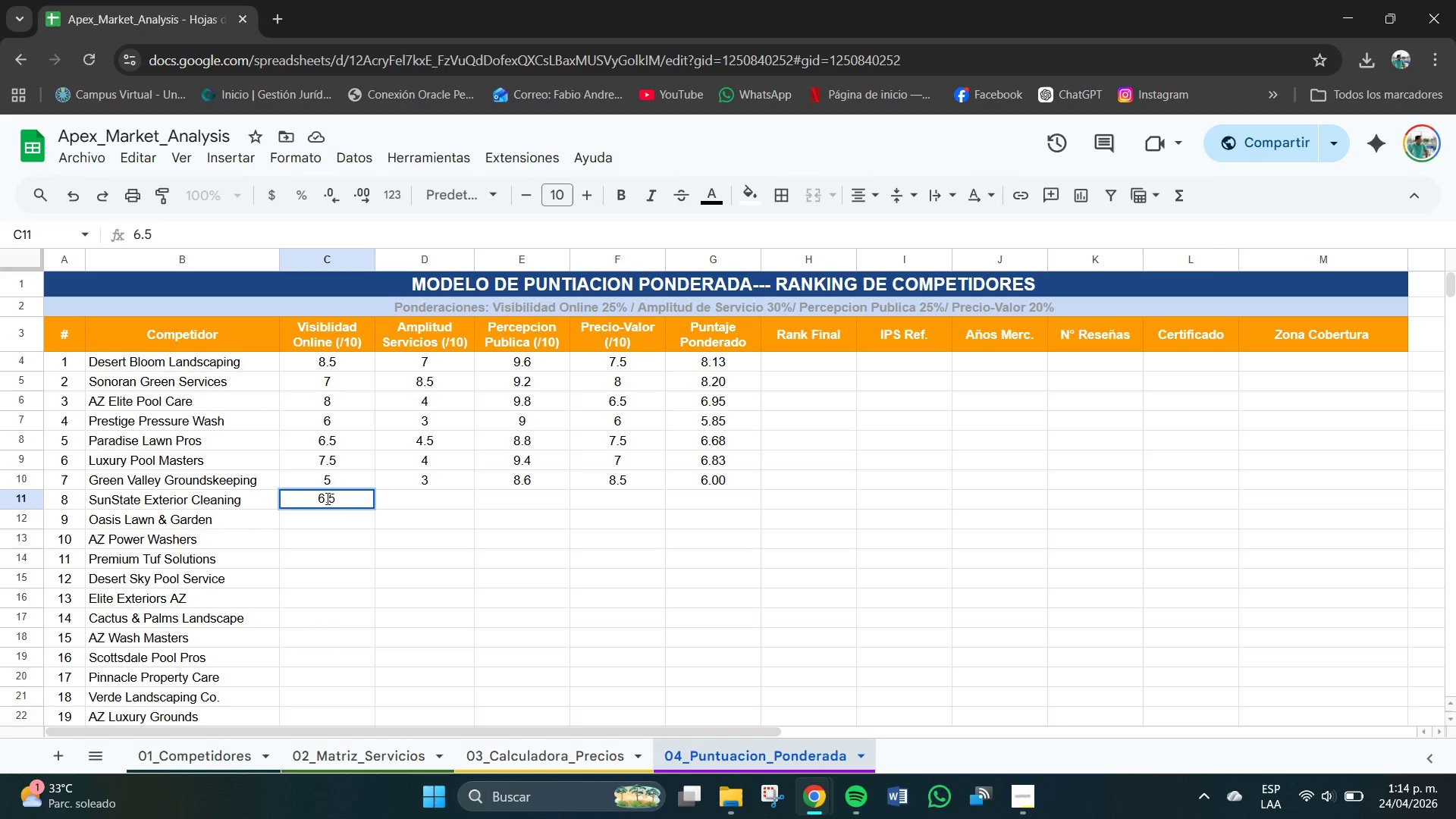 
key(Tab)
 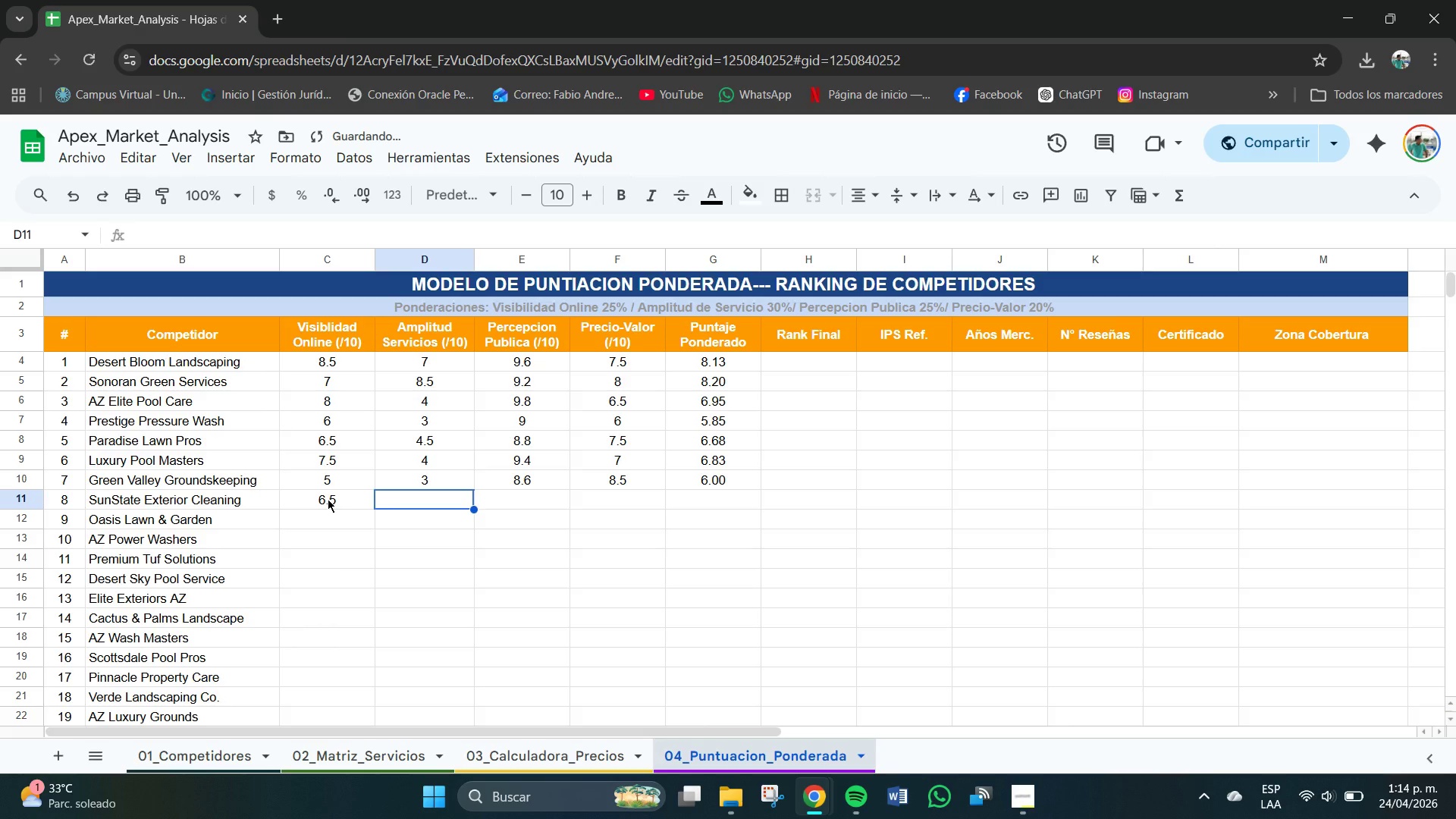 
key(Numpad5)
 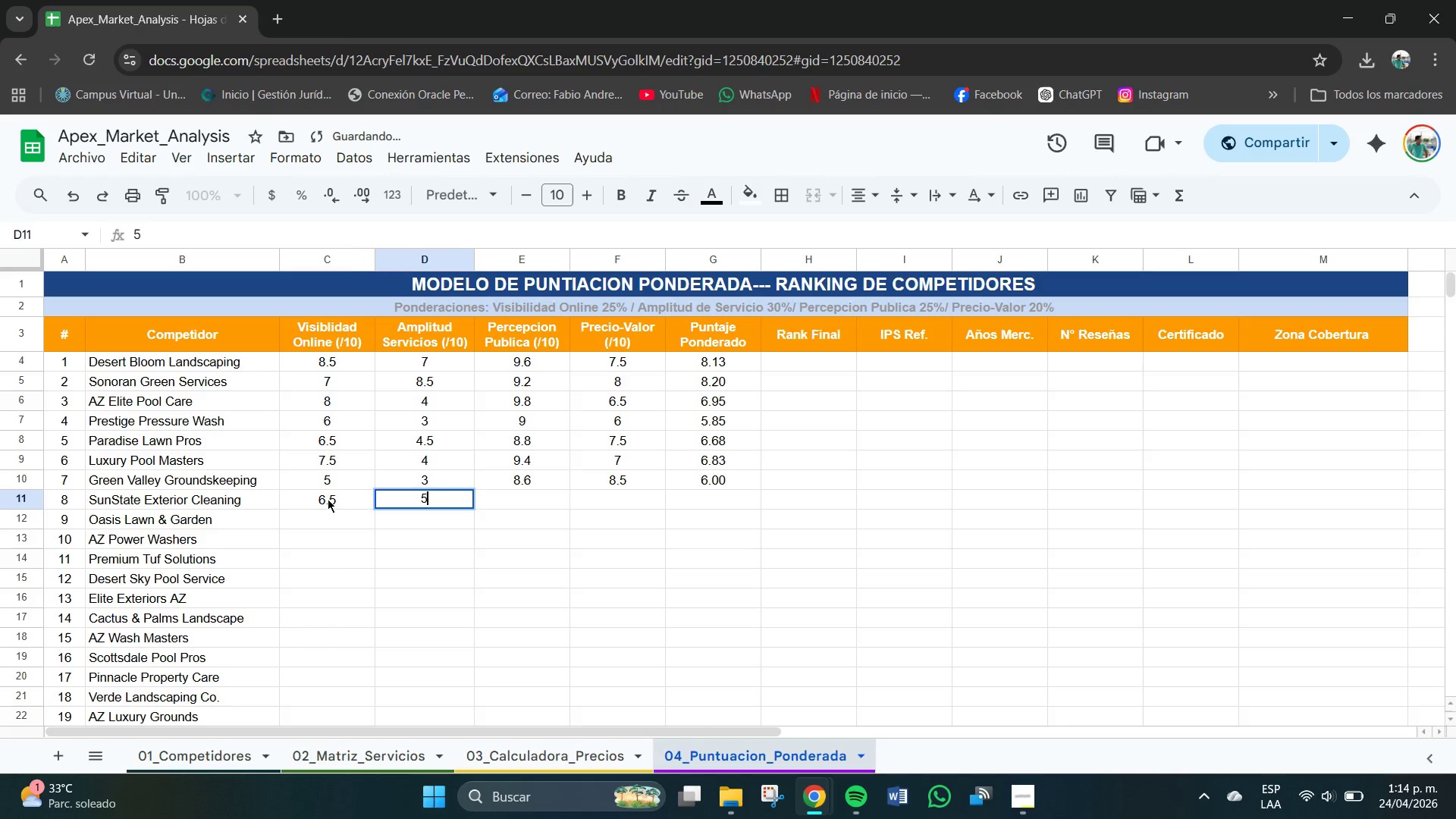 
key(Tab)
 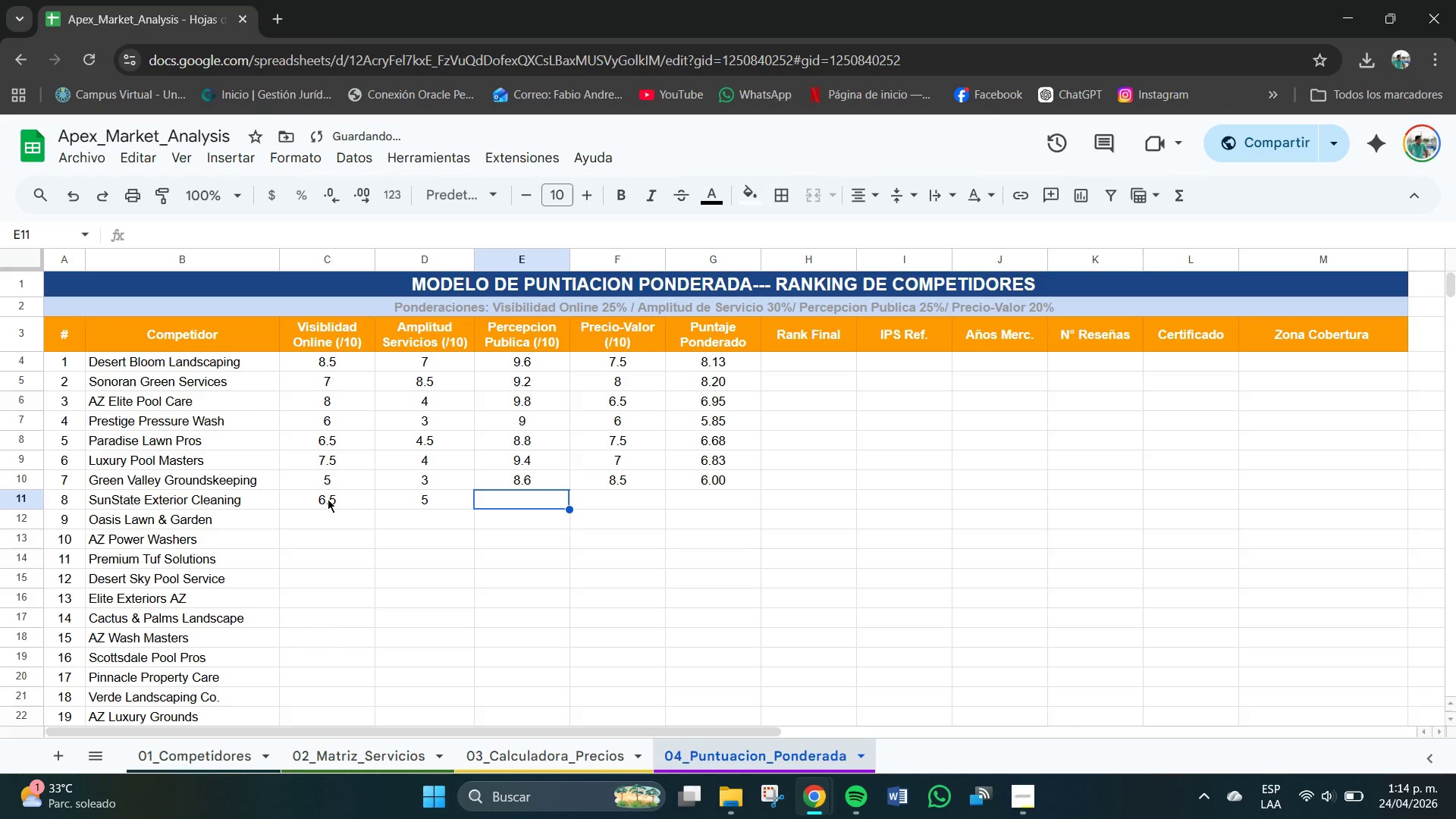 
key(Numpad9)
 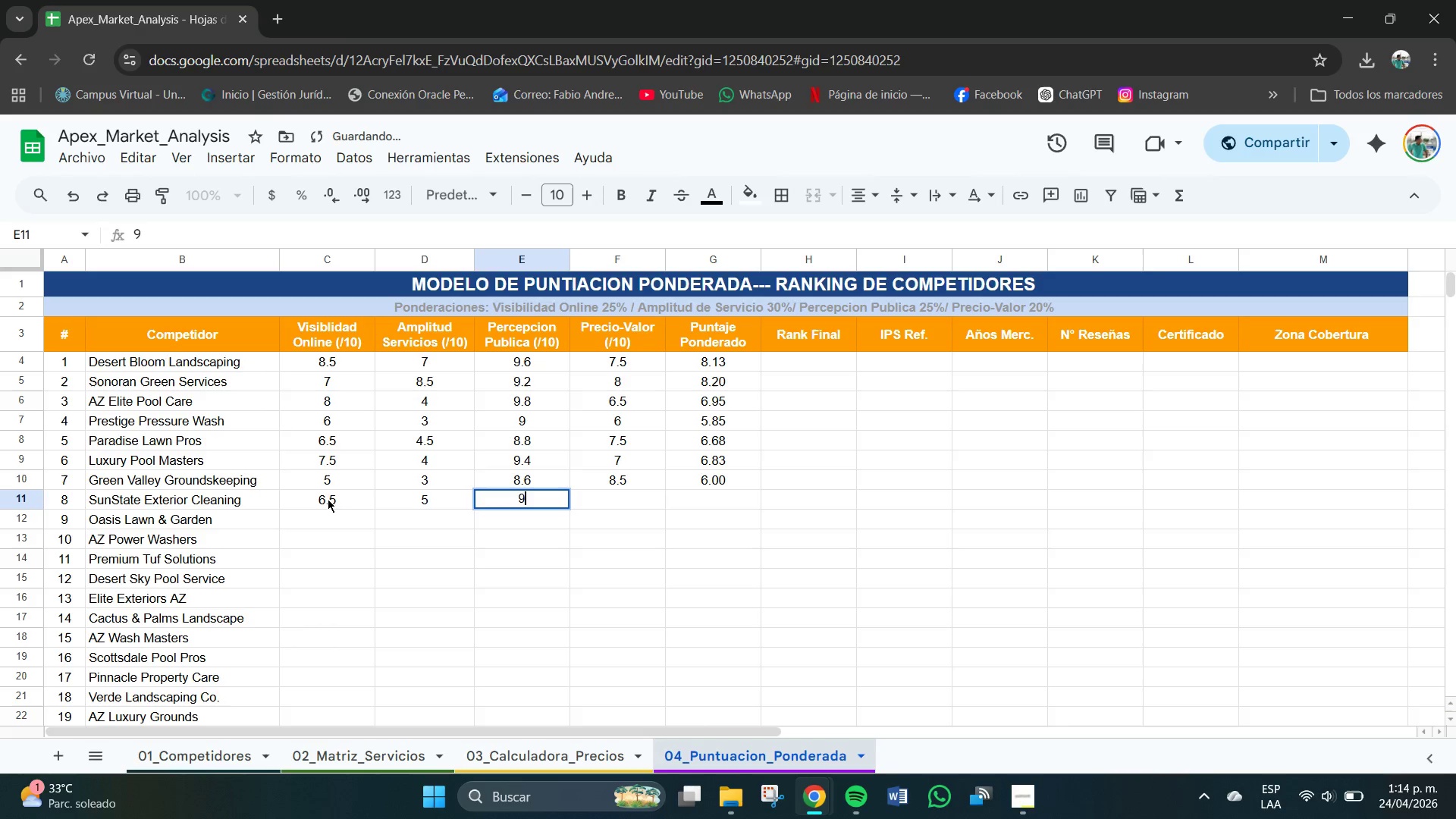 
key(NumpadDecimal)
 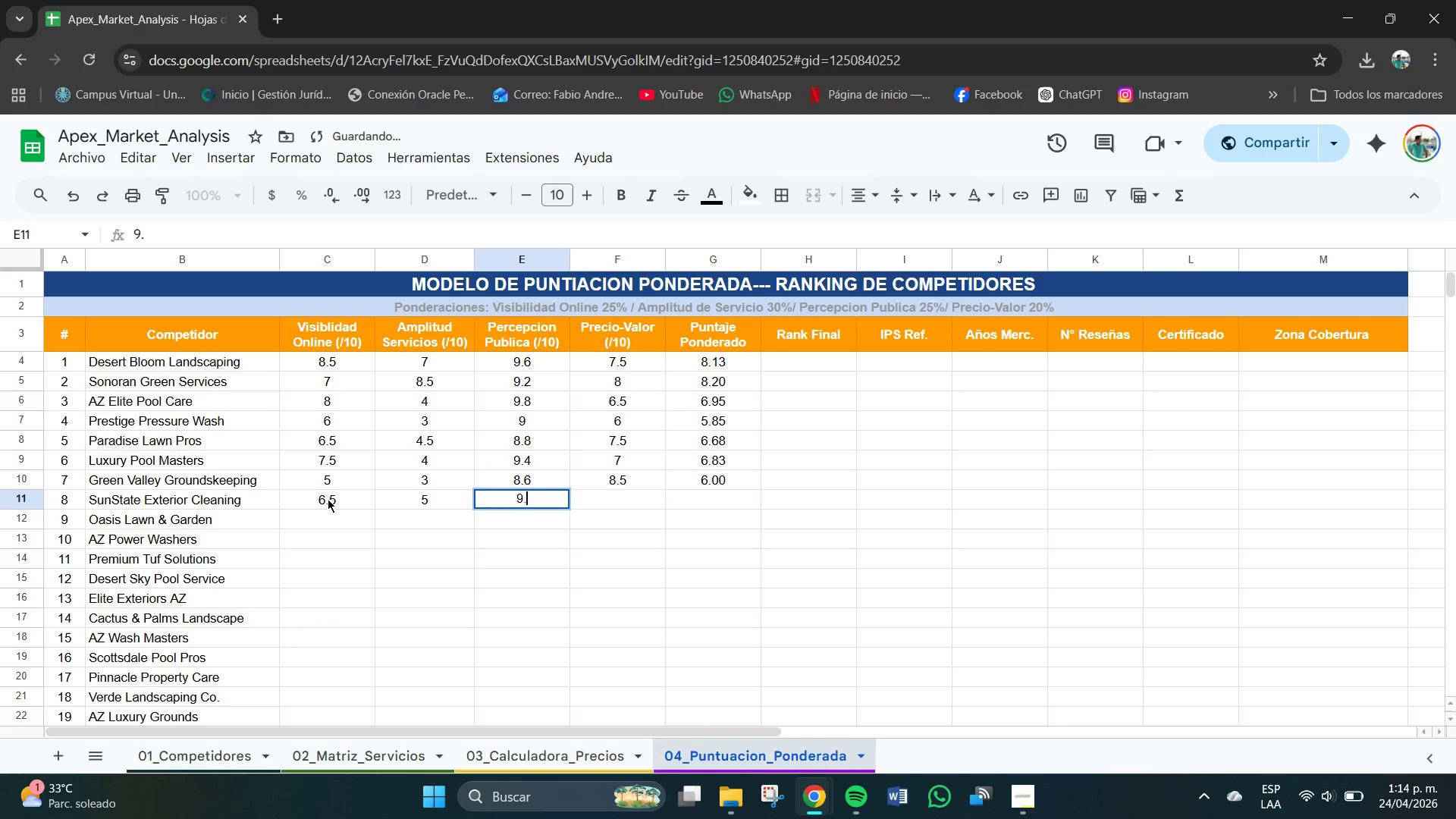 
key(Numpad2)
 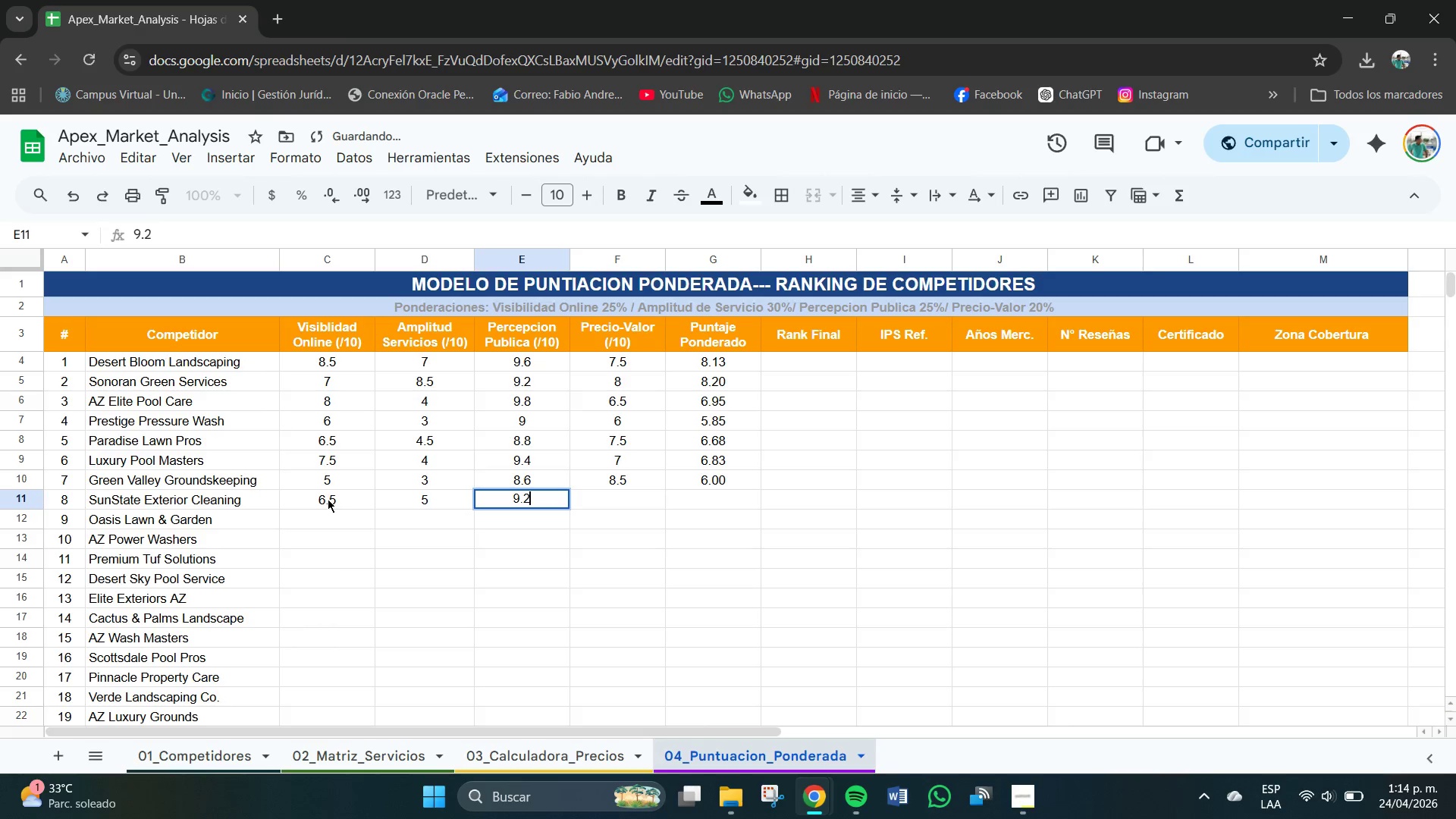 
key(Tab)
 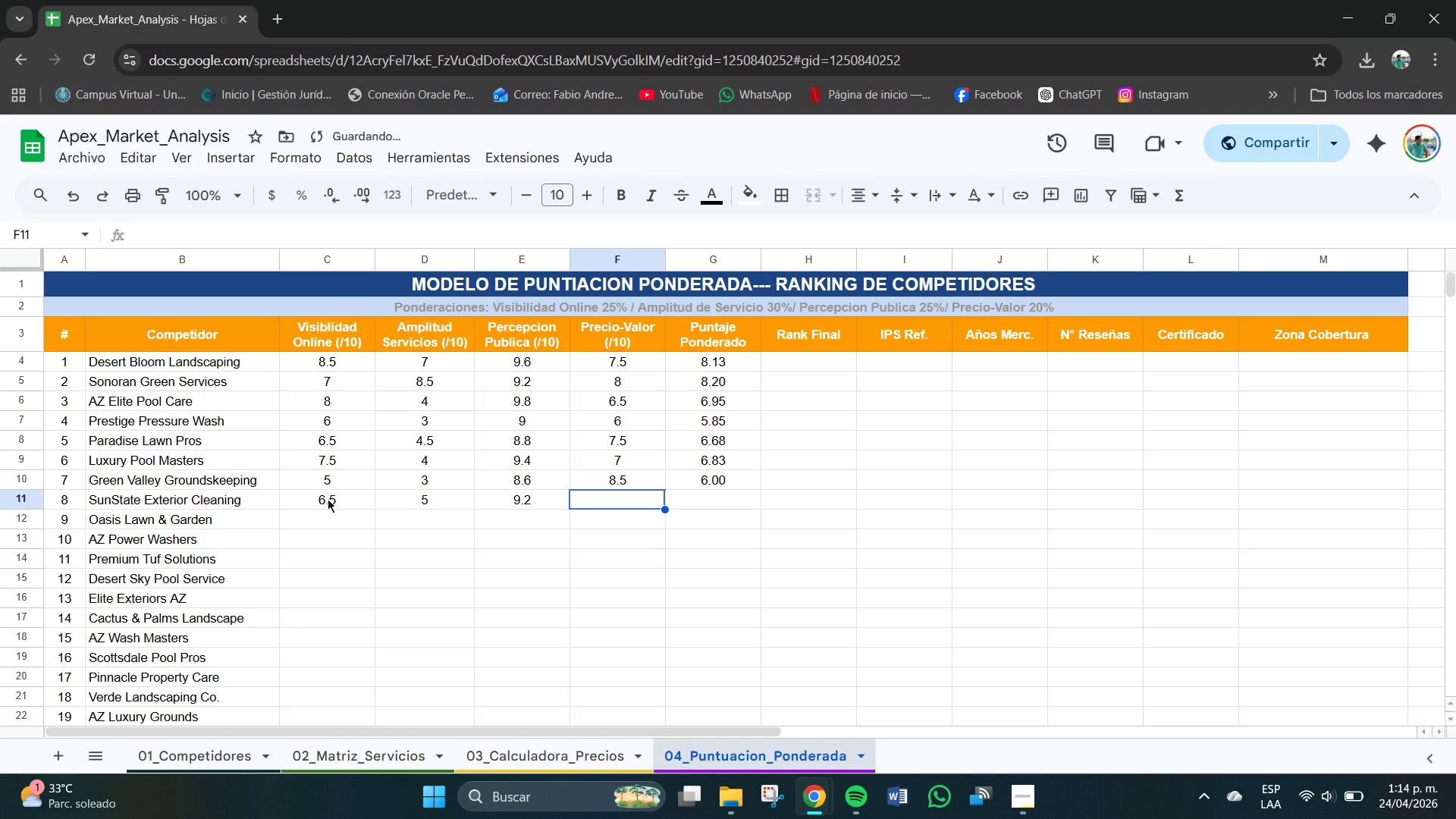 
key(Numpad7)
 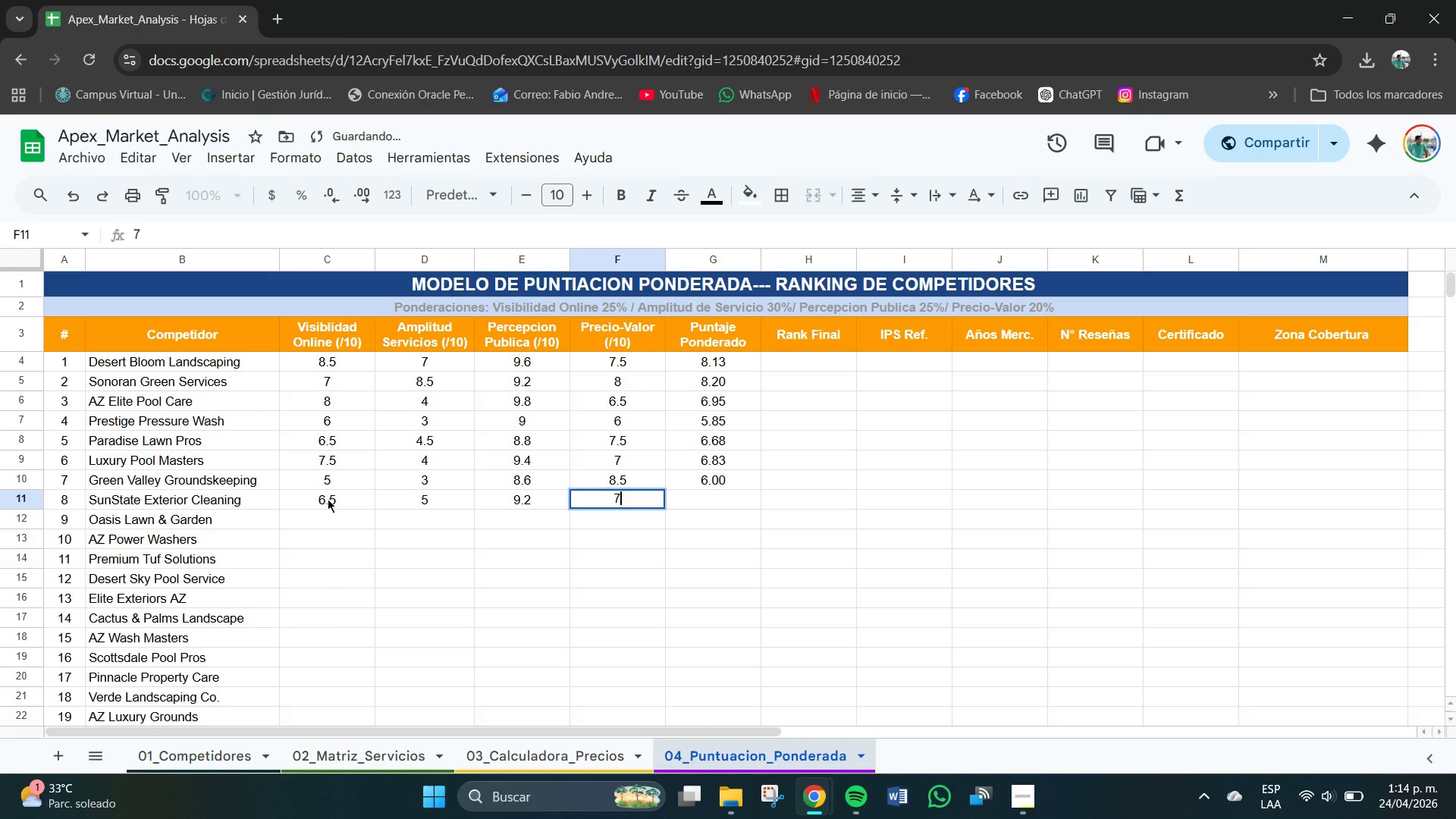 
key(Tab)
 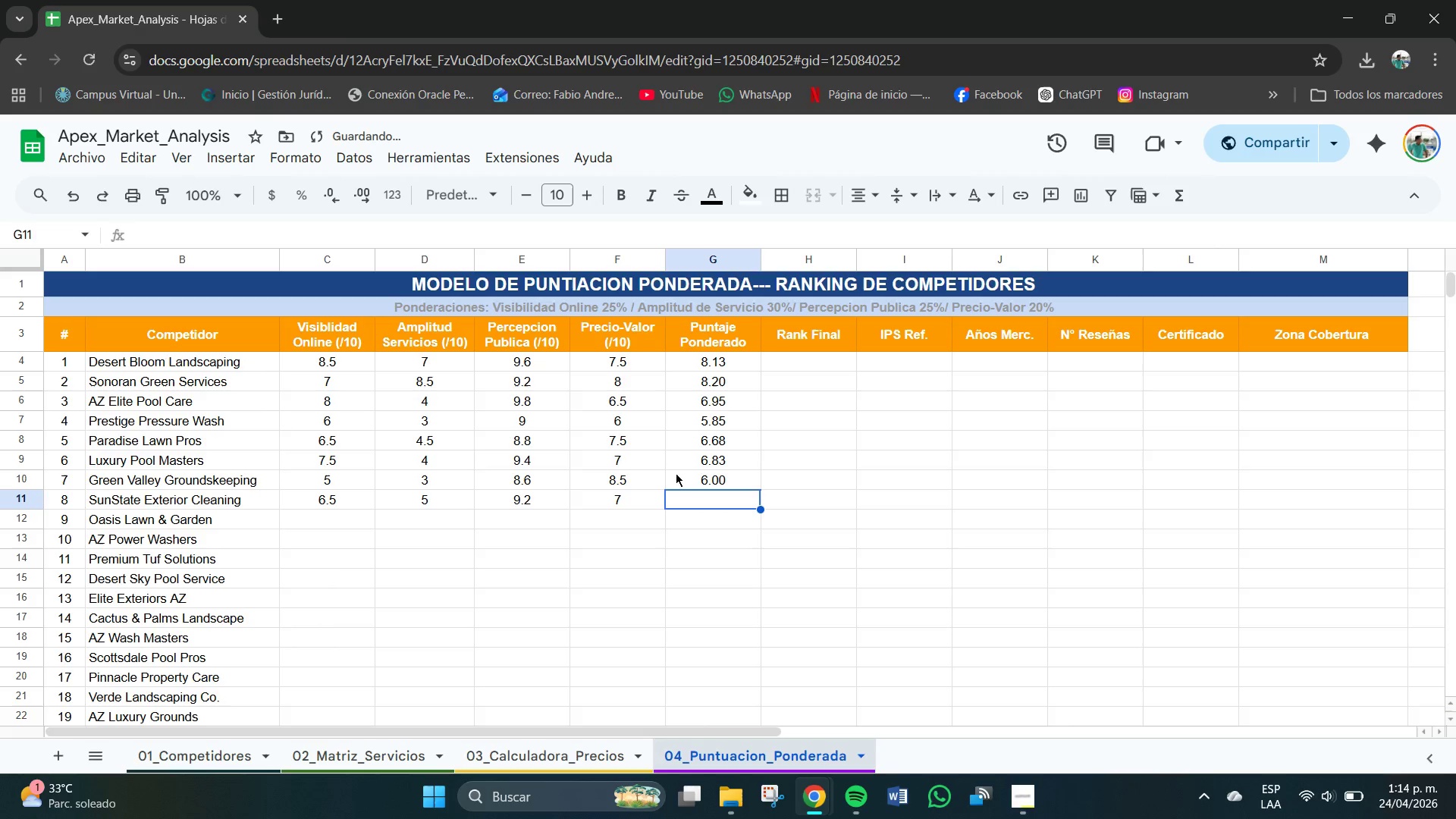 
left_click([690, 472])
 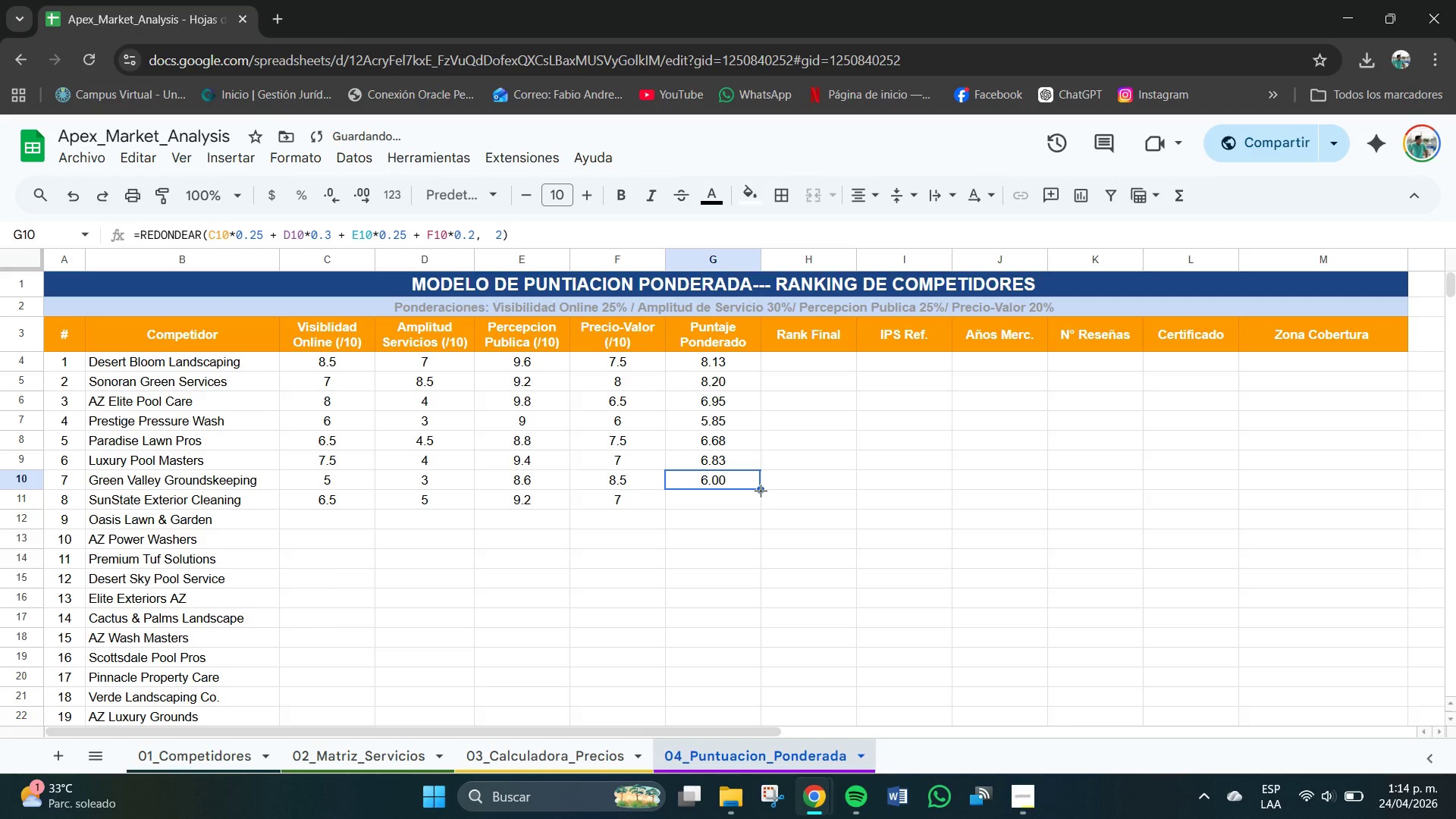 
left_click_drag(start_coordinate=[761, 491], to_coordinate=[761, 501])
 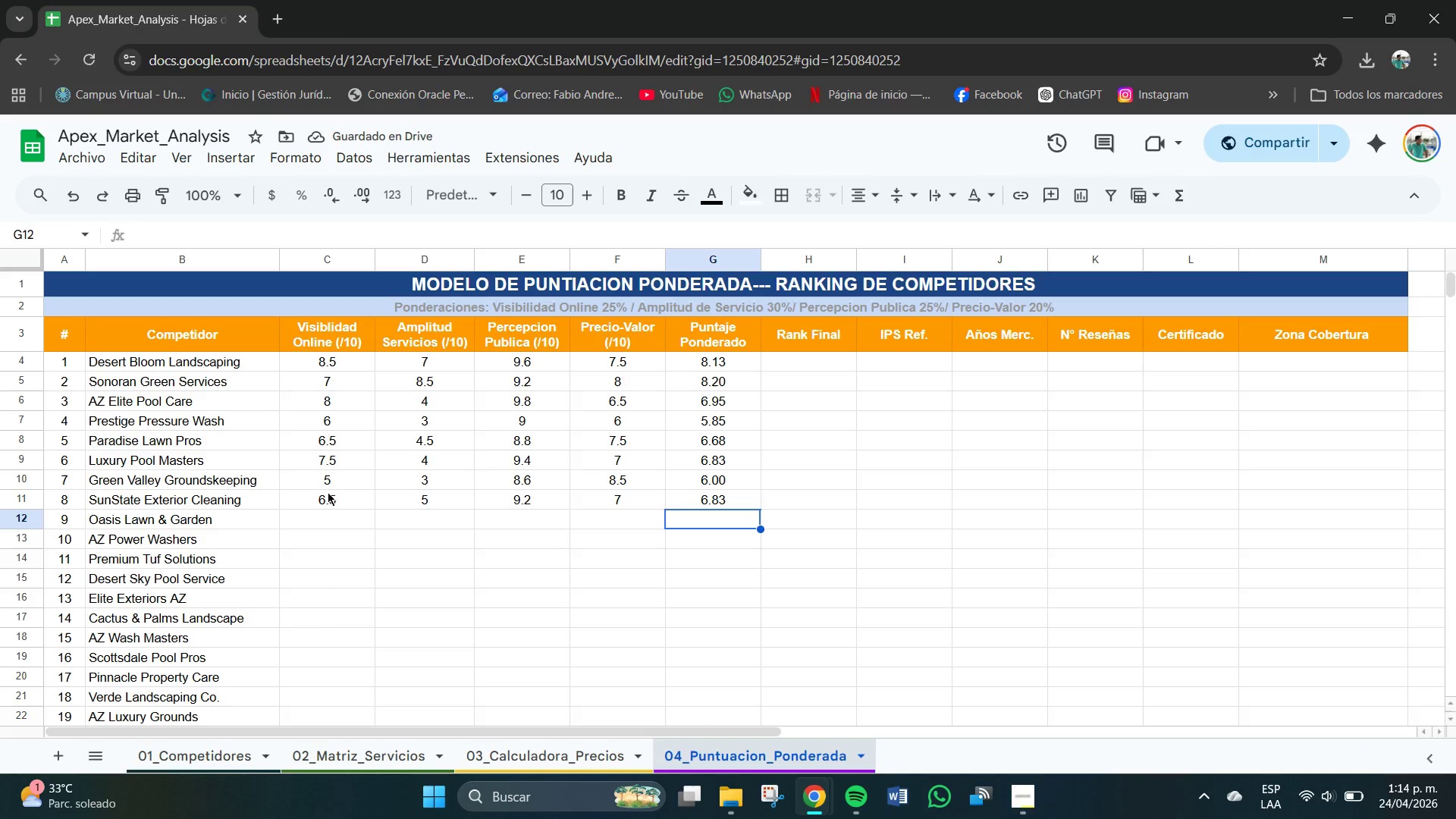 
wait(5.25)
 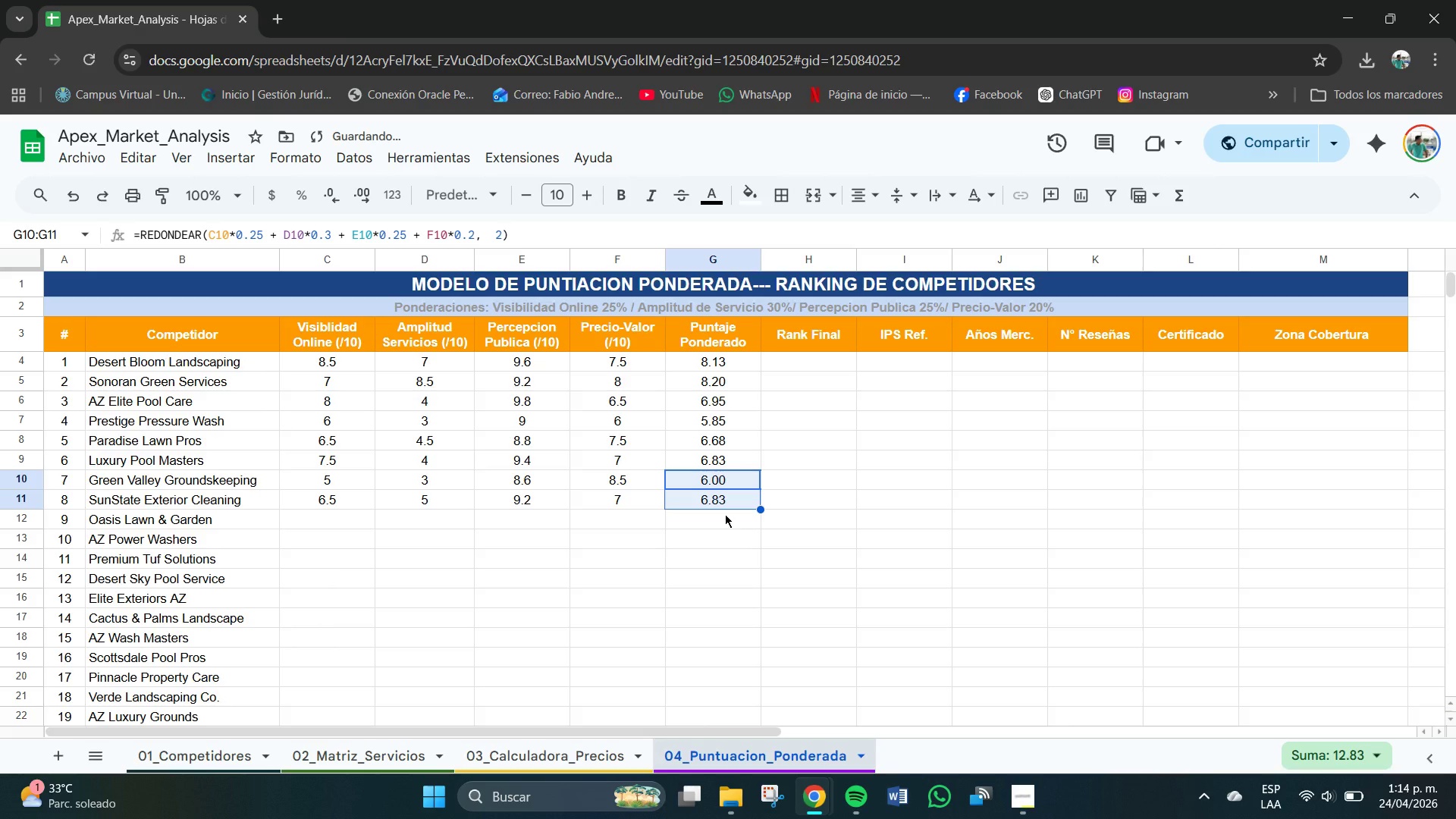 
scroll: coordinate [331, 514], scroll_direction: down, amount: 1.0
 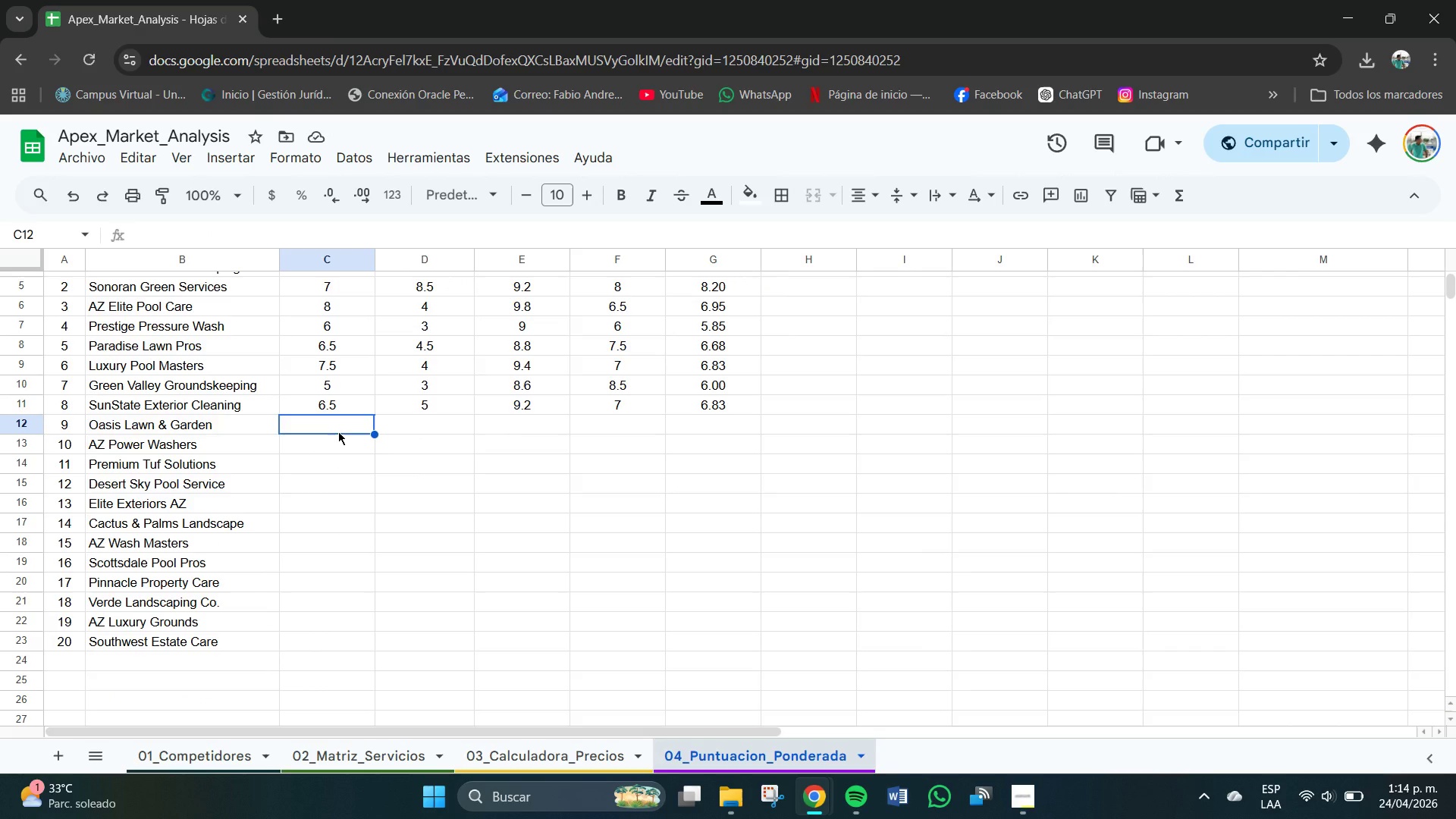 
wait(5.53)
 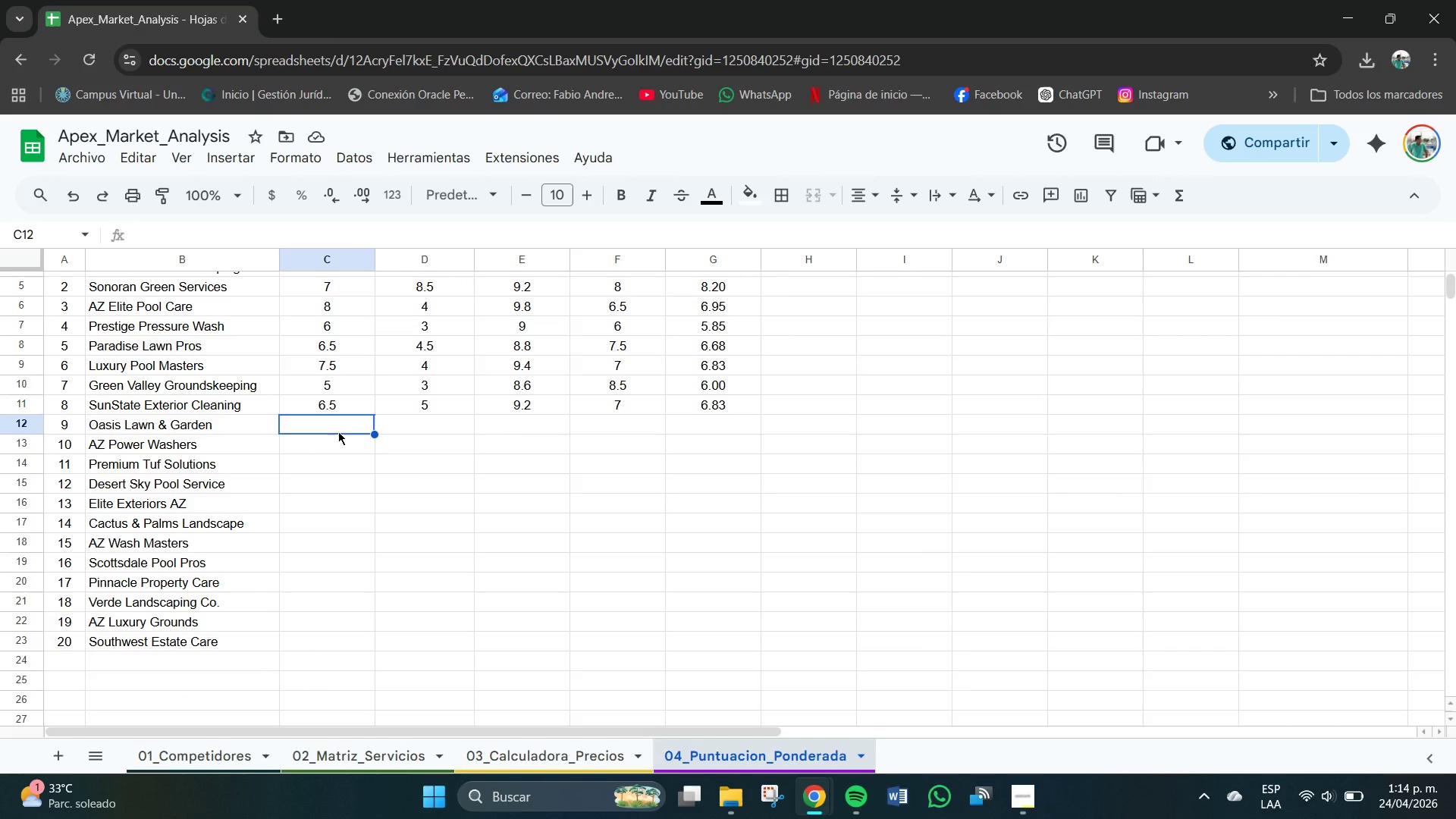 
key(Numpad7)
 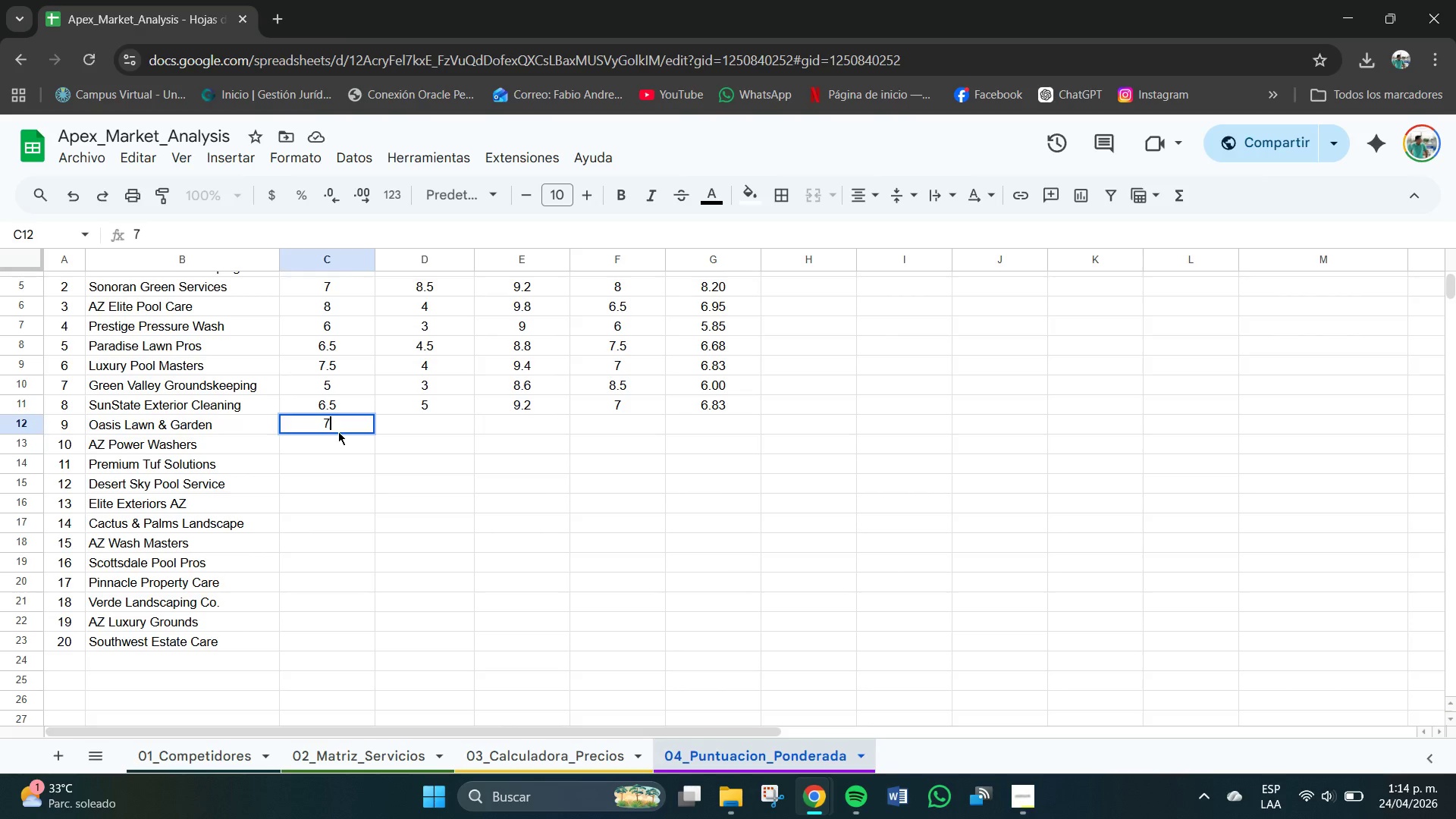 
hold_key(key=Tab, duration=2.28)
 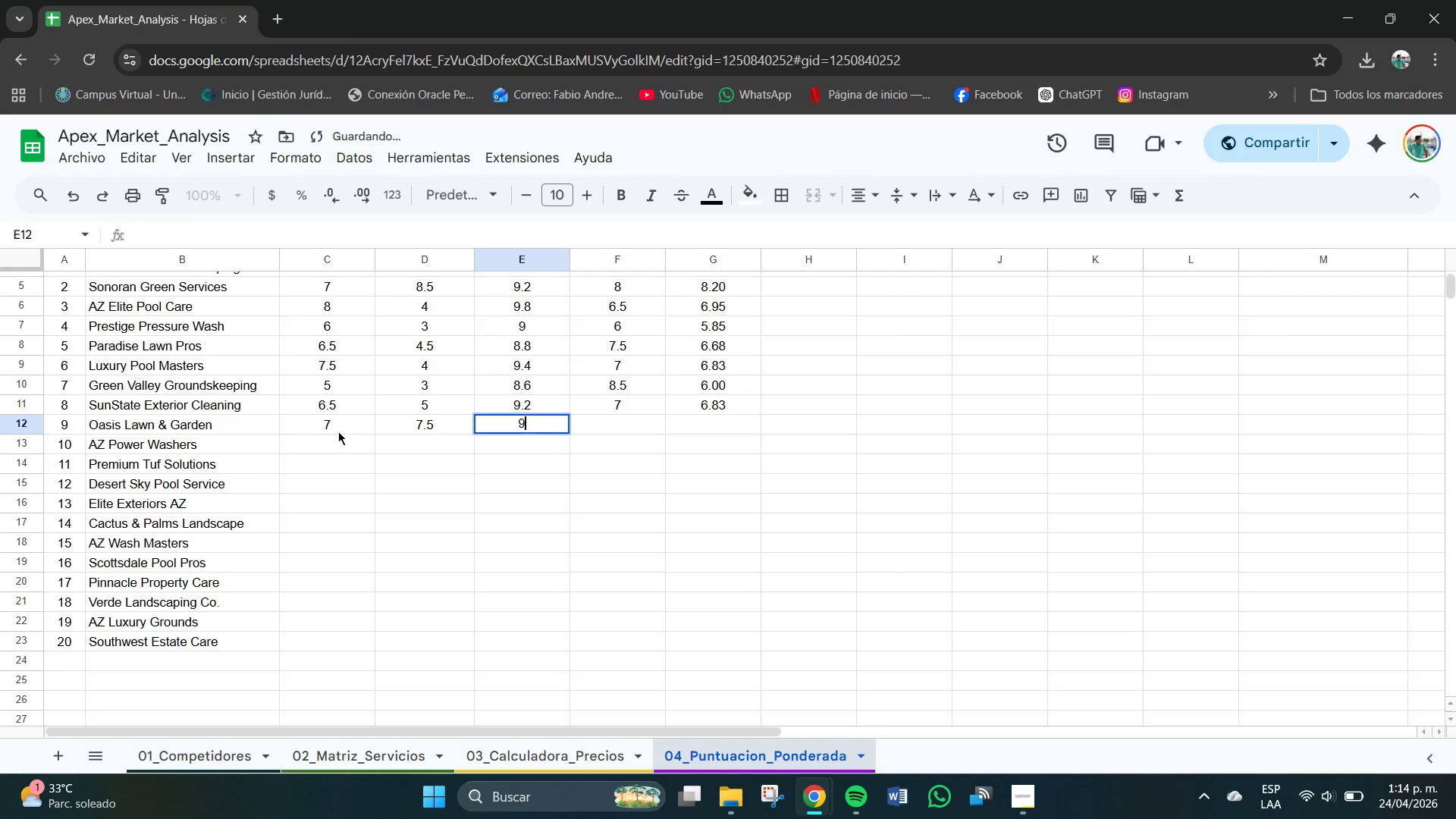 
key(Numpad7)
 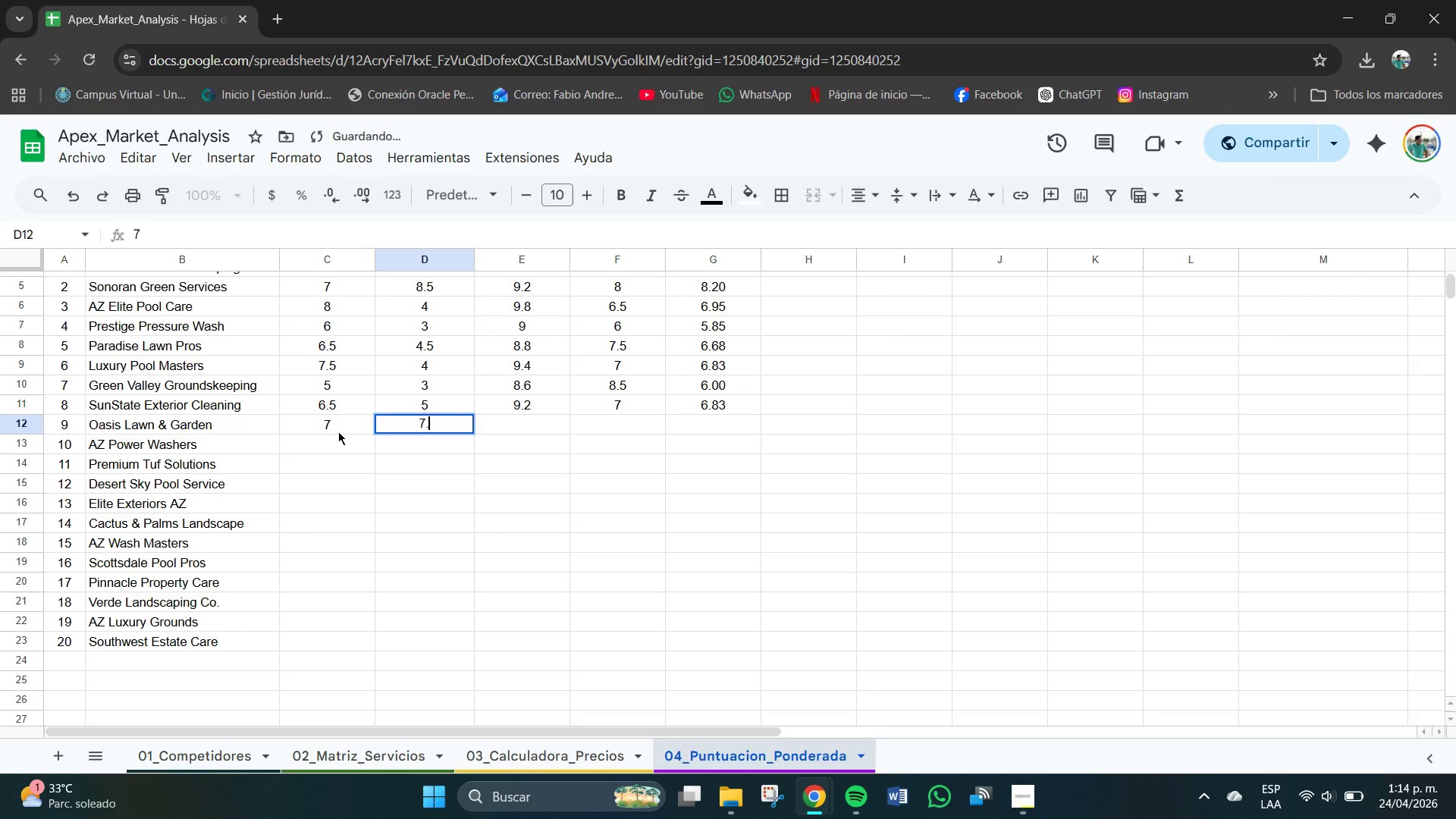 
key(NumpadDecimal)
 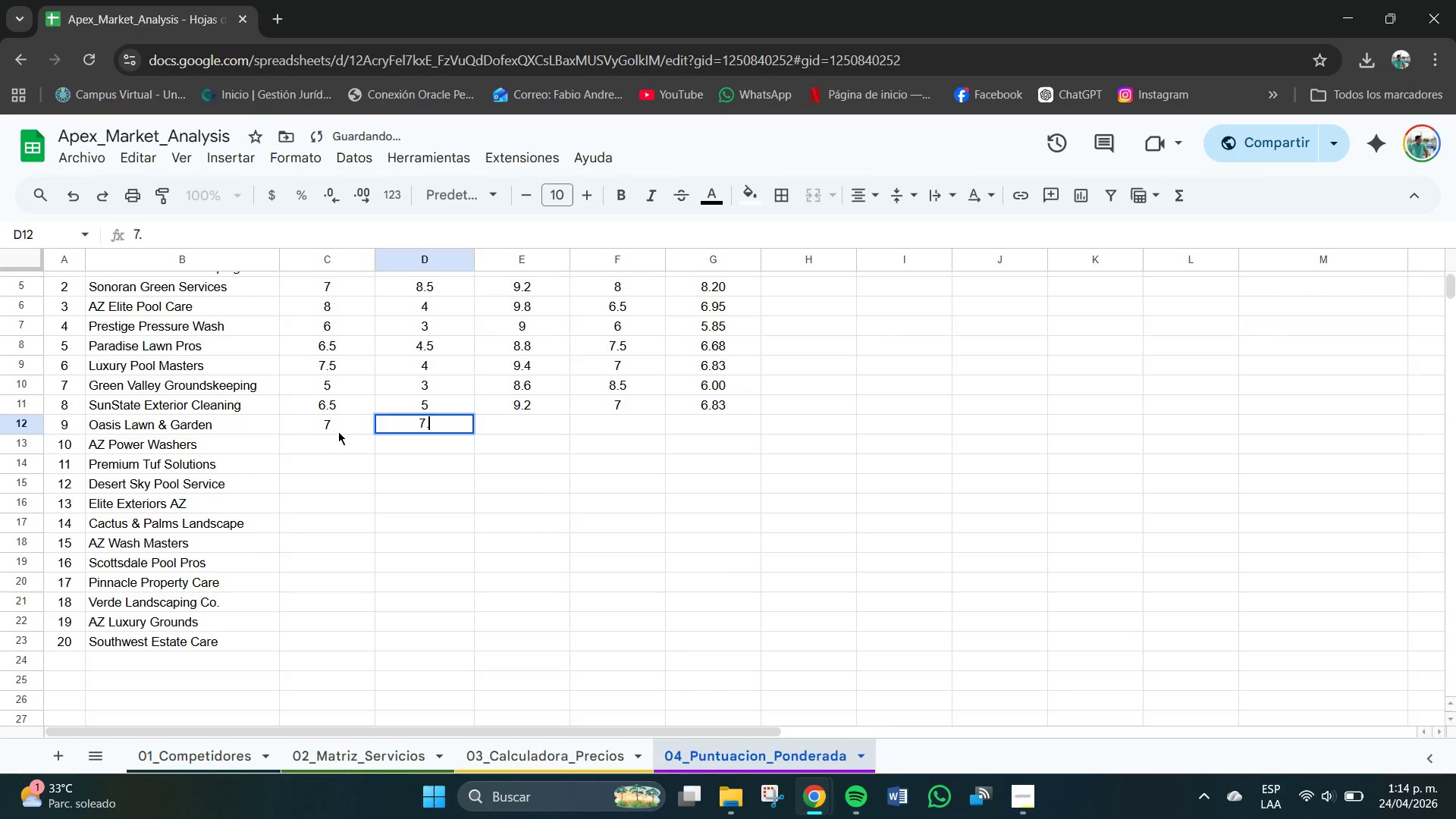 
key(Numpad5)
 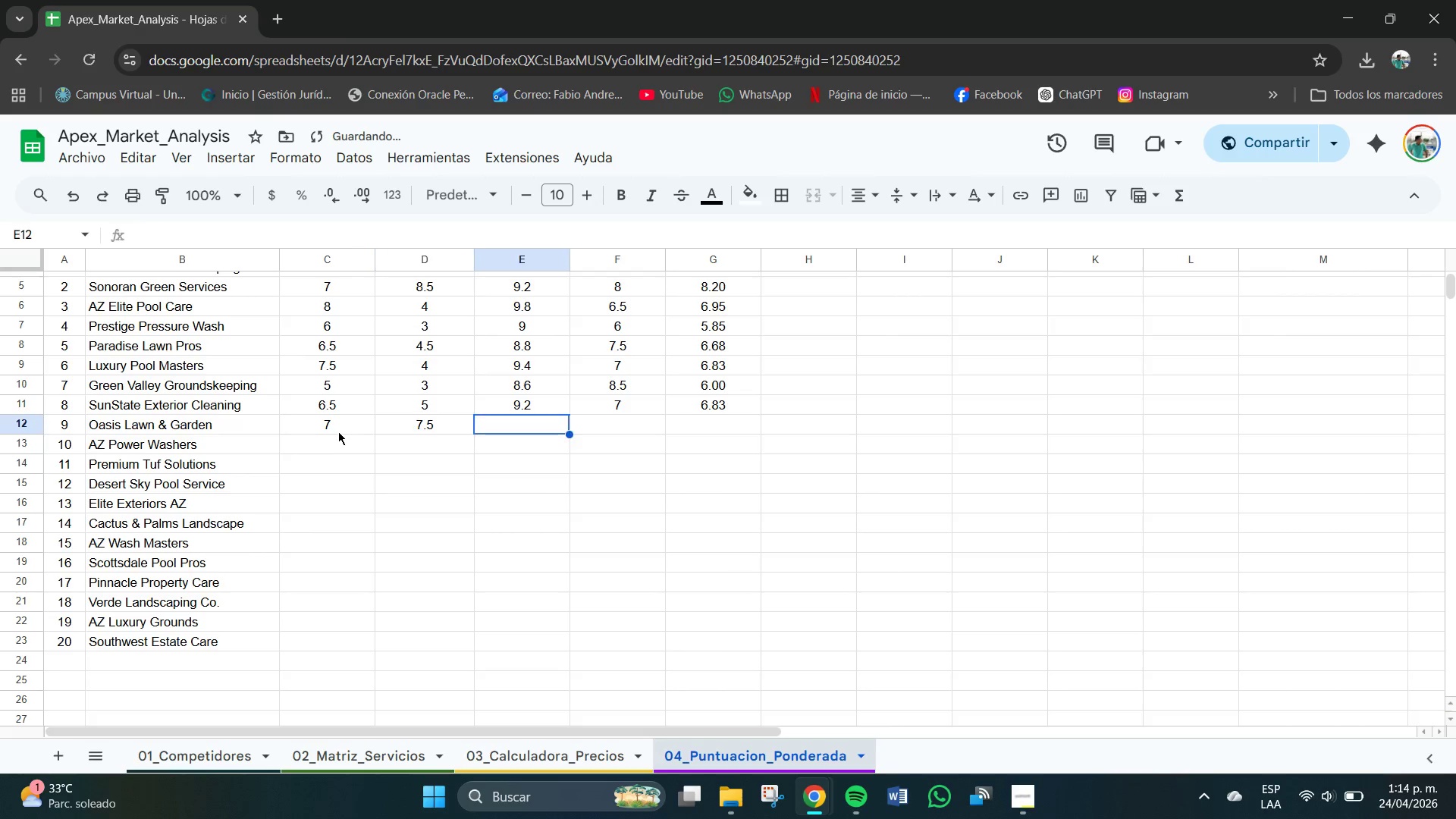 
key(Numpad9)
 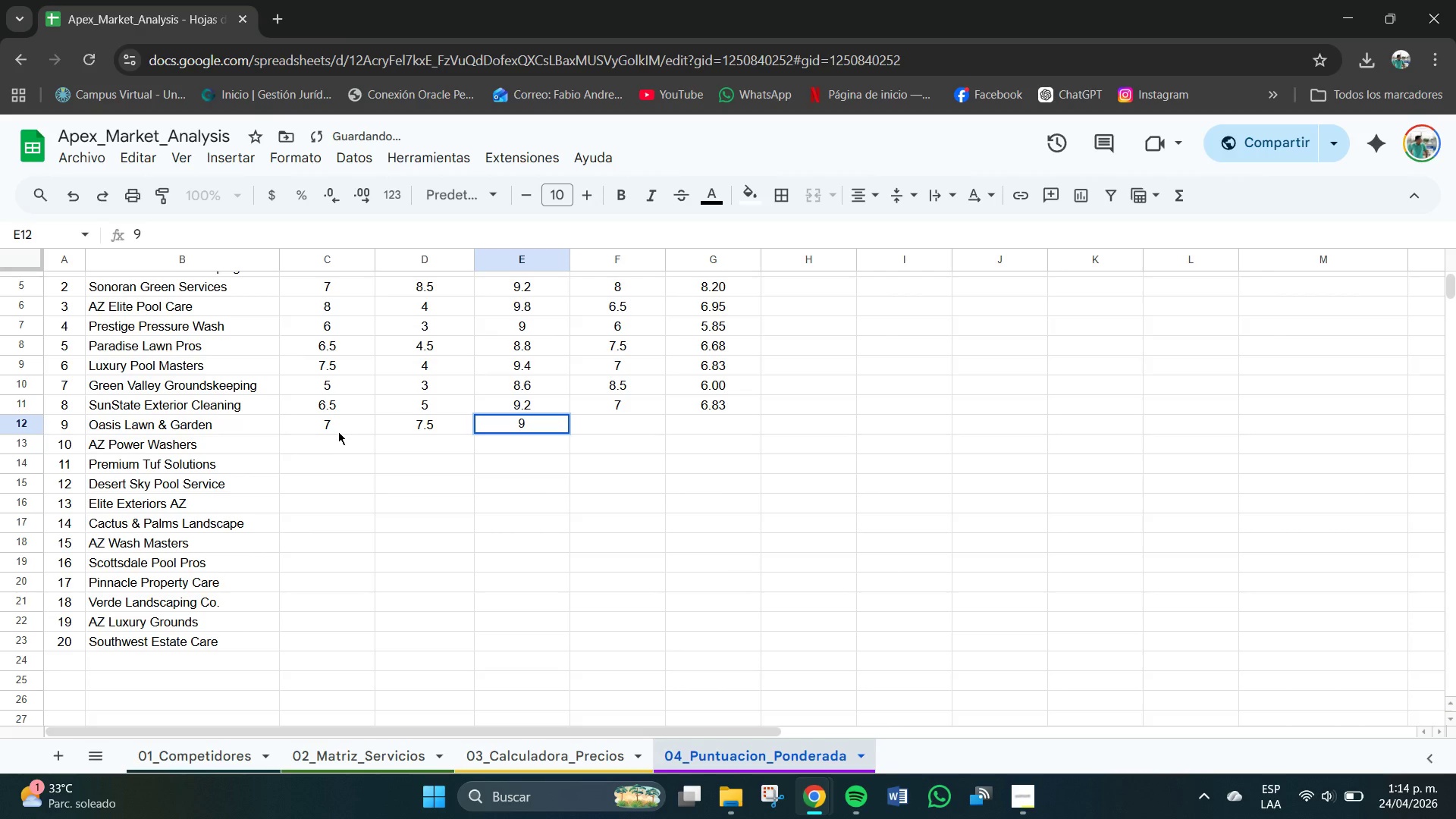 
key(Tab)
 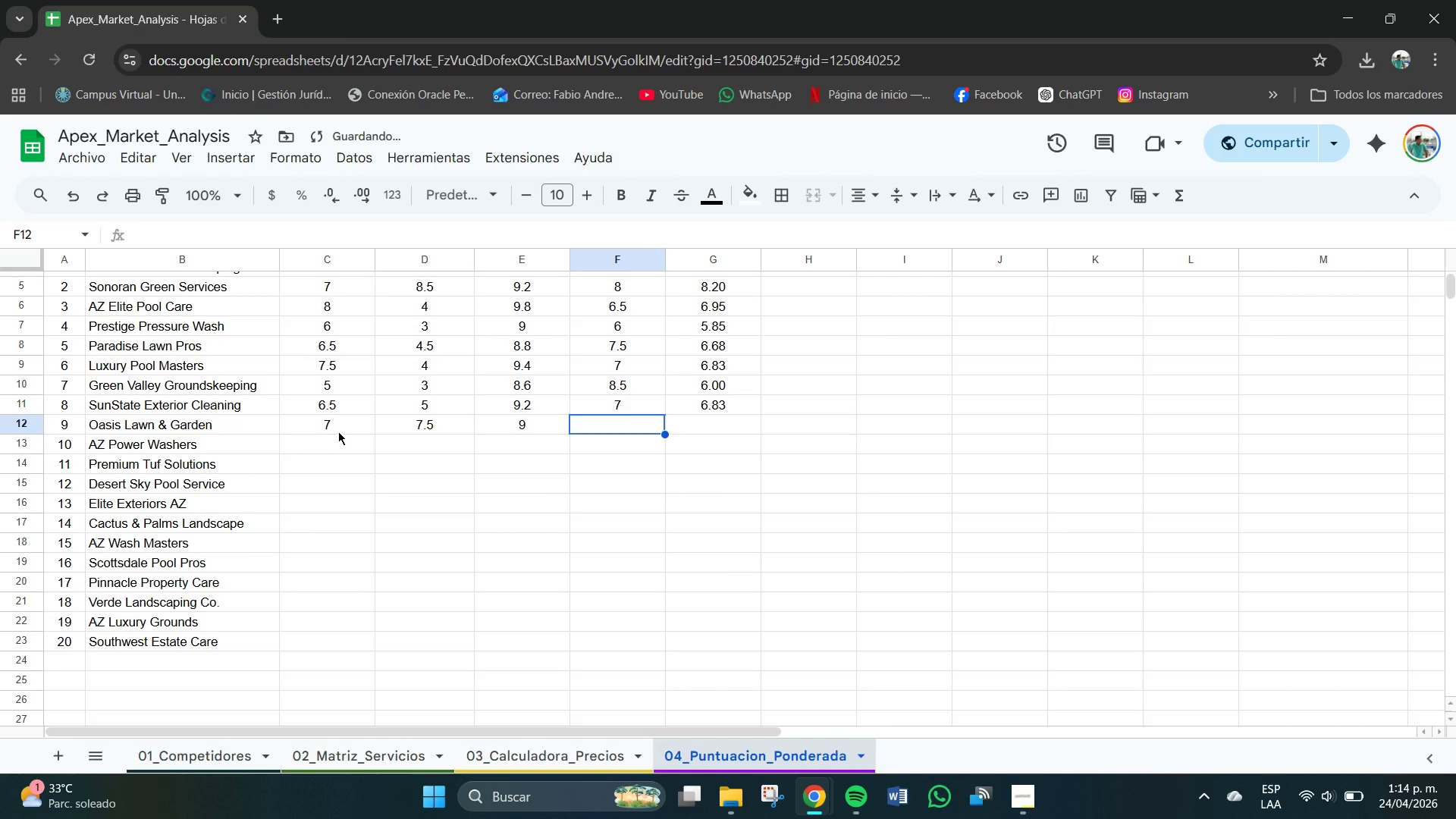 
key(Numpad7)
 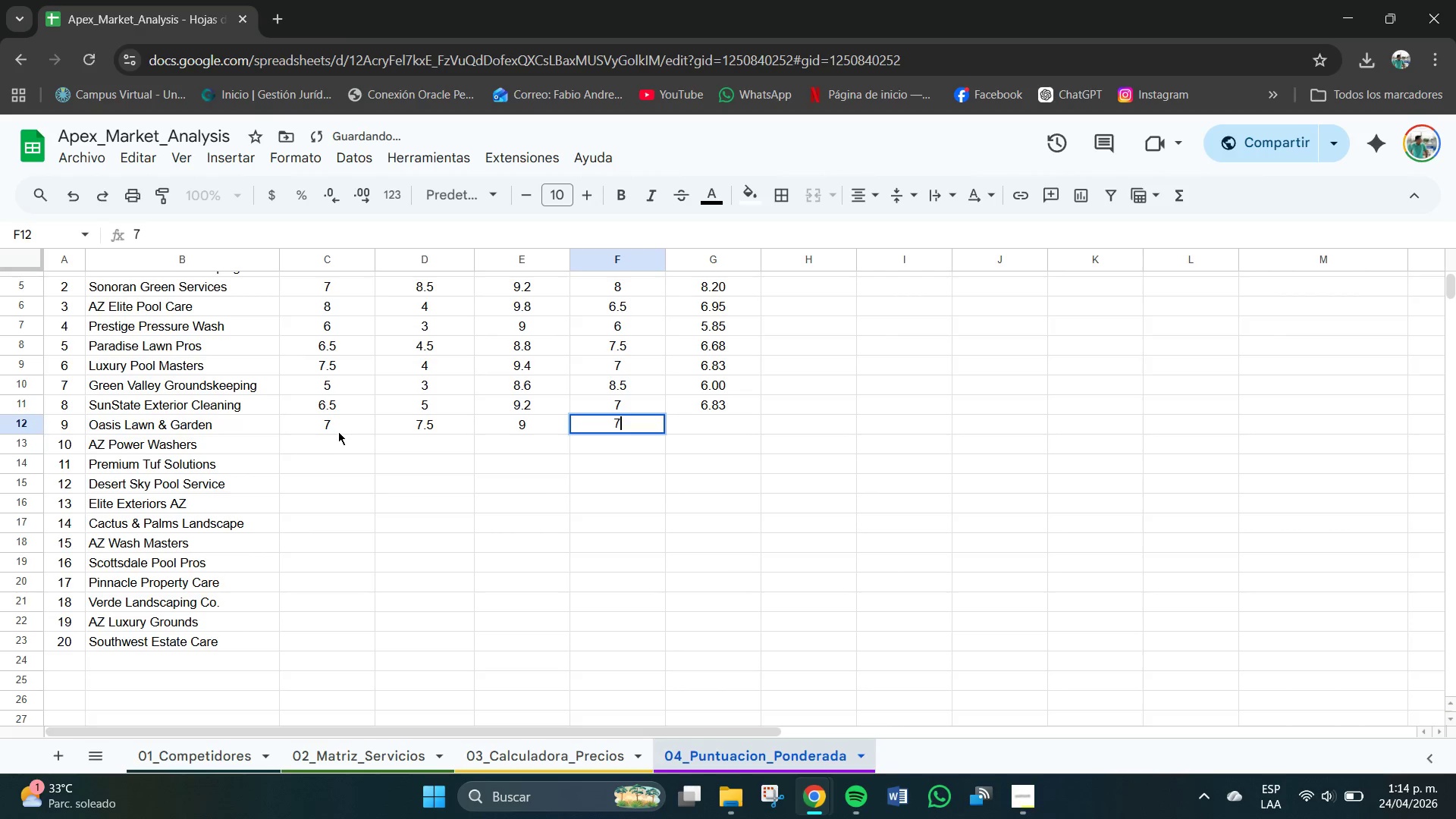 
key(NumpadDecimal)
 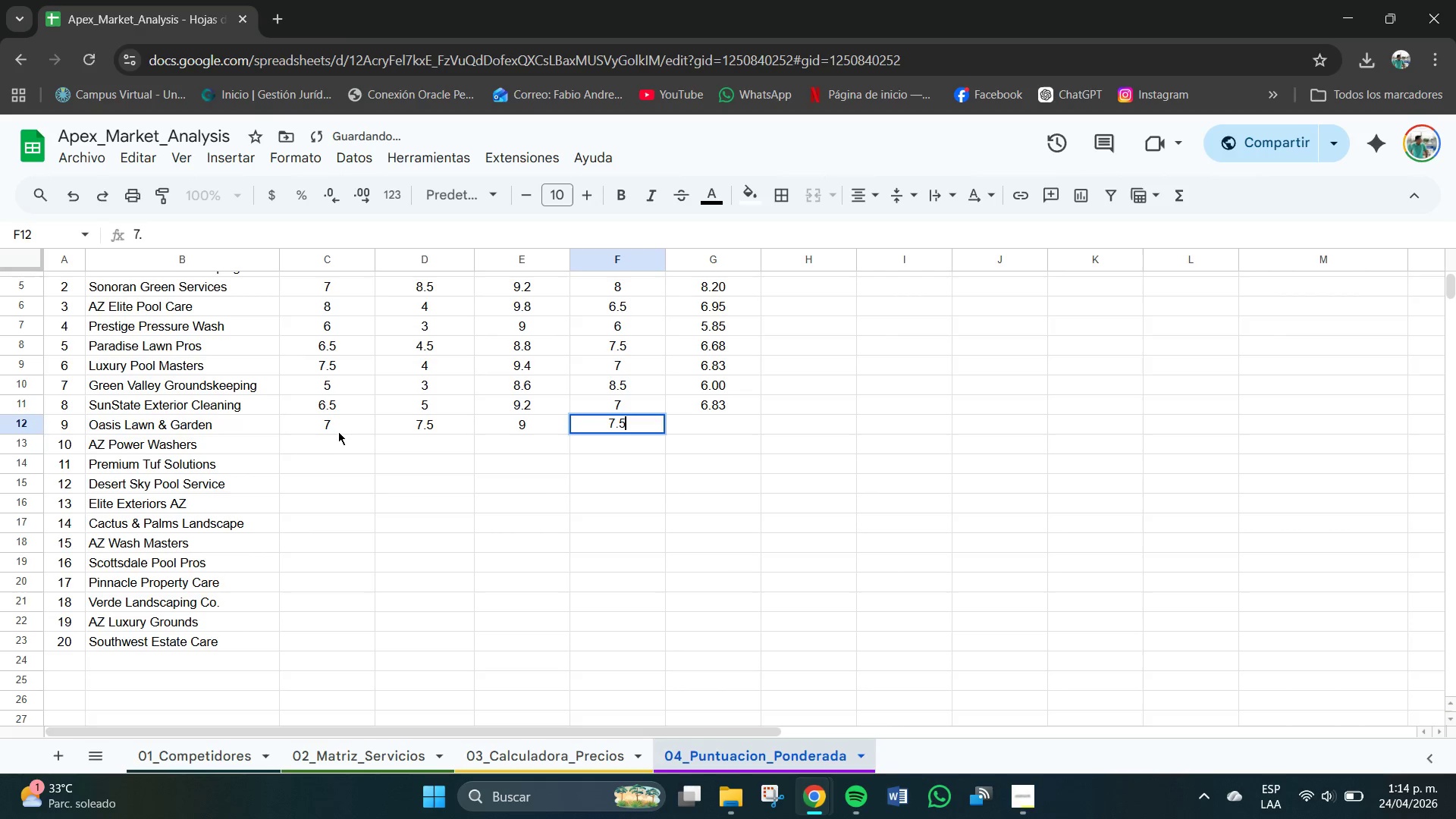 
key(Numpad5)
 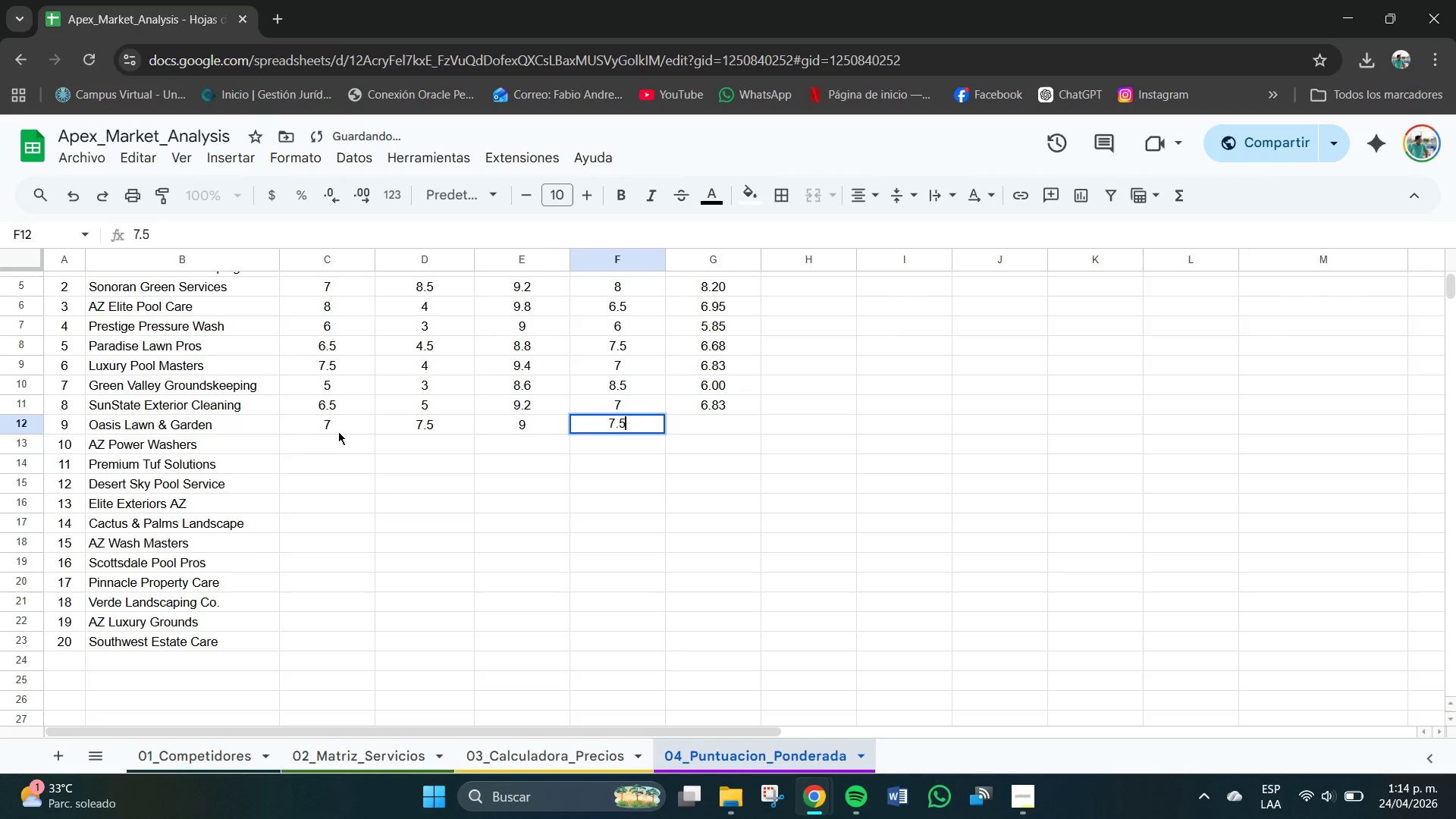 
key(Tab)
 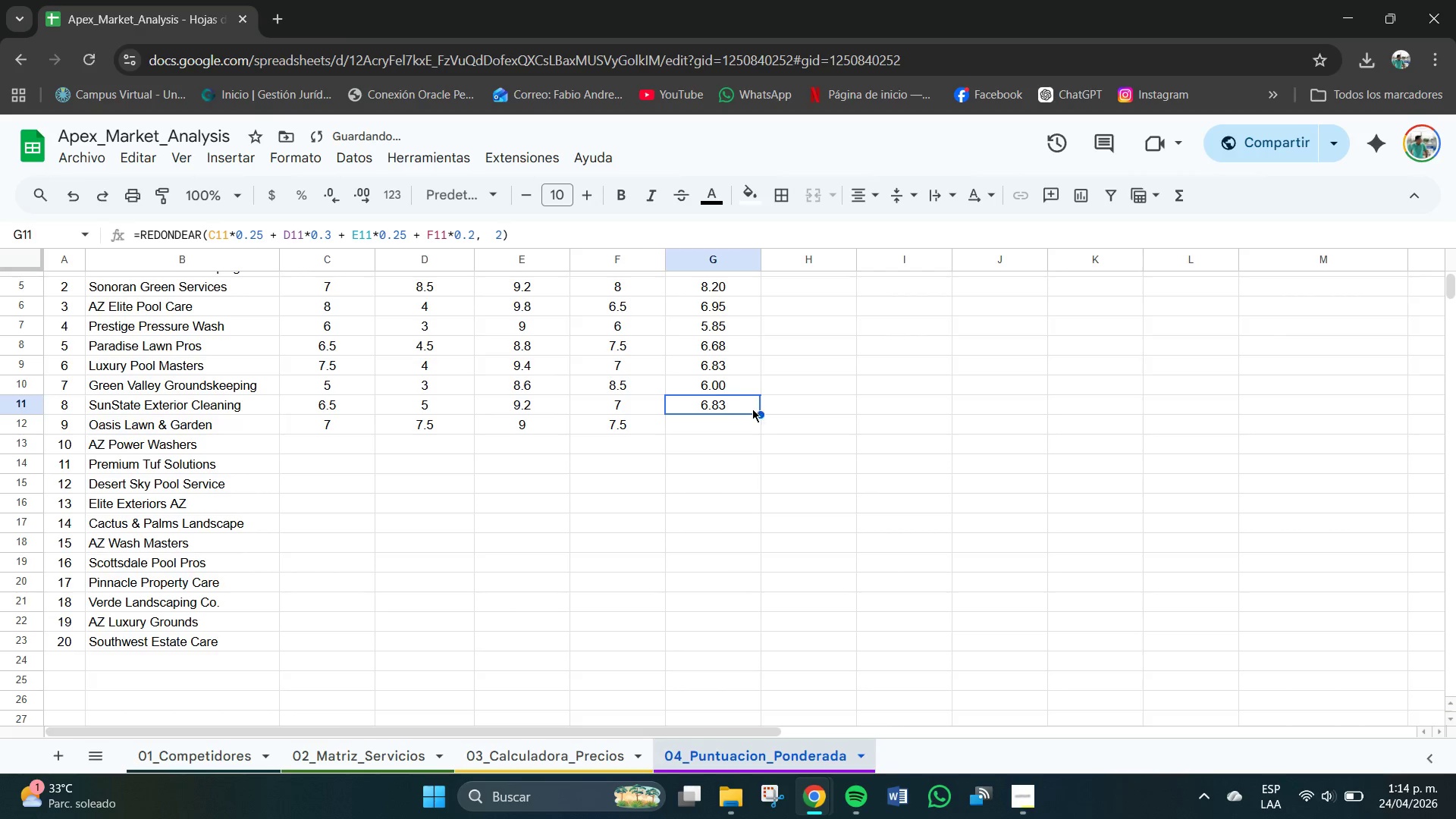 
left_click_drag(start_coordinate=[763, 416], to_coordinate=[764, 420])
 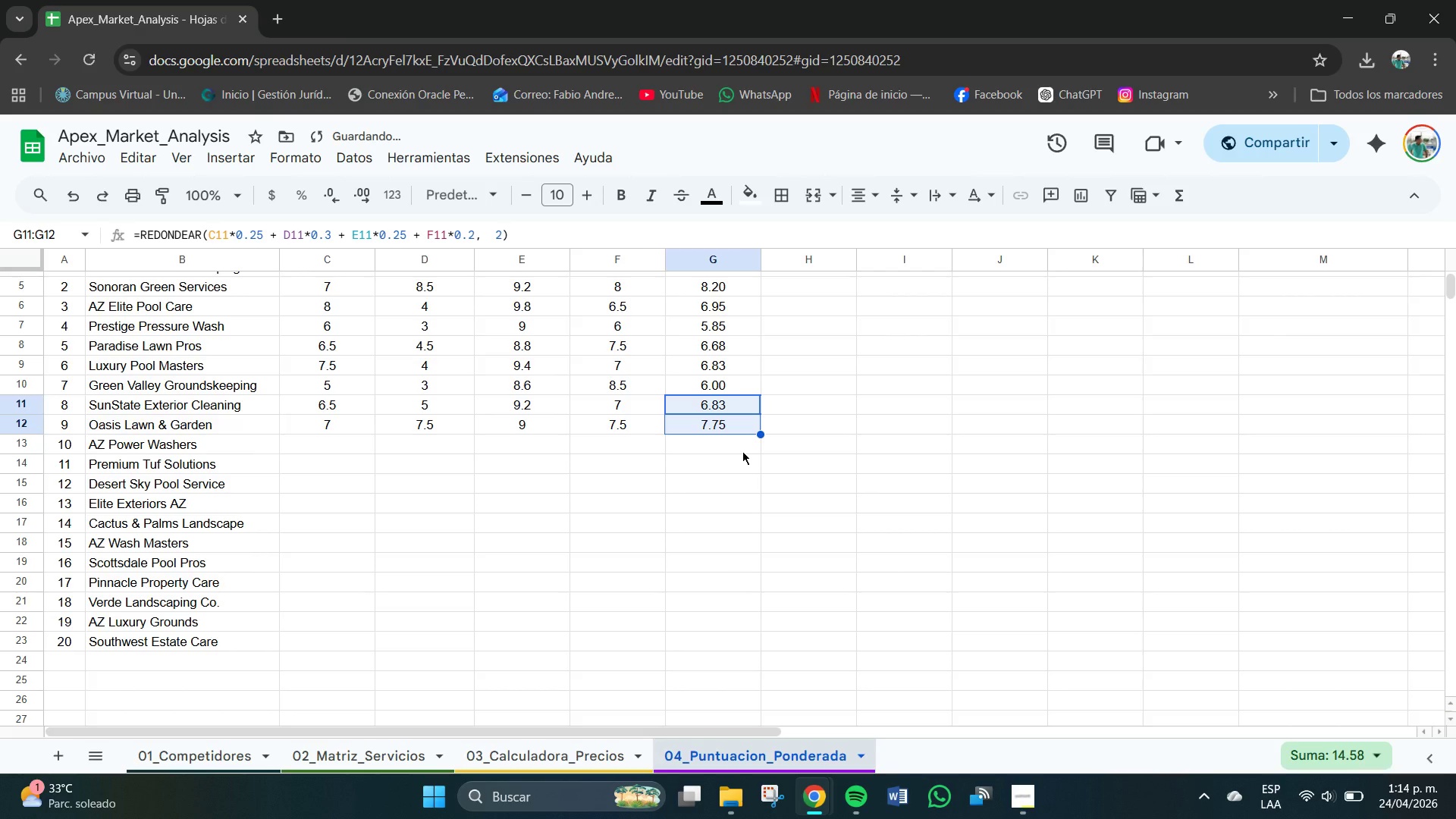 
left_click([742, 451])
 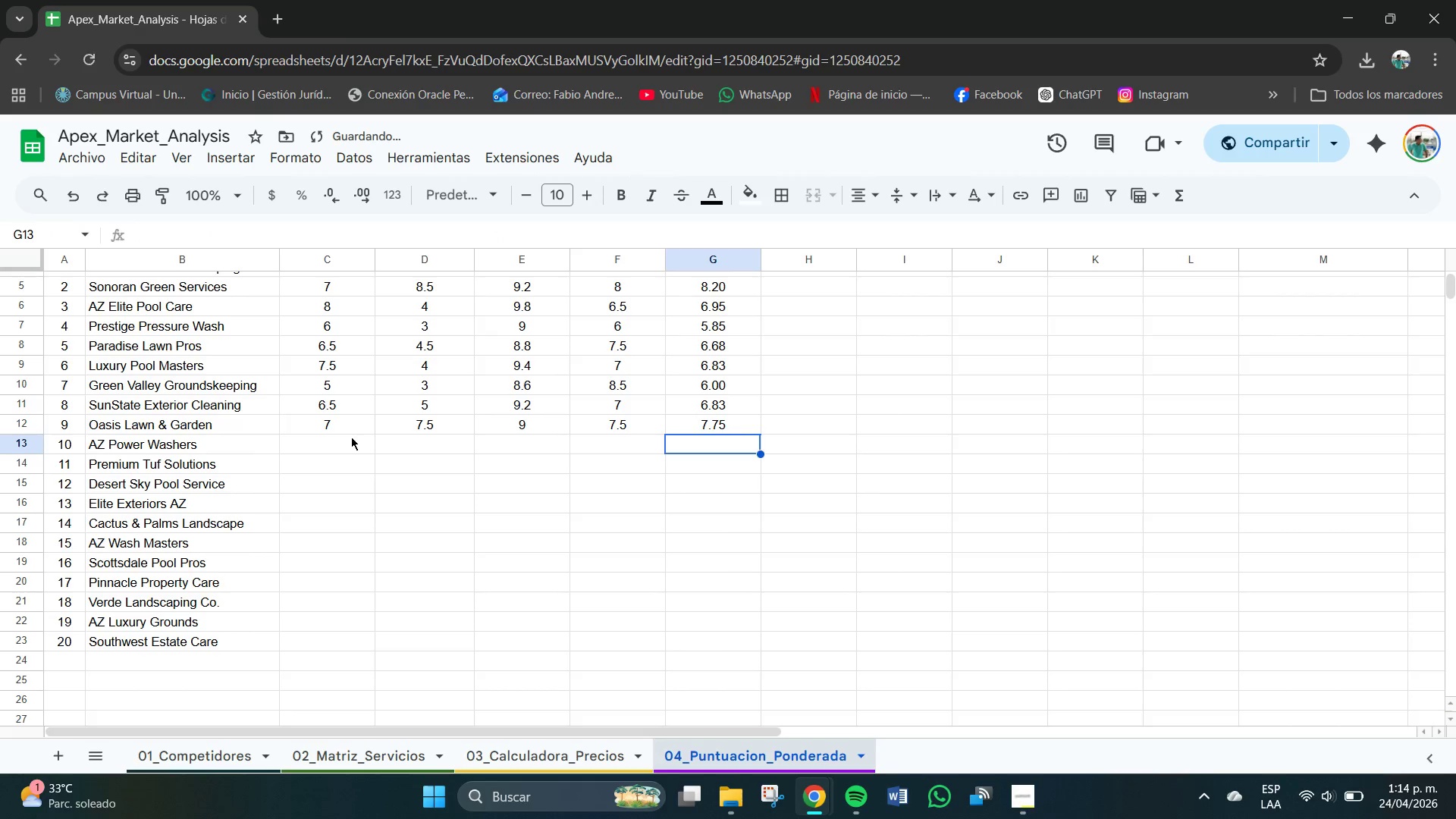 
left_click([335, 444])
 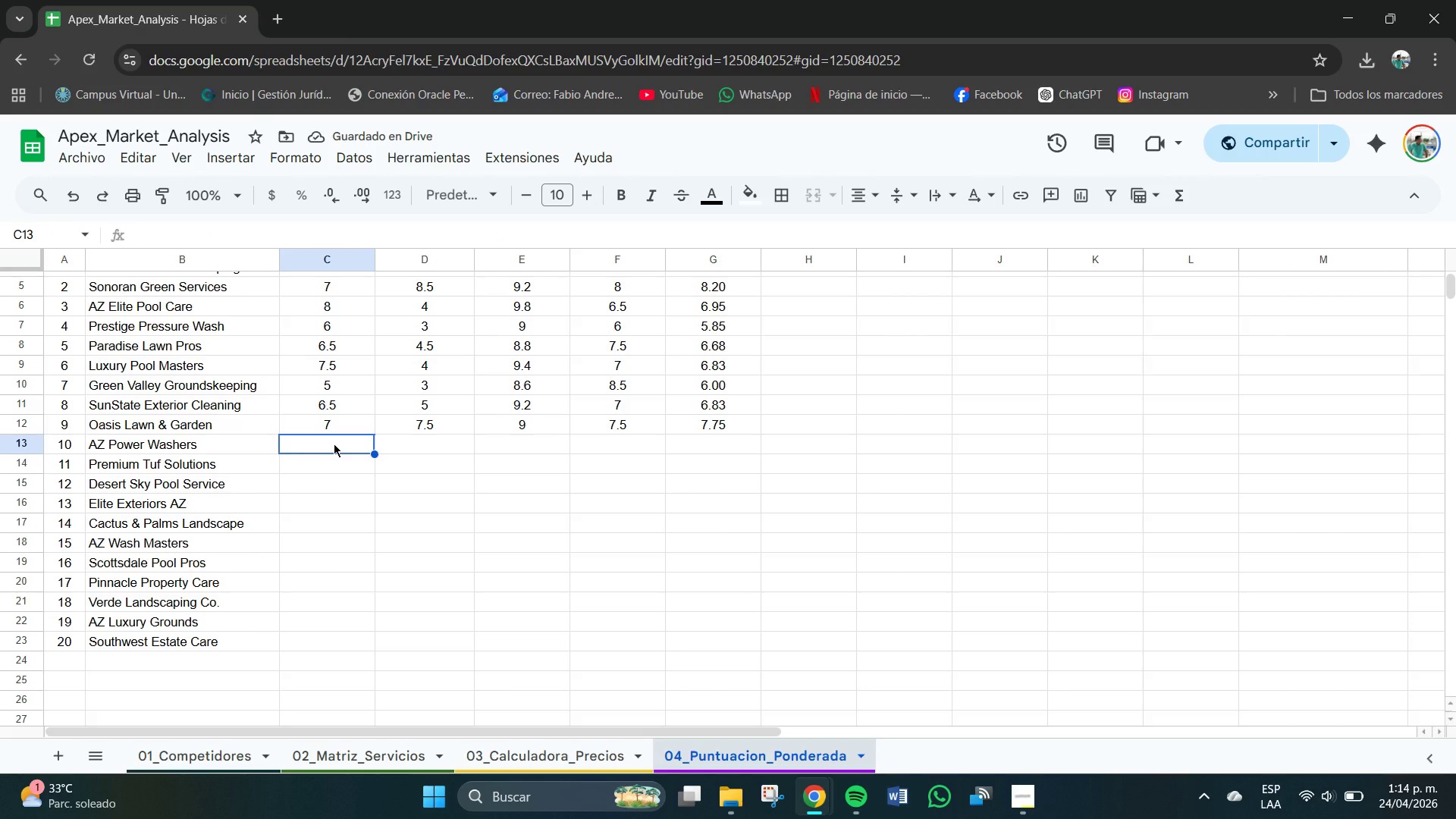 
key(Numpad5)
 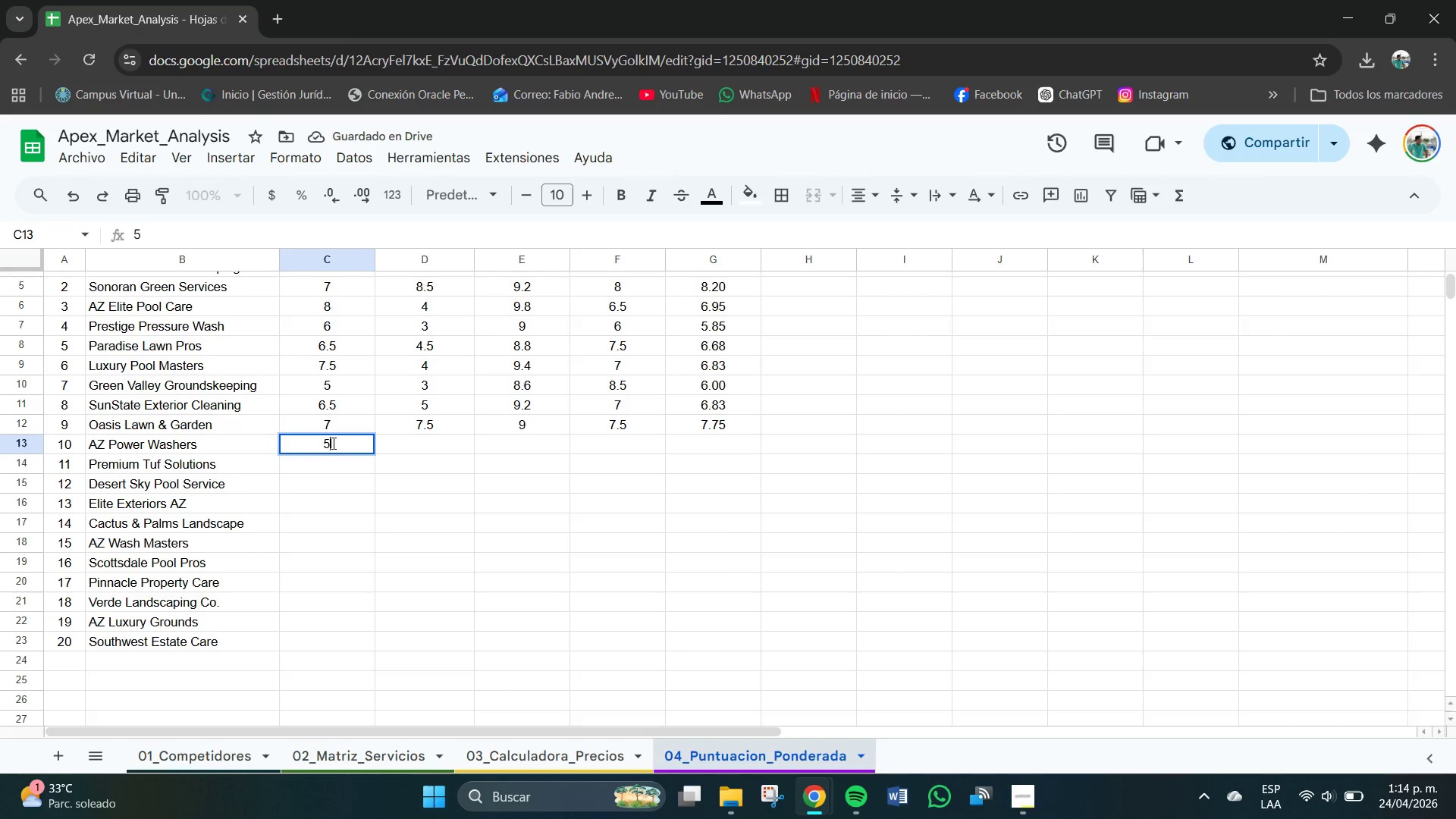 
key(NumpadDecimal)
 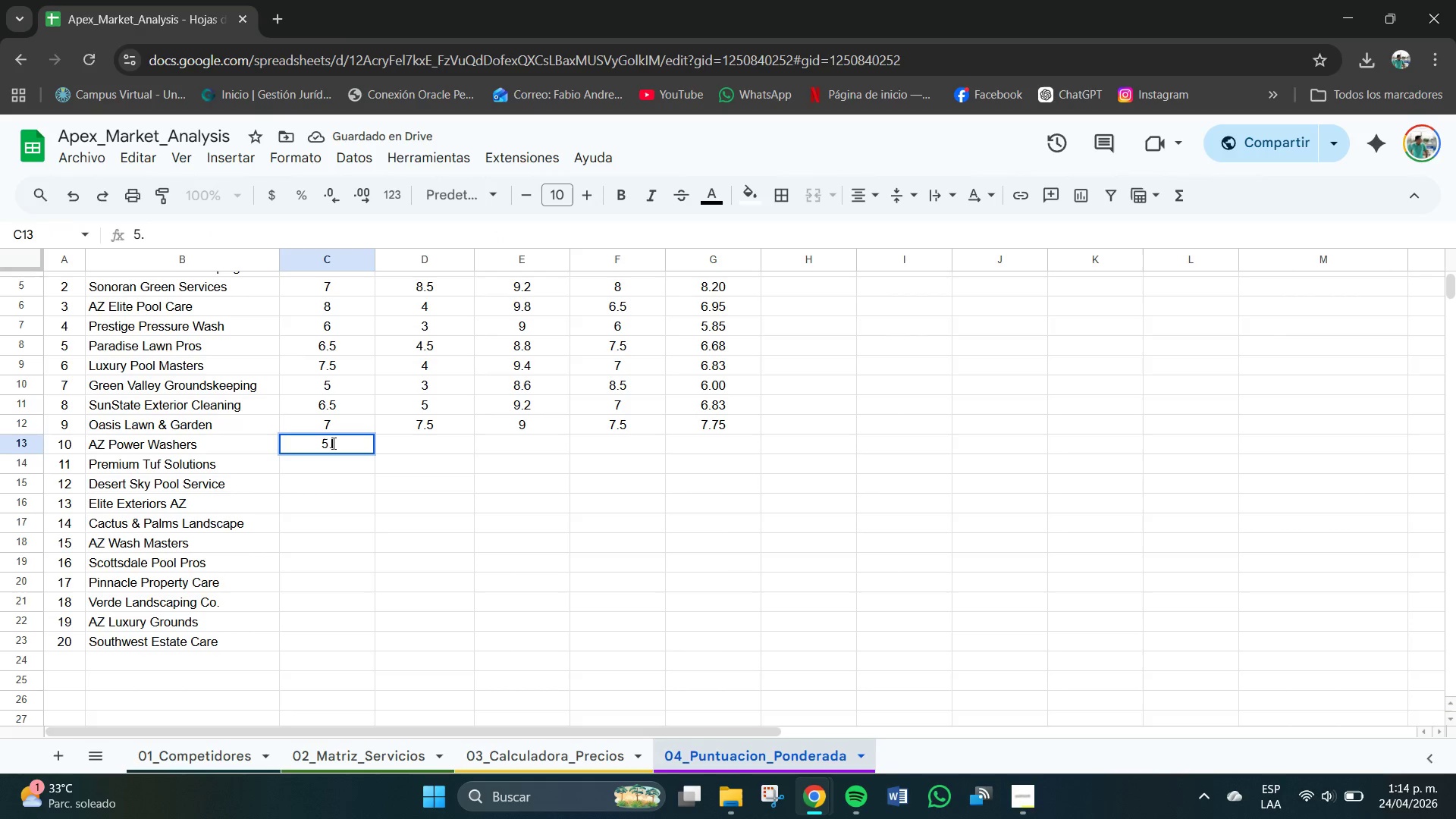 
key(Numpad5)
 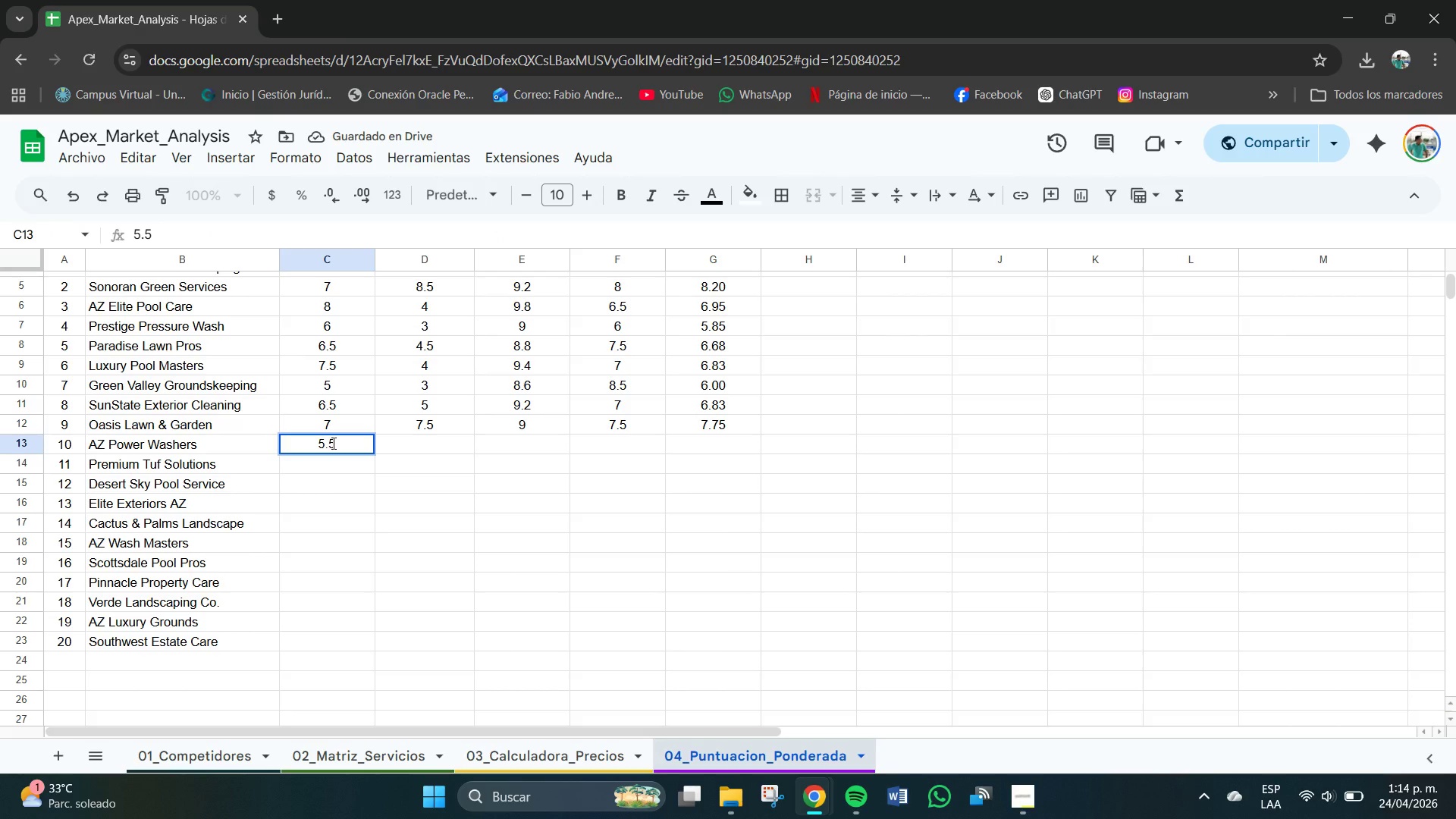 
key(Tab)
 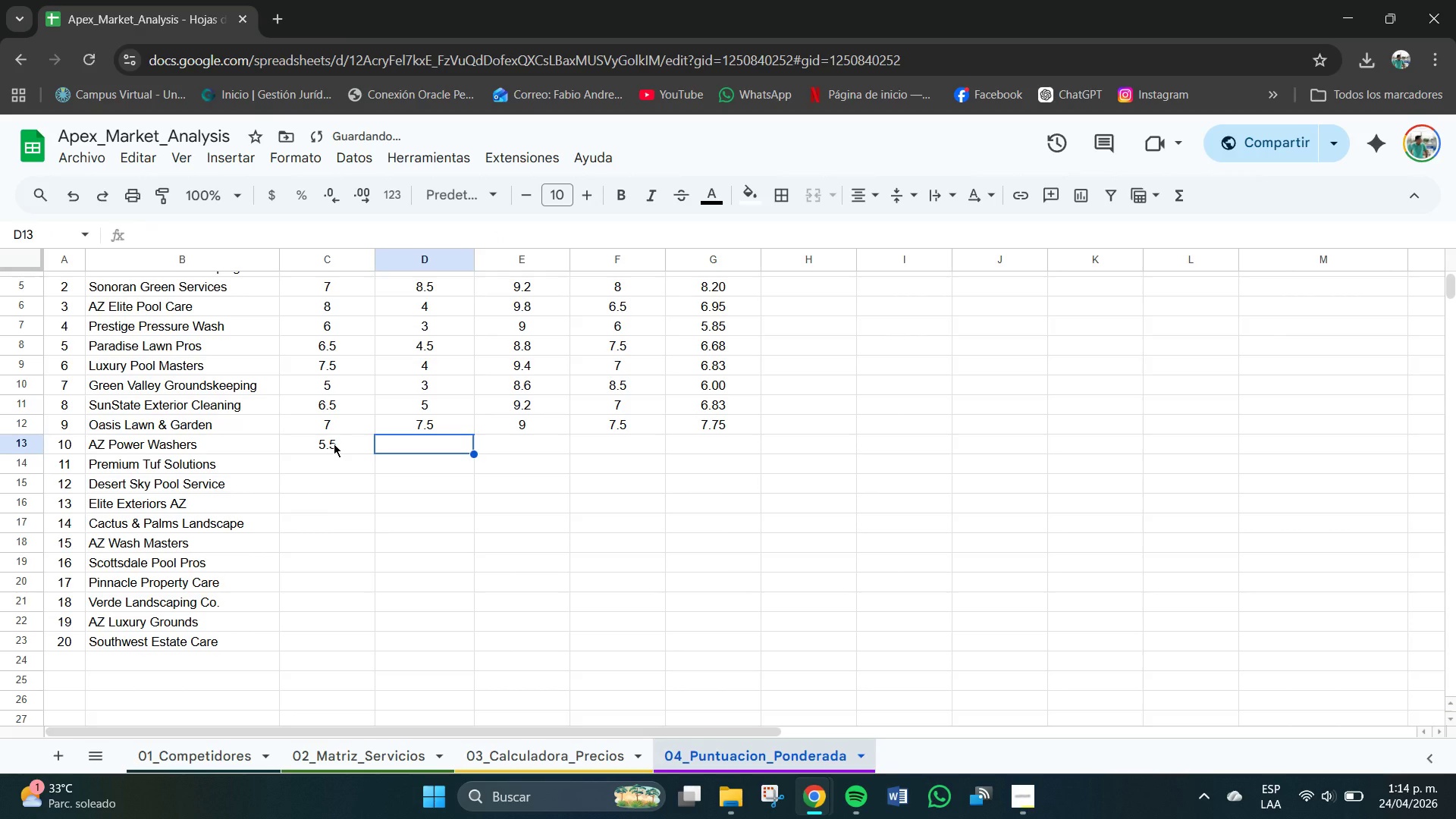 
key(Numpad5)
 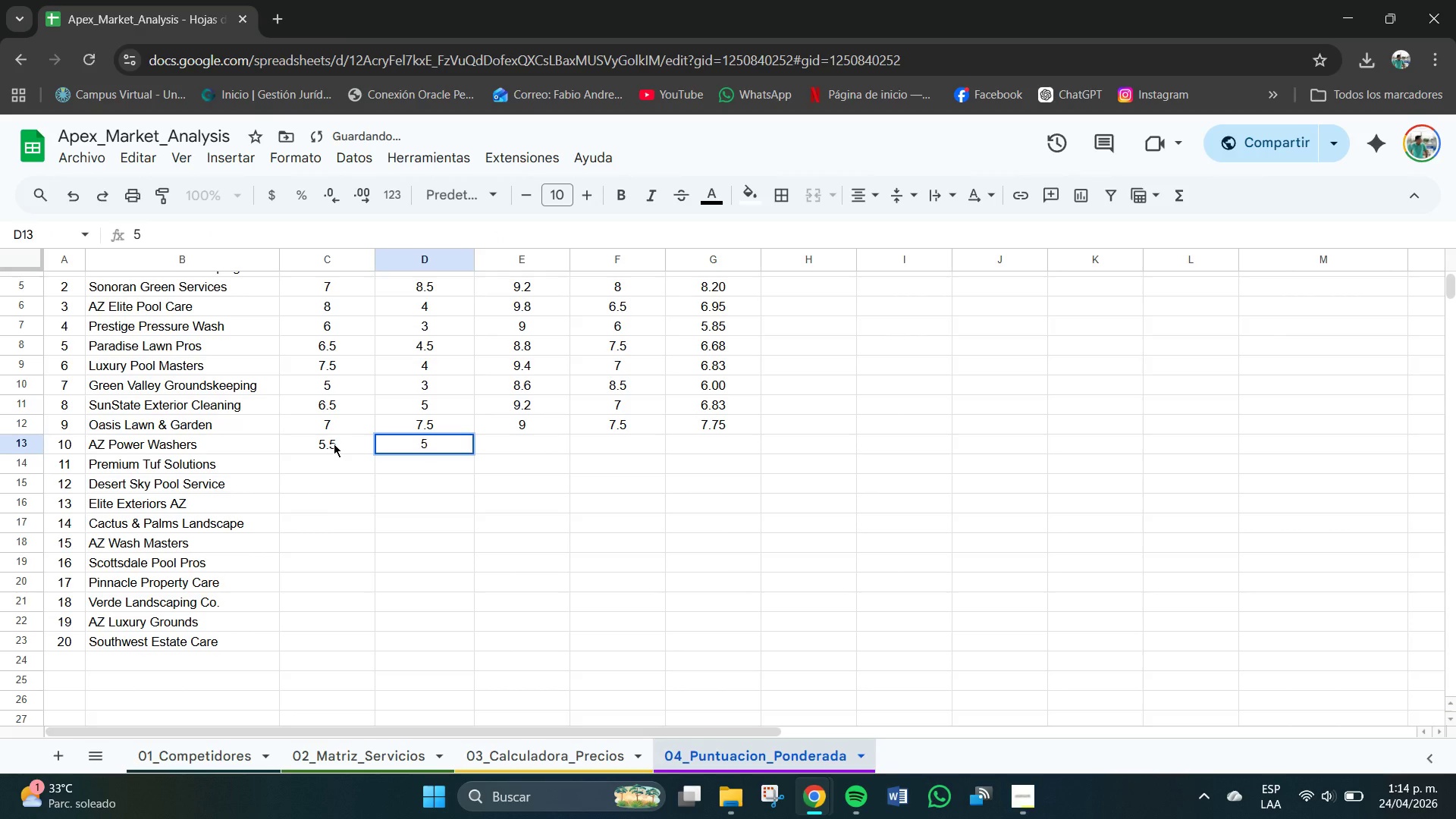 
key(Backspace)
 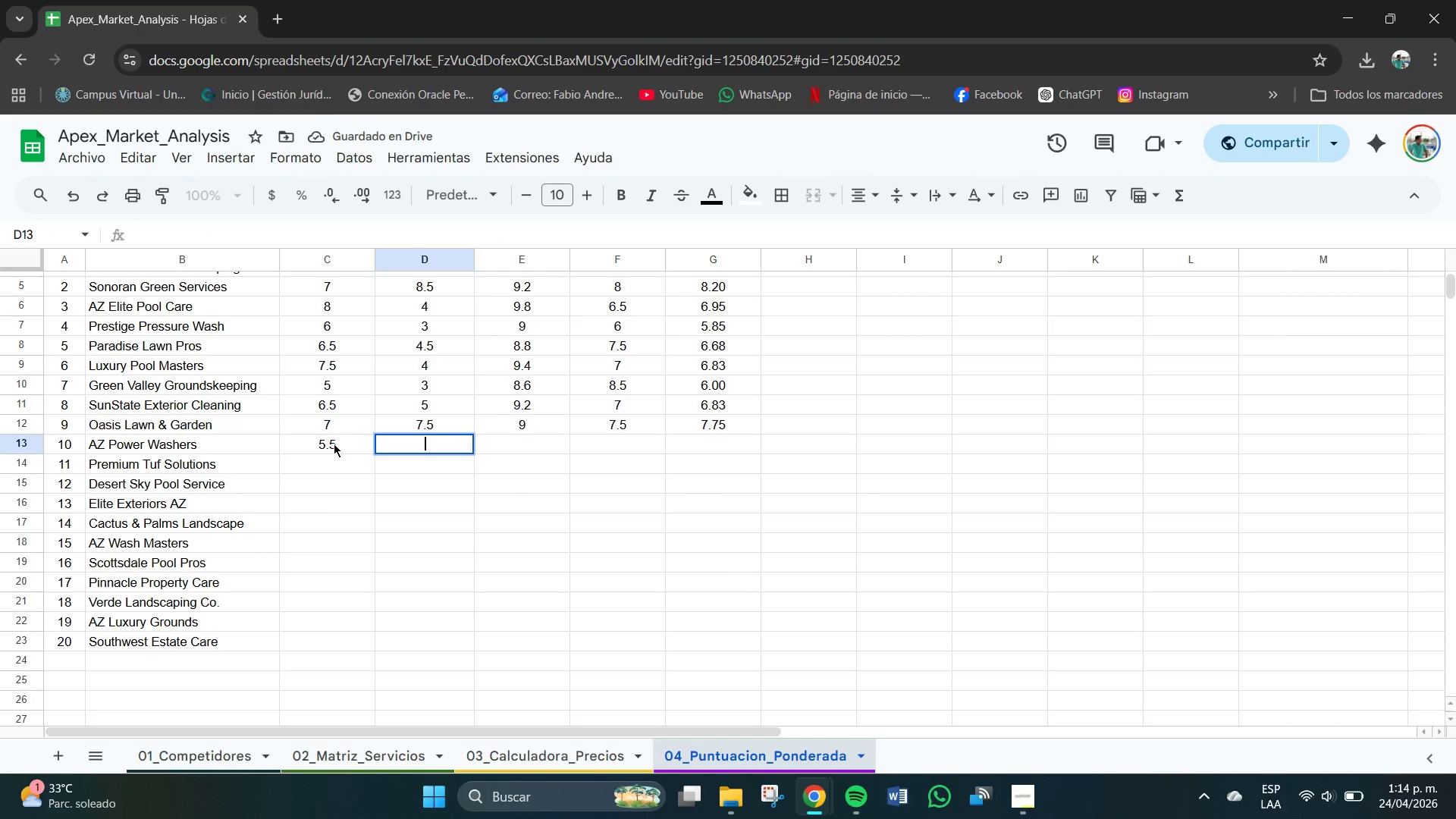 
key(Numpad2)
 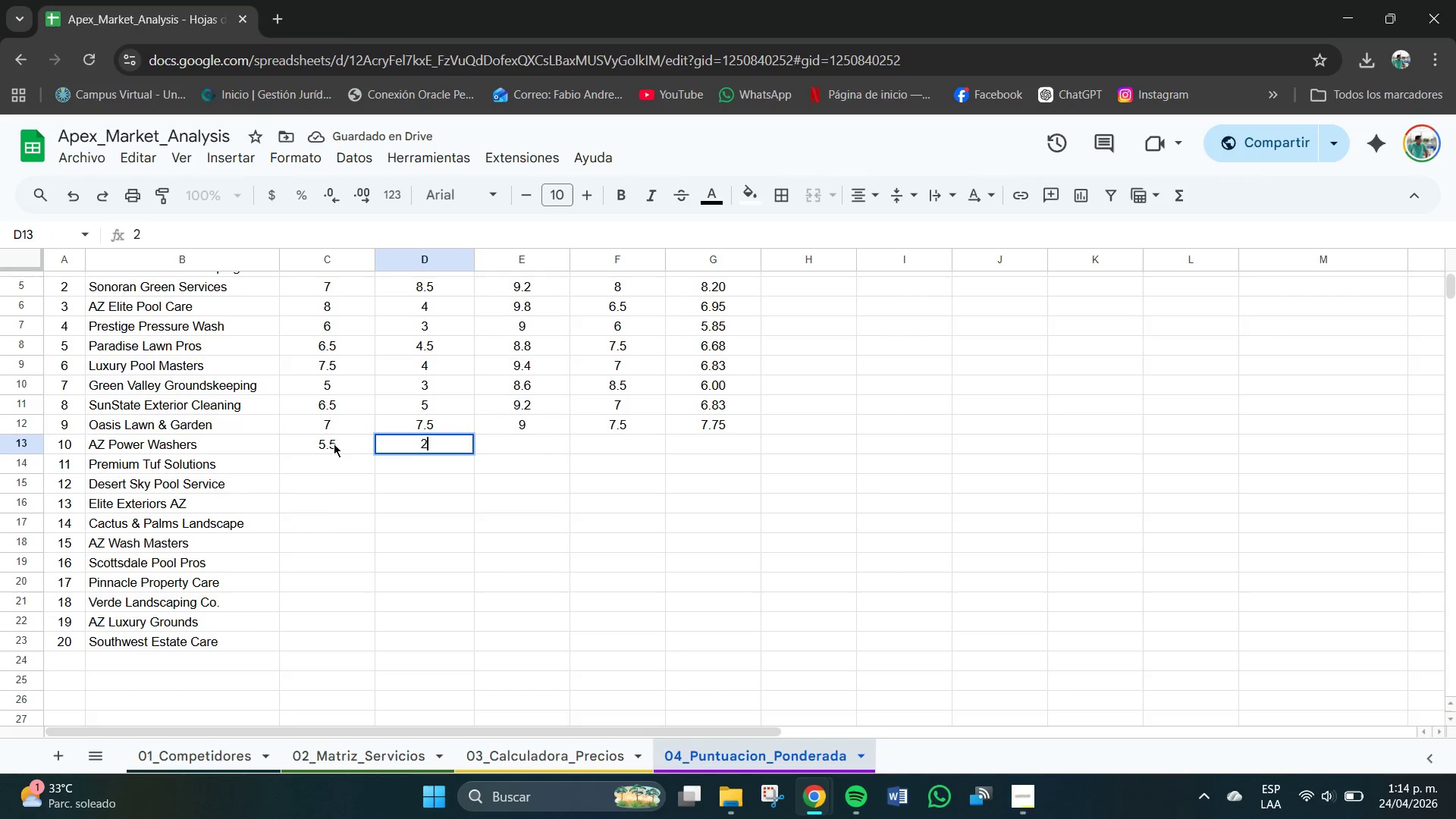 
key(NumpadDecimal)
 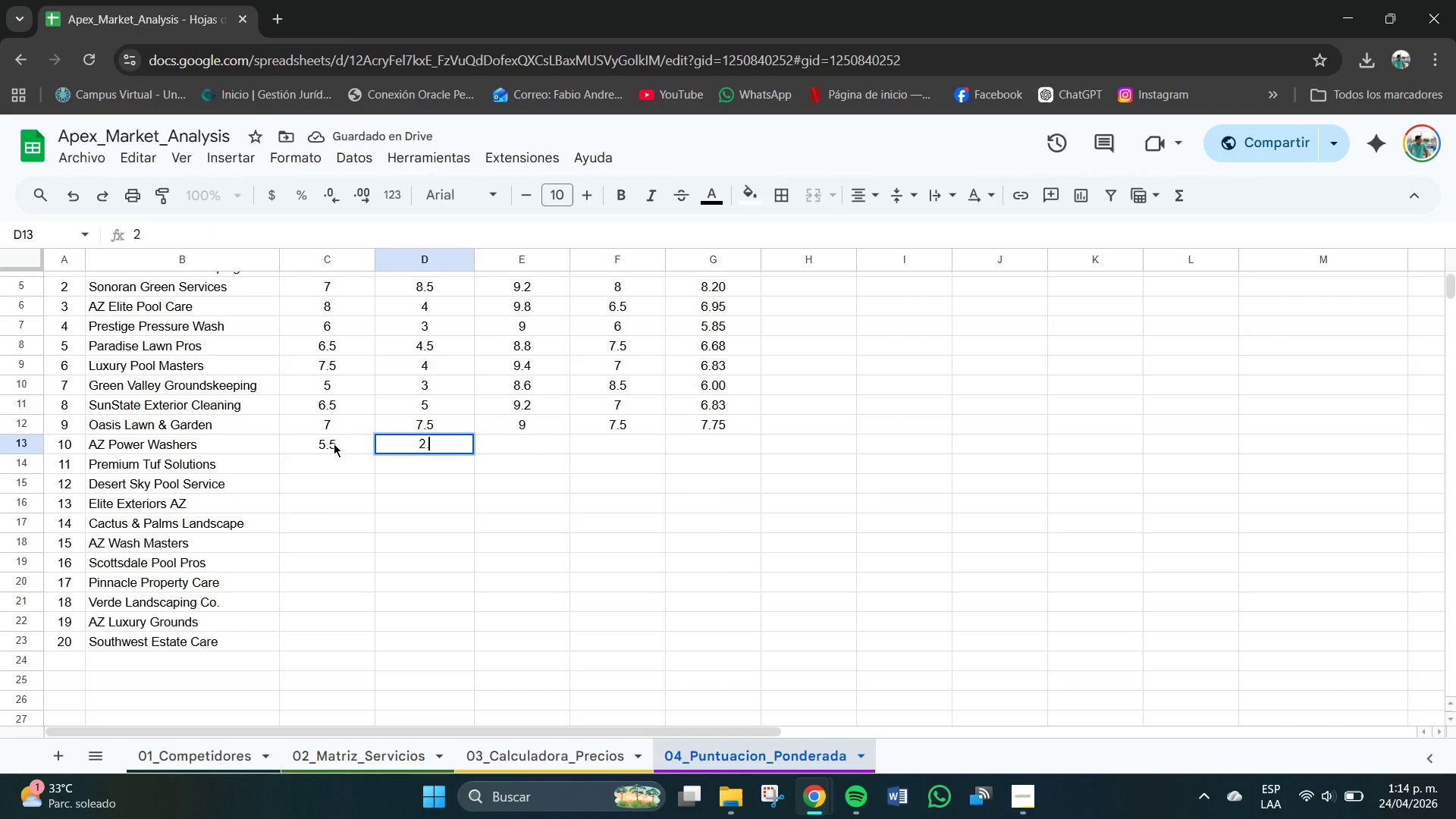 
key(Numpad5)
 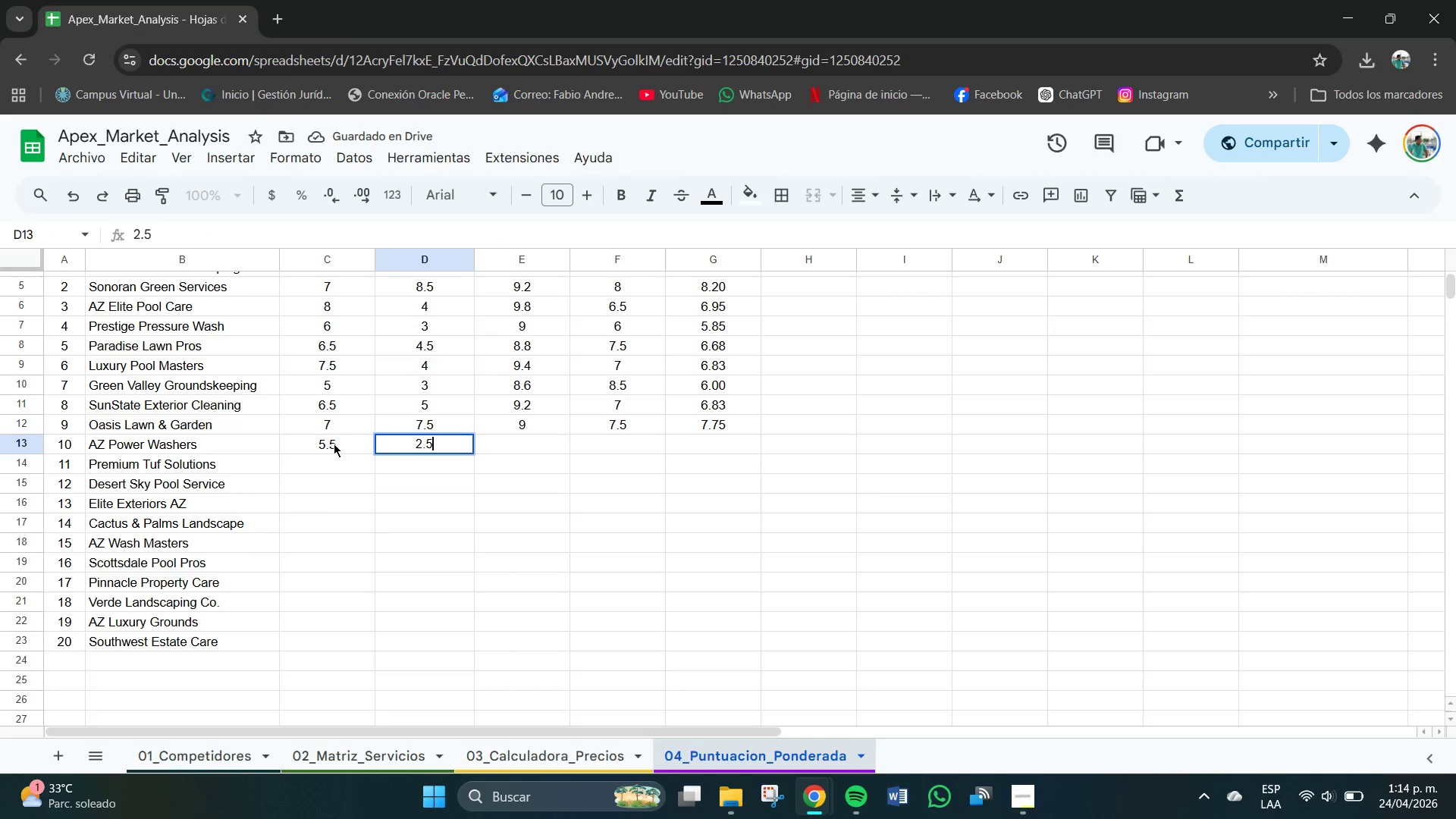 
key(Tab)
 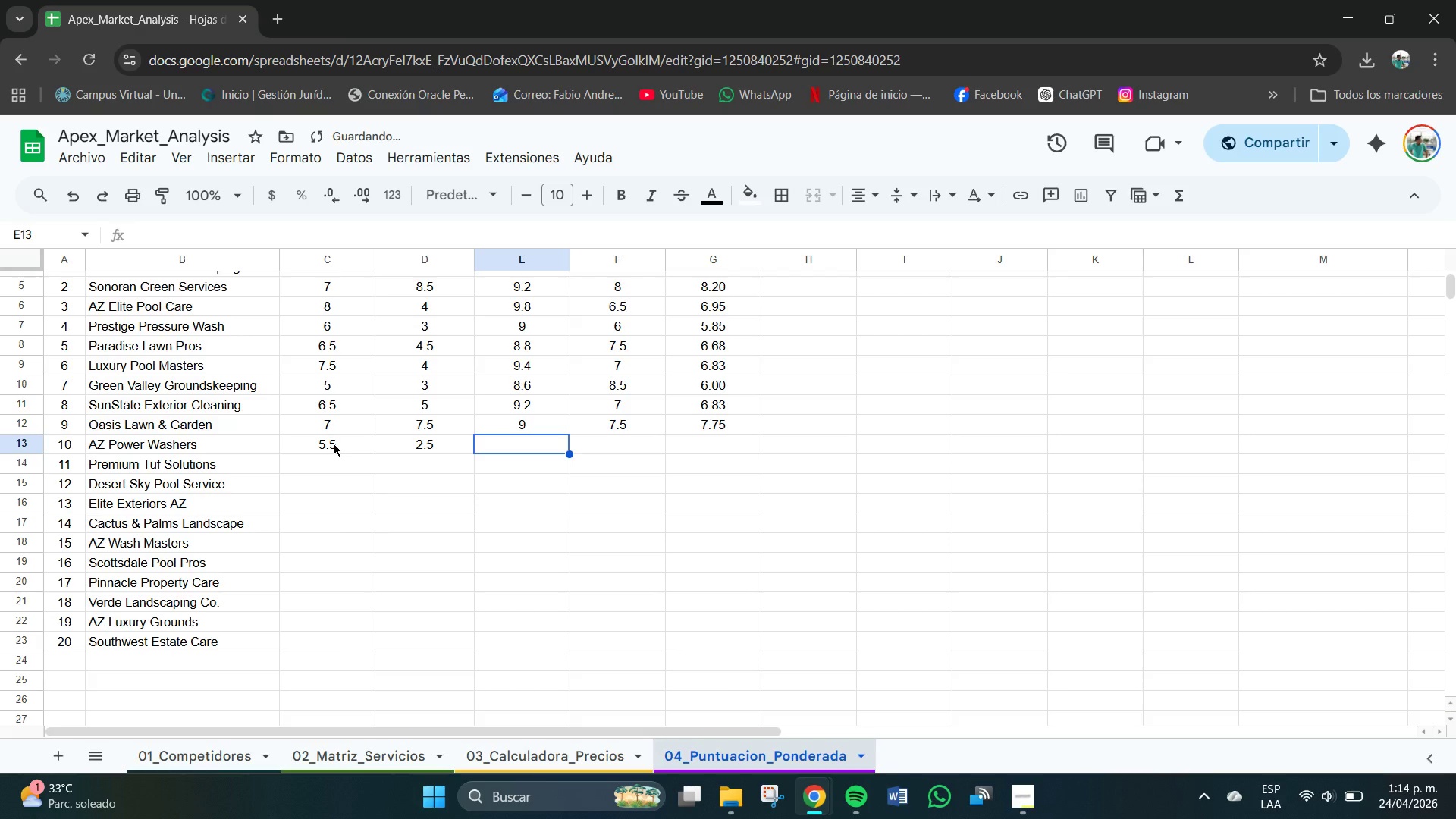 
key(Numpad8)
 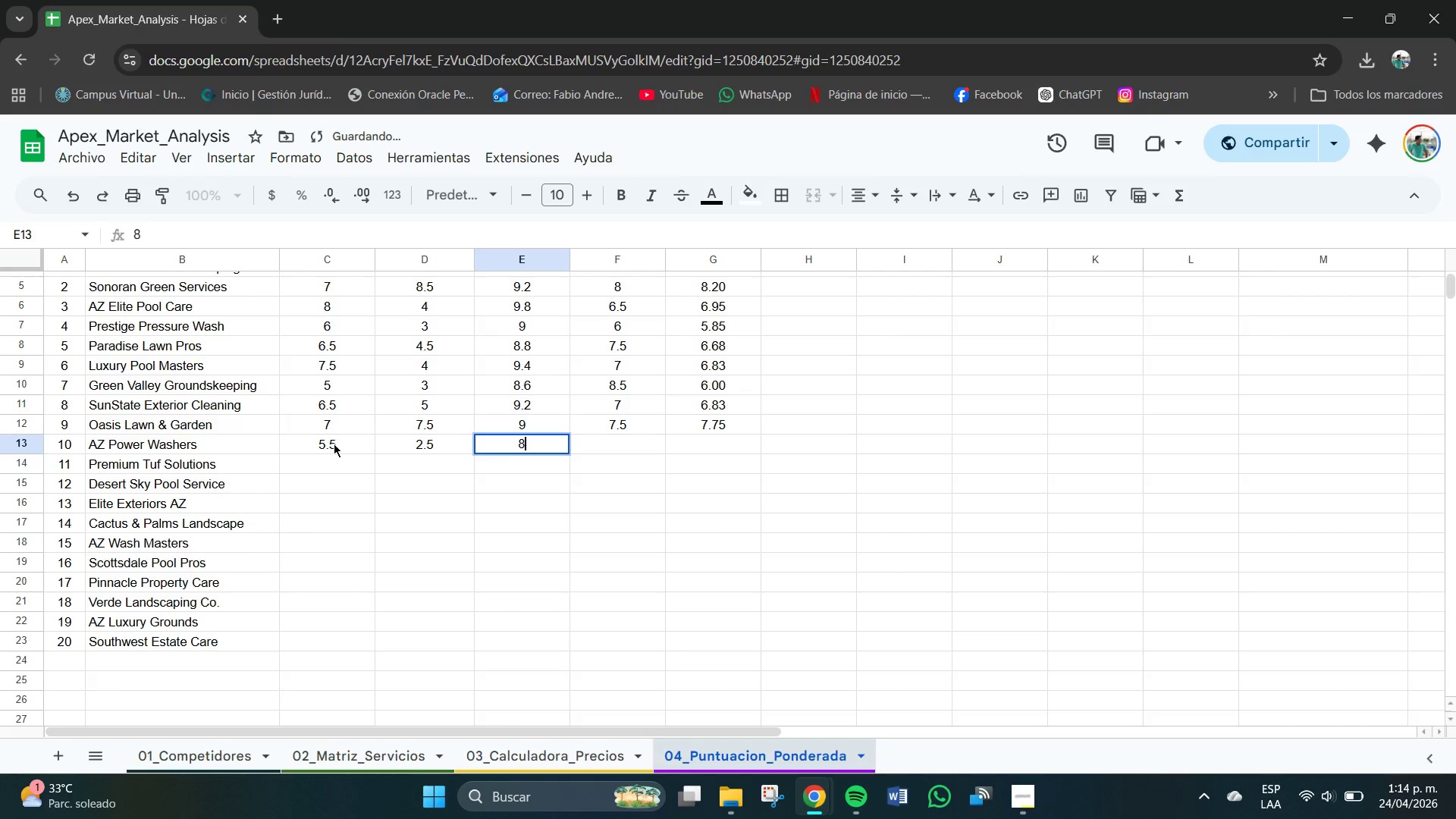 
key(NumpadDecimal)
 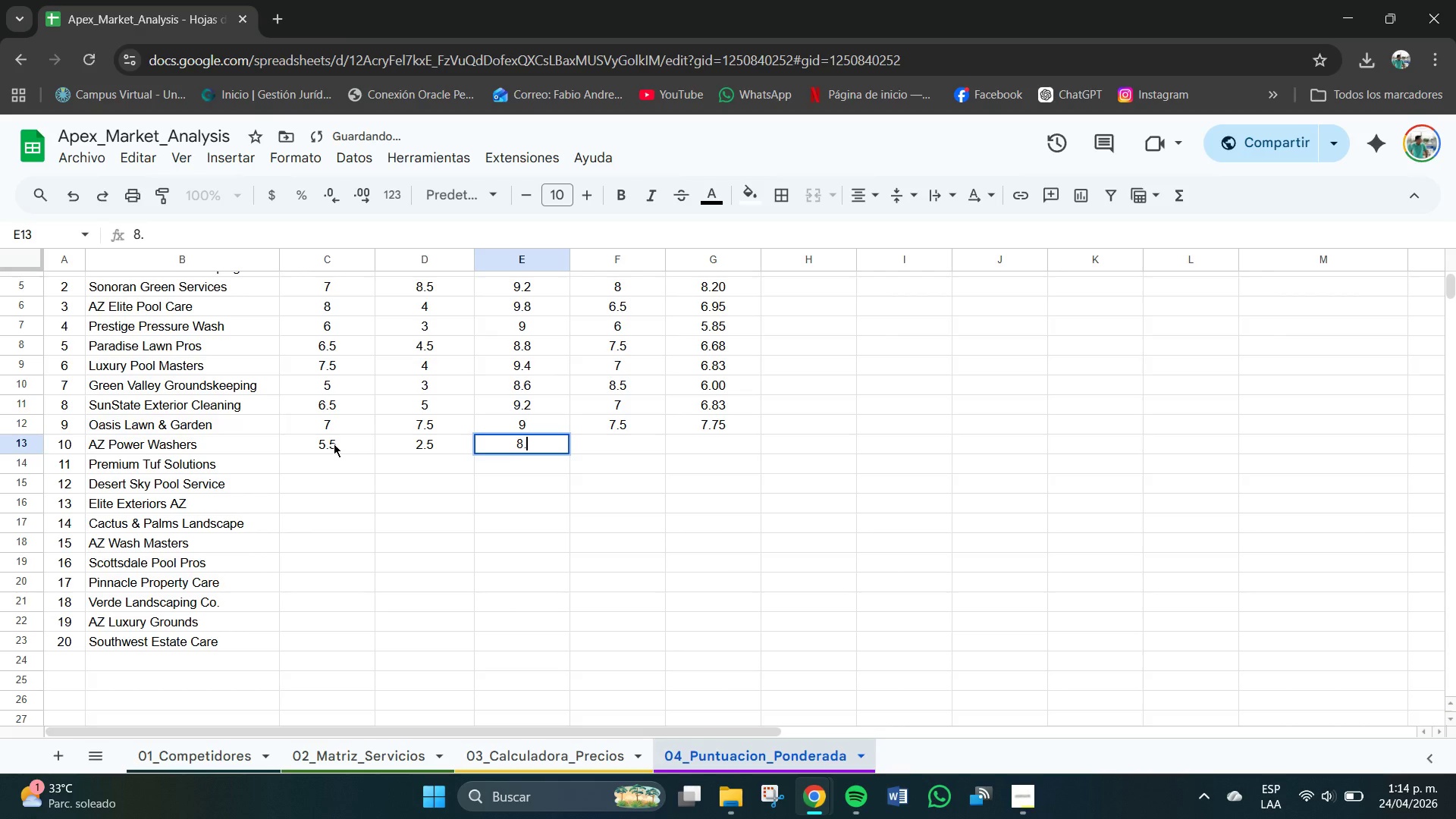 
key(Numpad4)
 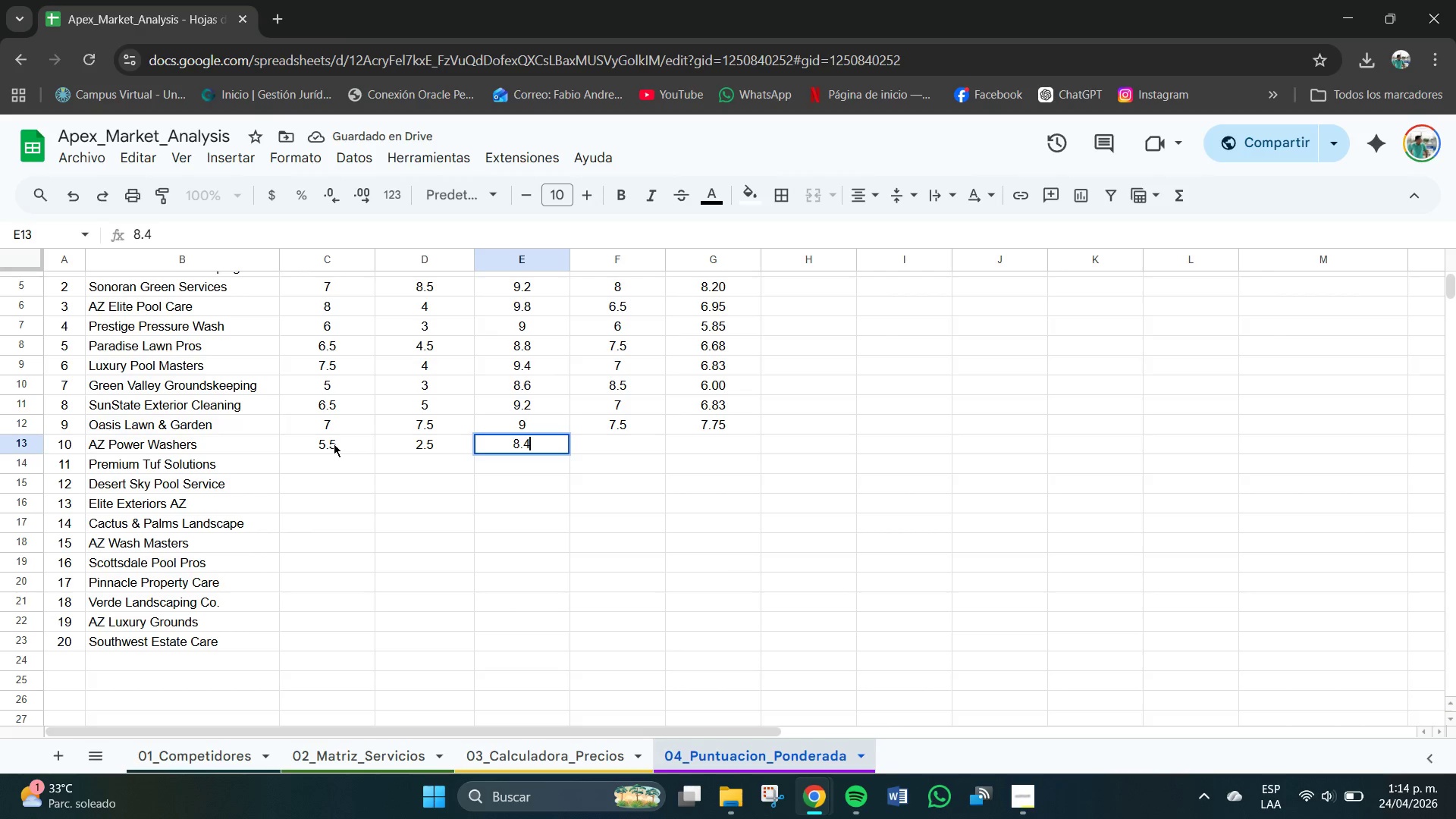 
key(Tab)
 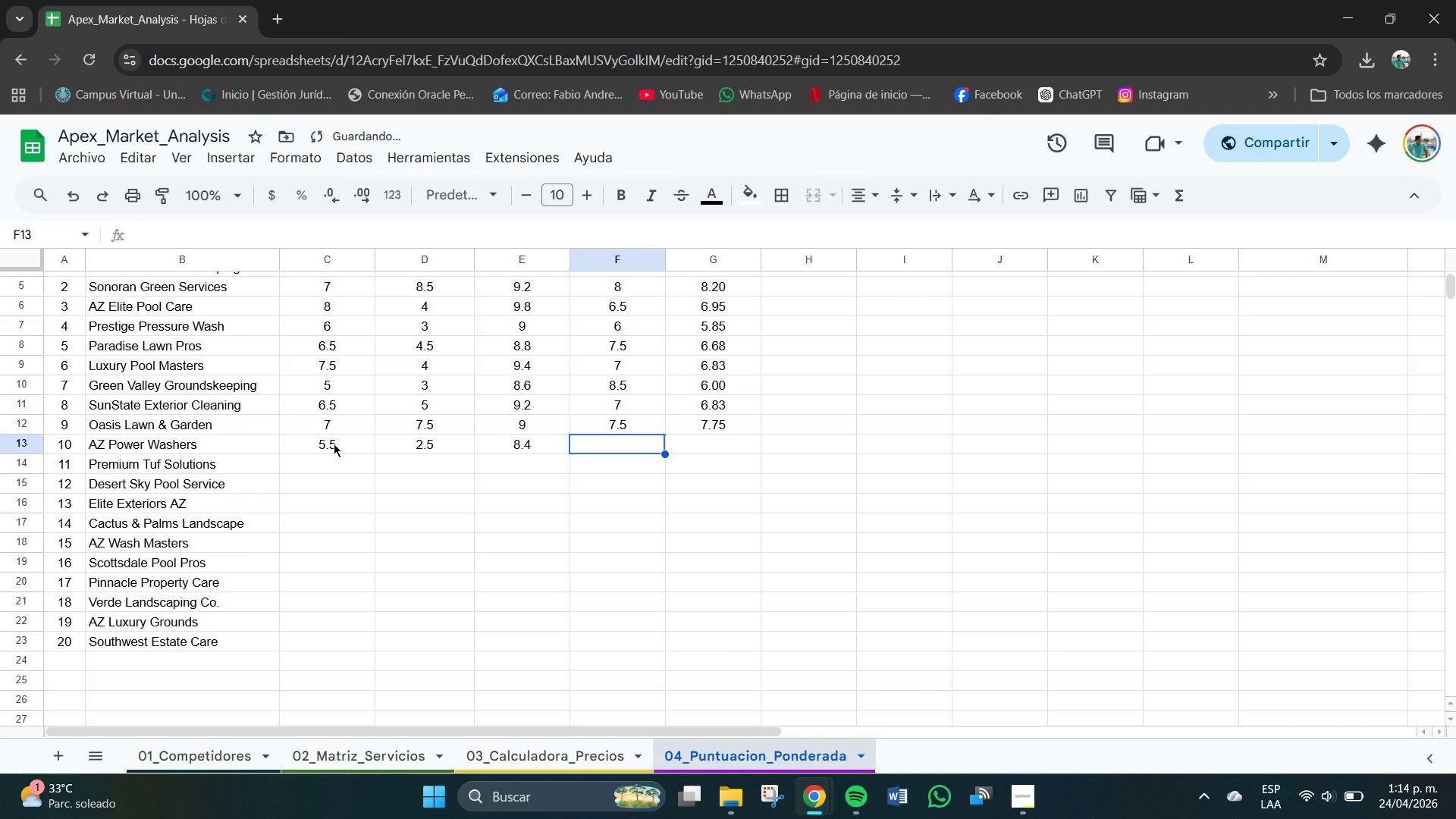 
key(Numpad8)
 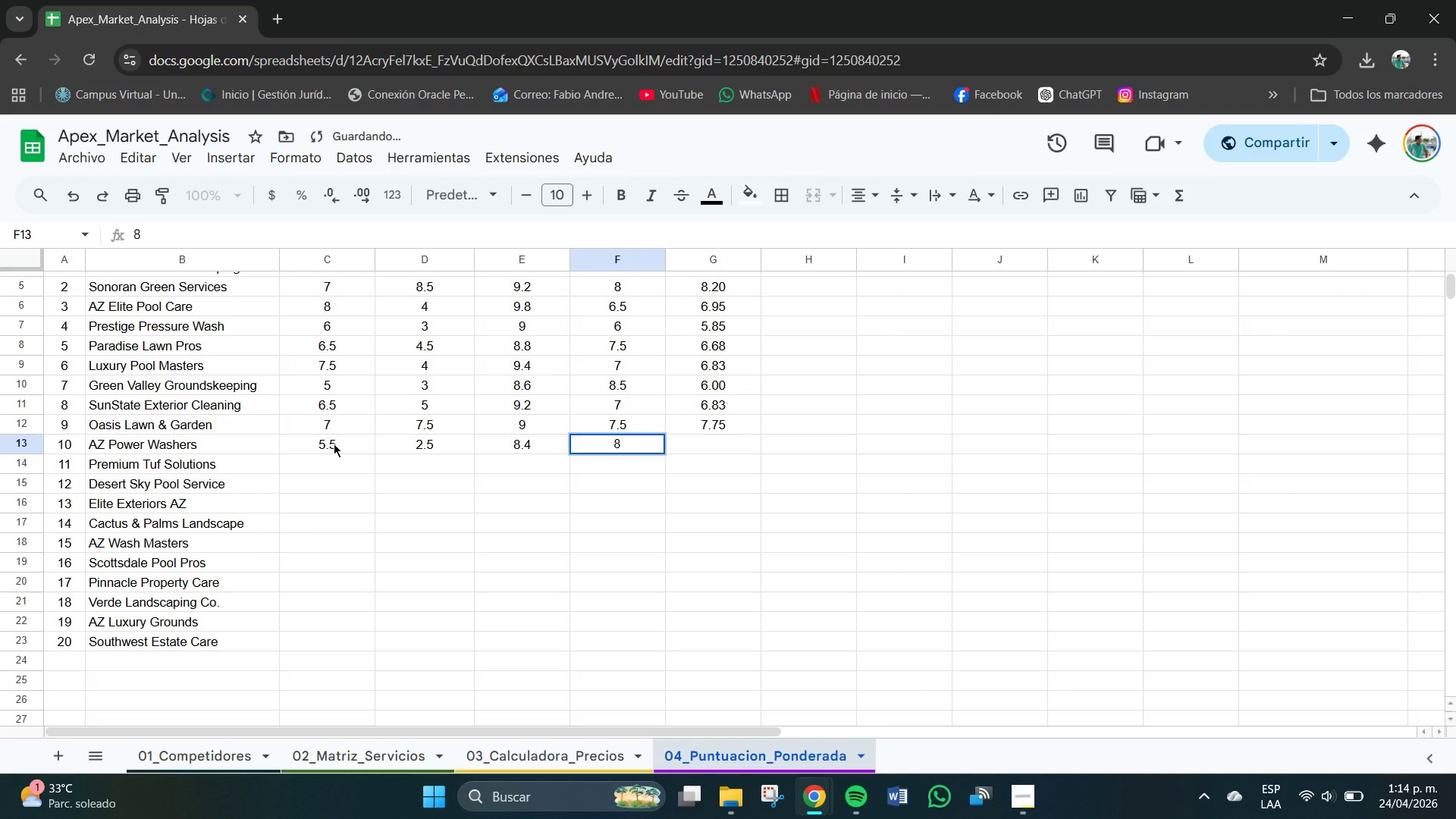 
key(Tab)
 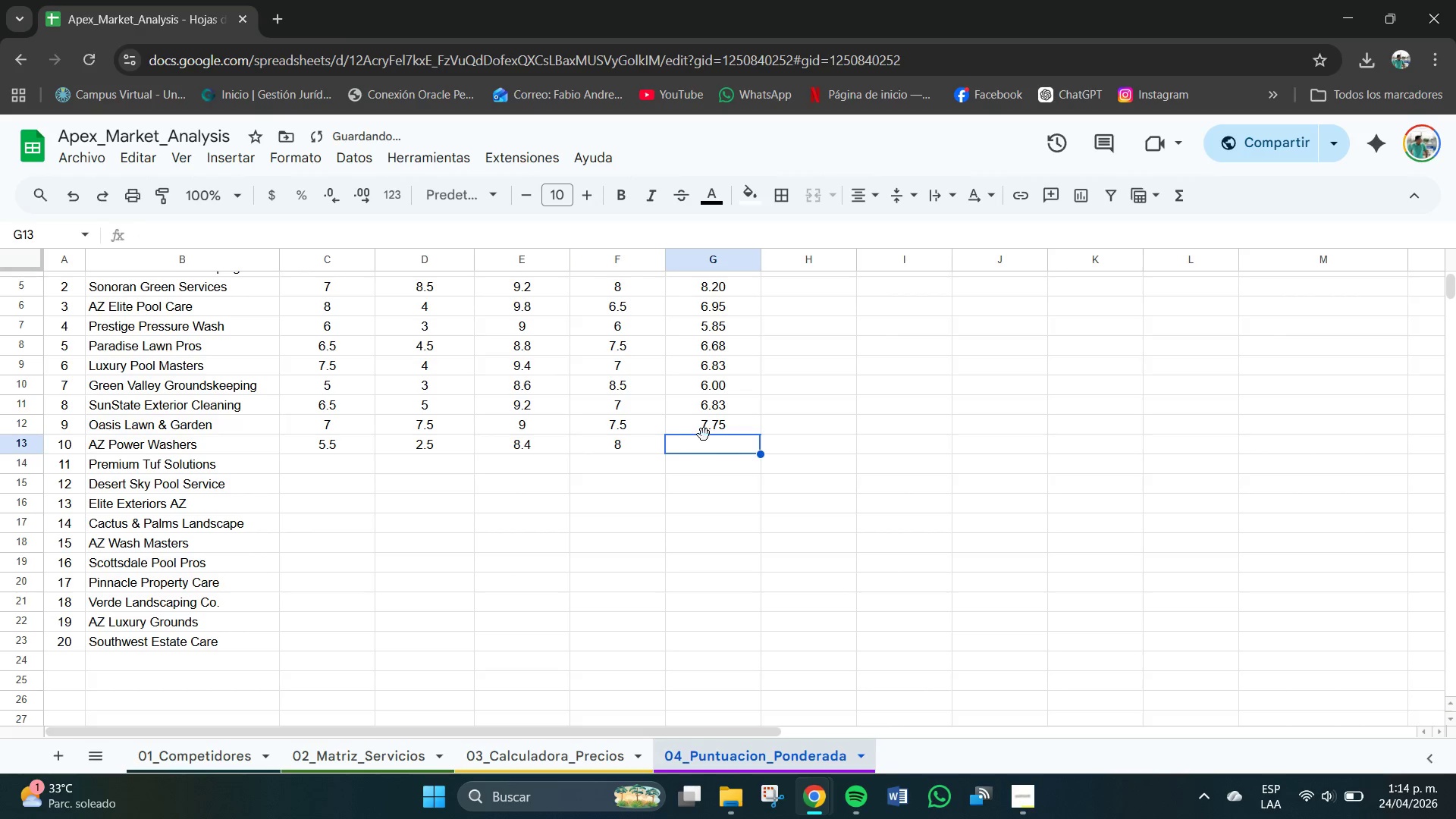 
double_click([720, 428])
 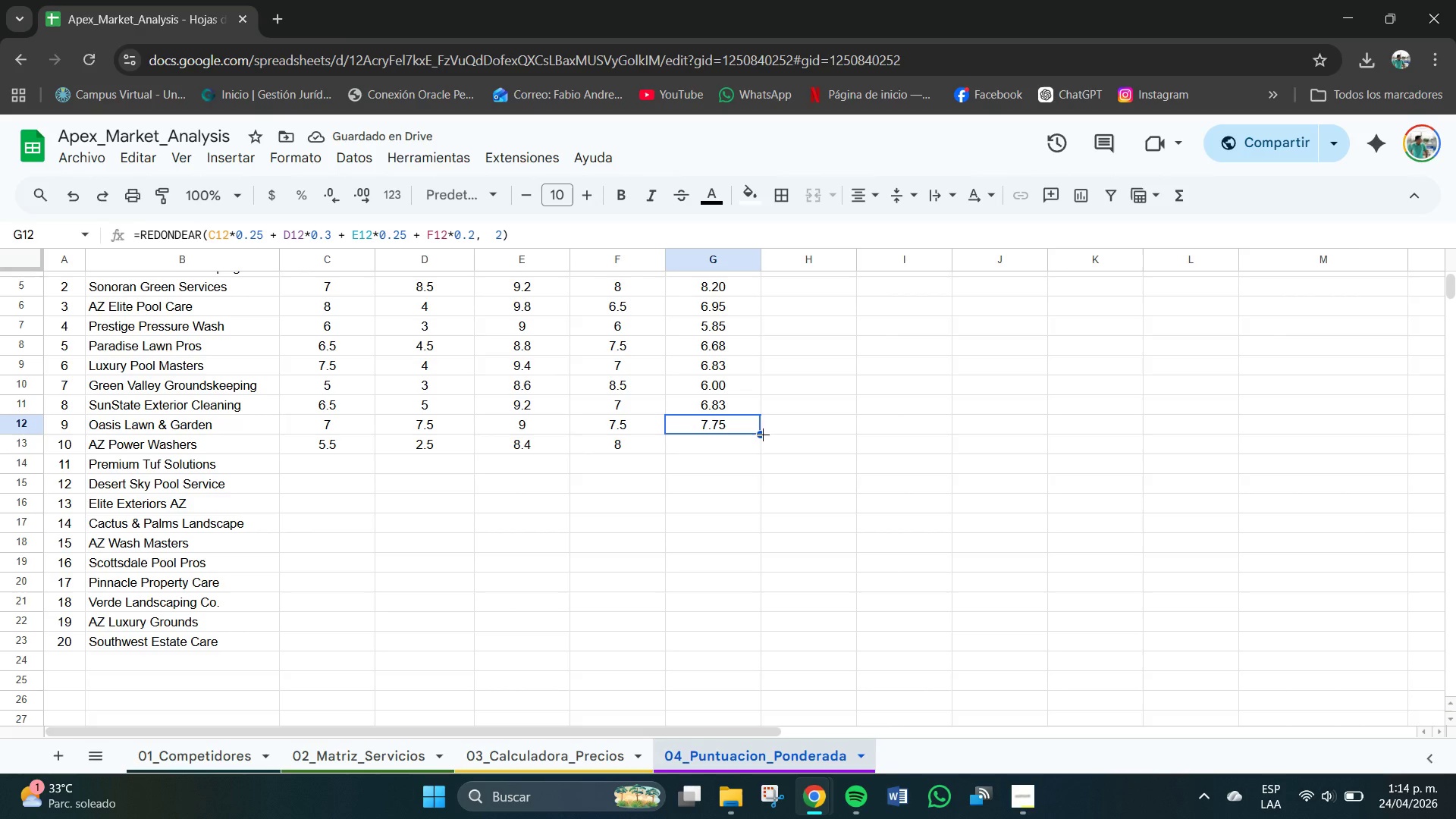 
left_click_drag(start_coordinate=[761, 434], to_coordinate=[761, 448])
 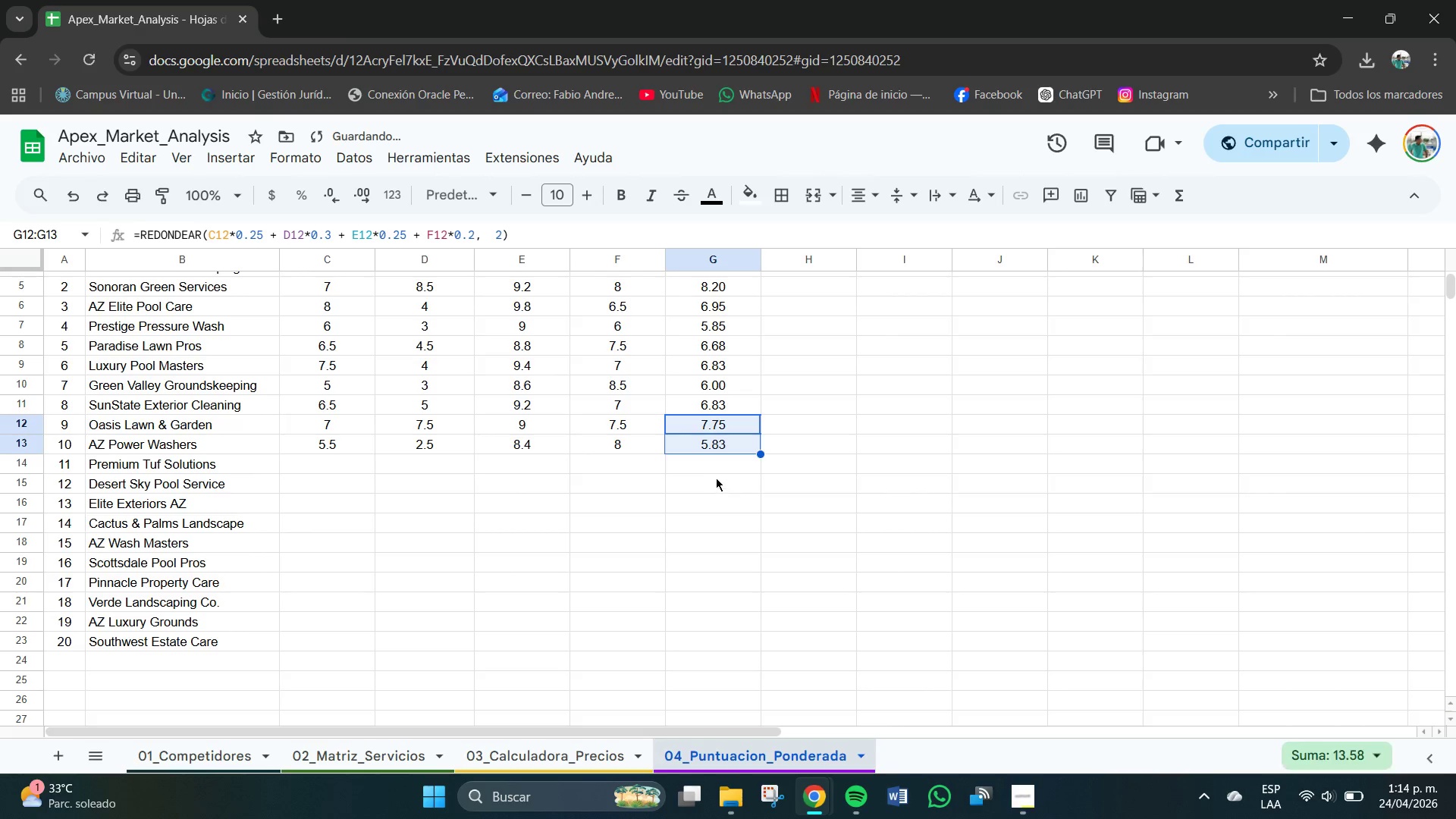 
left_click([711, 472])
 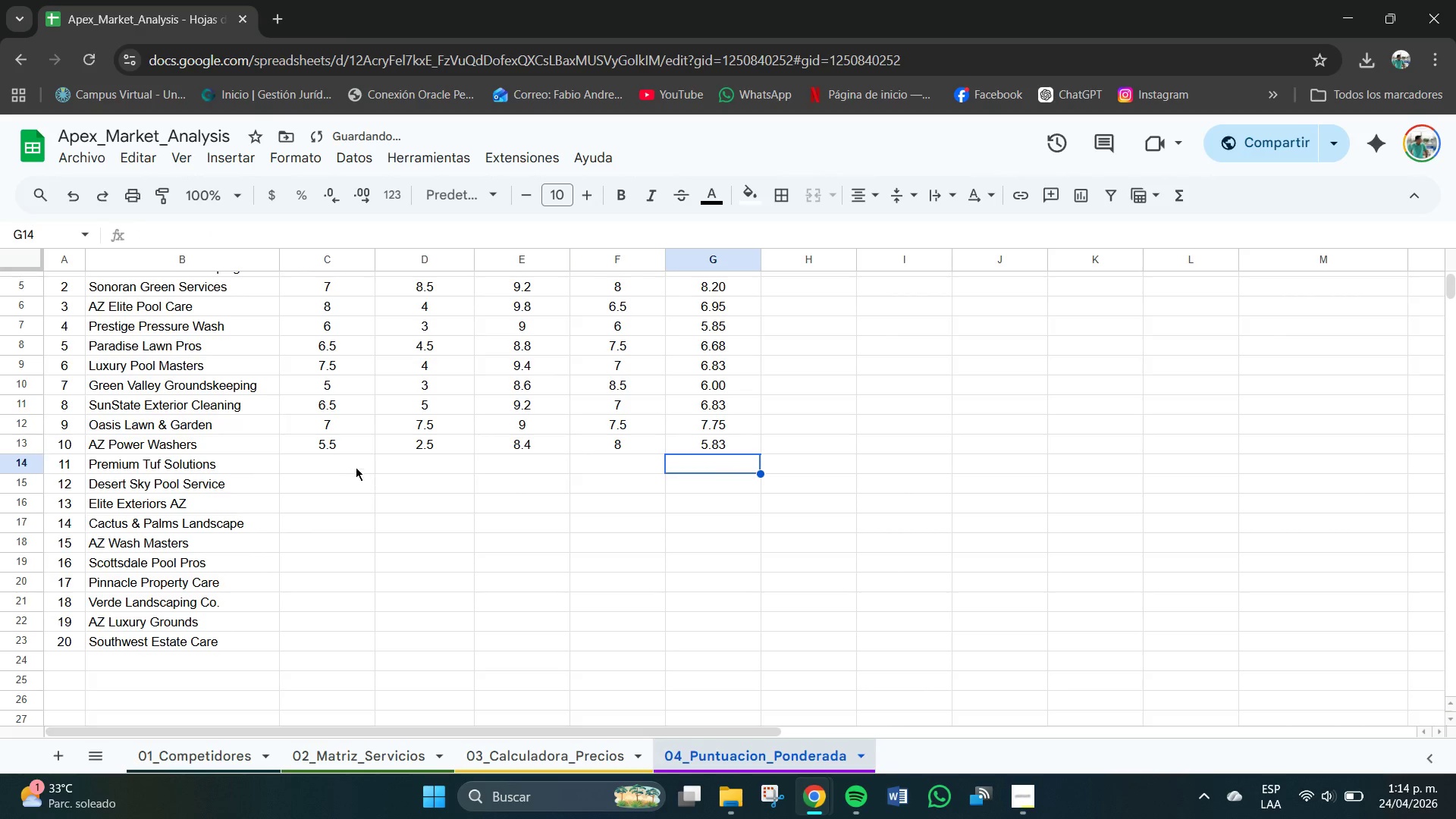 
left_click([345, 463])
 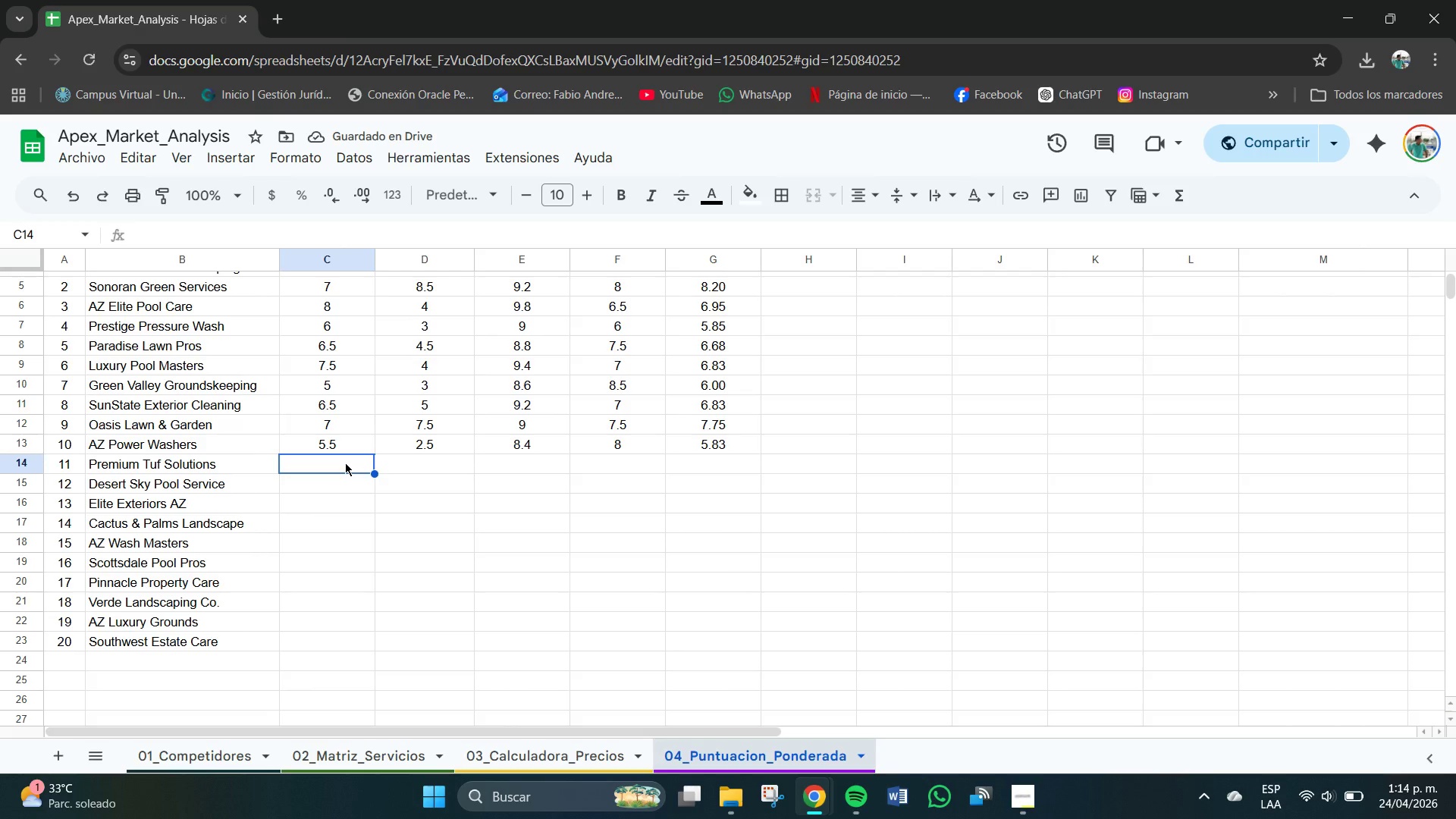 
key(Numpad8)
 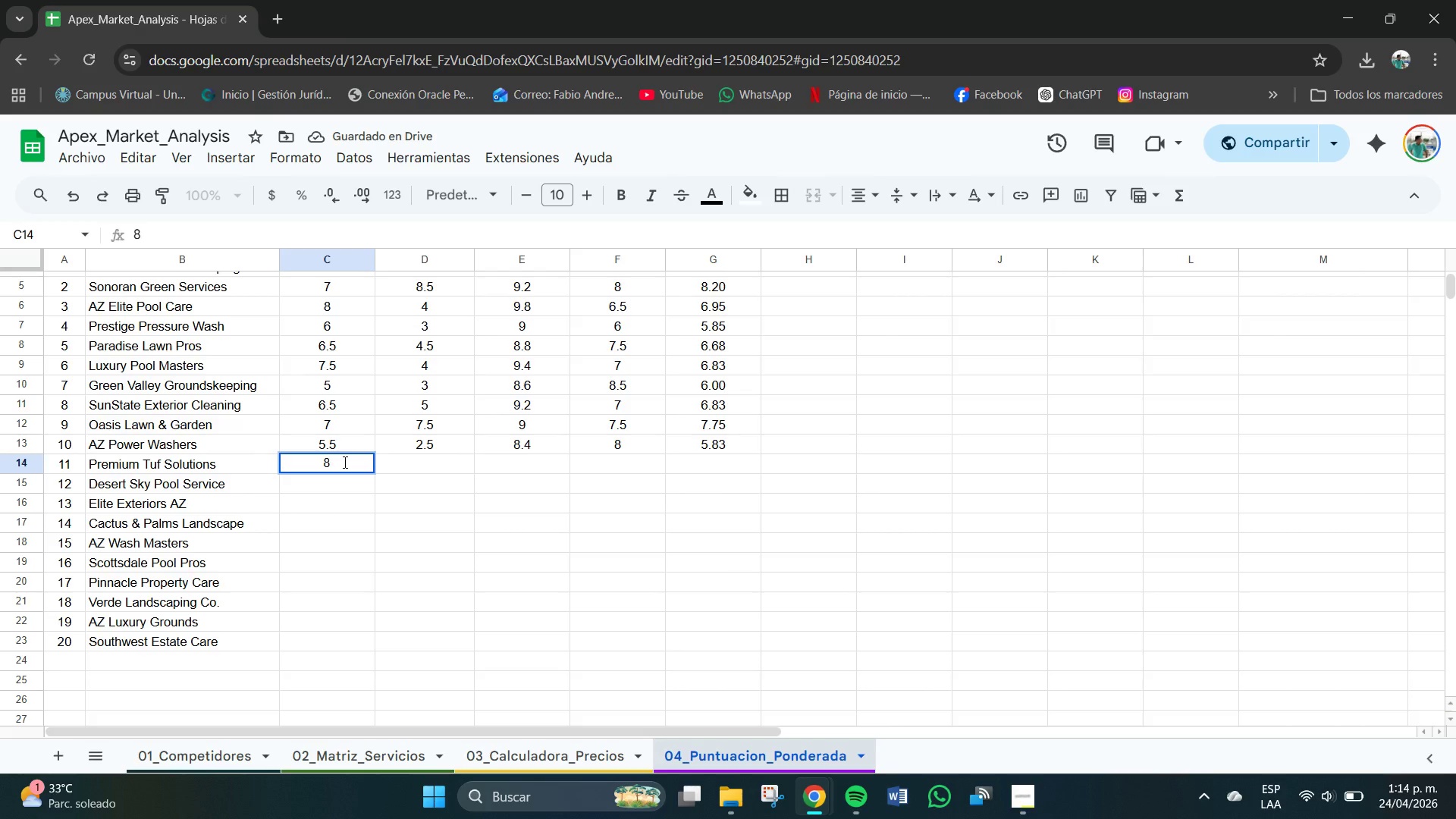 
key(Tab)
 